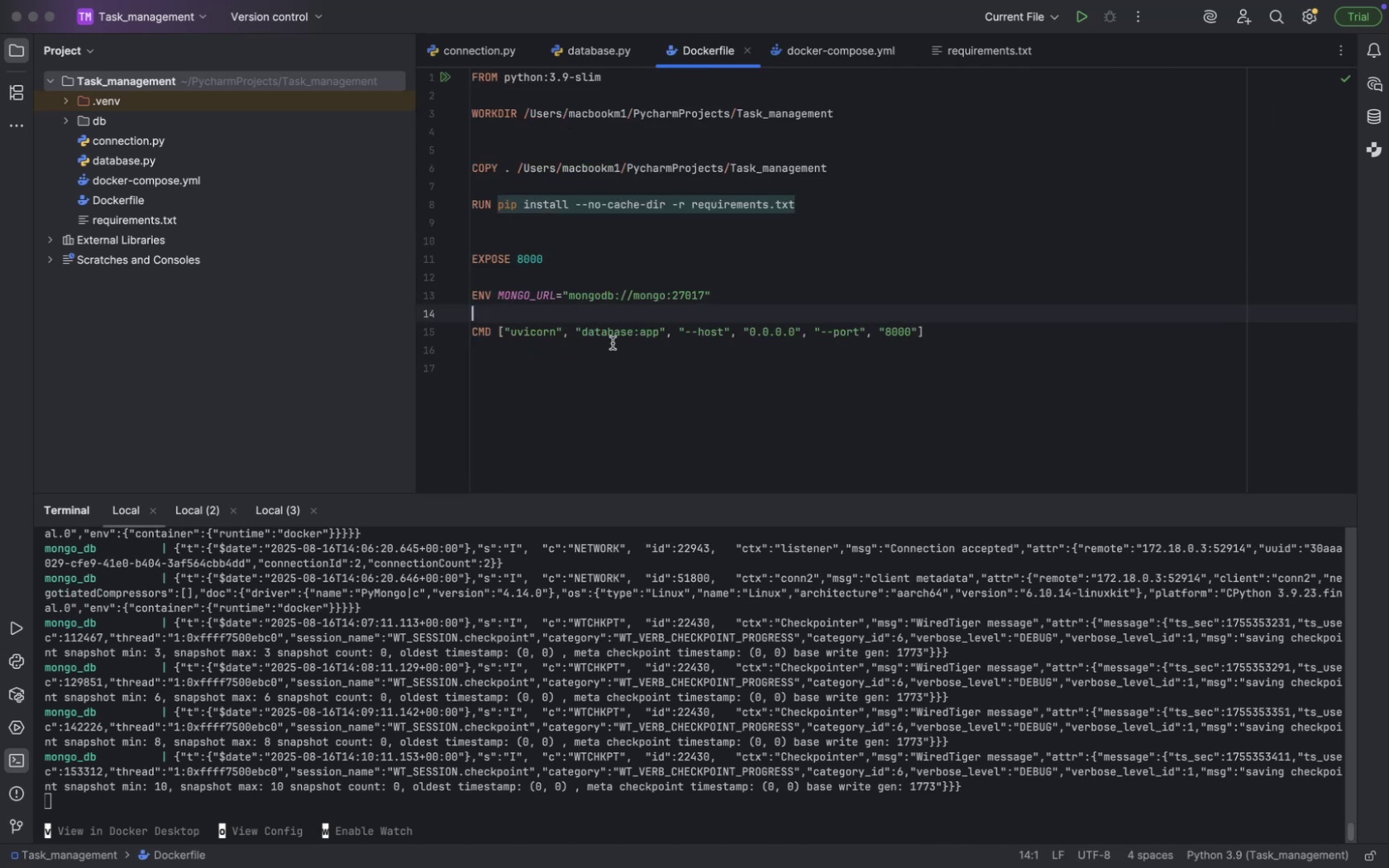 
key(ArrowDown)
 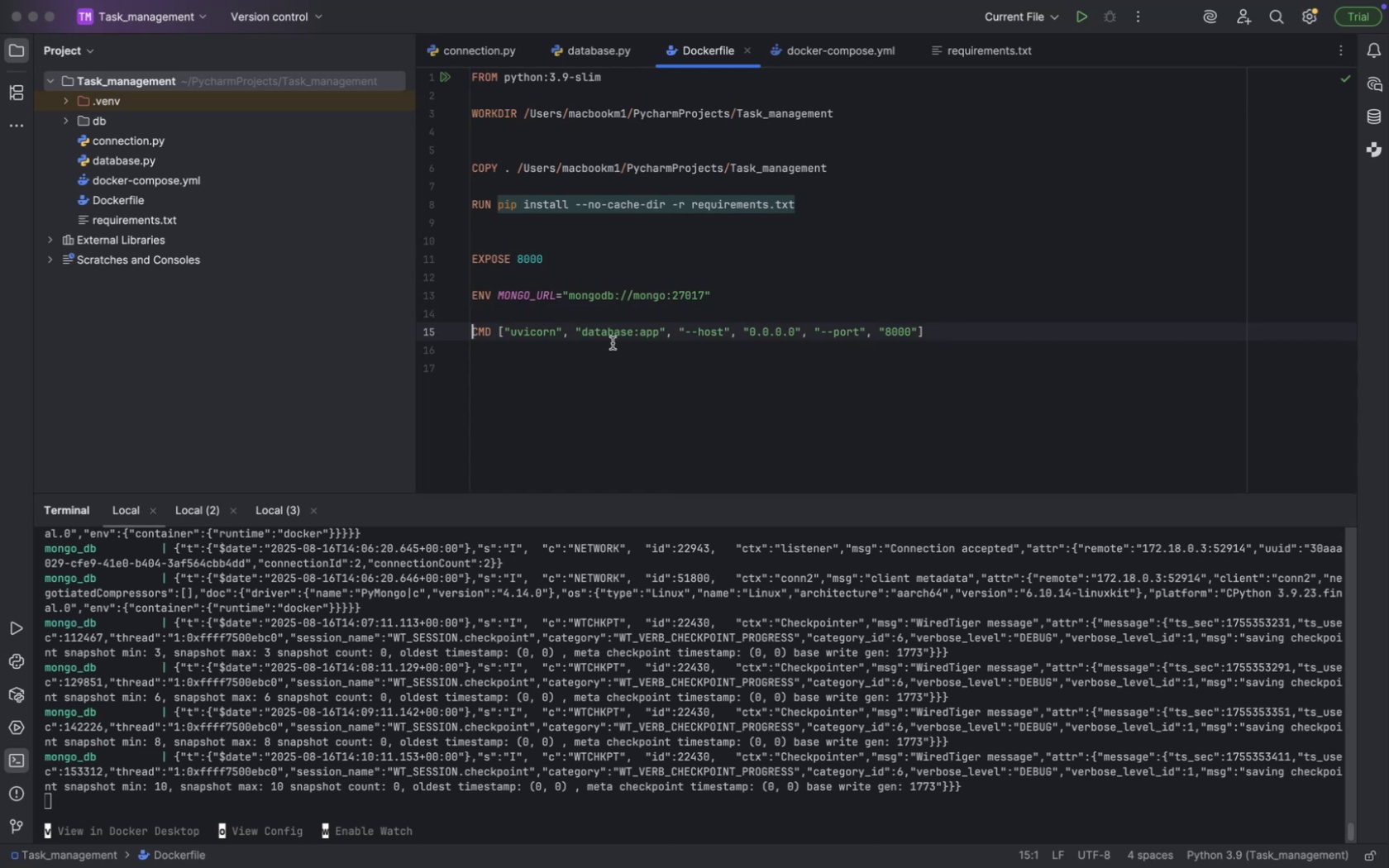 
hold_key(key=ArrowRight, duration=1.51)
 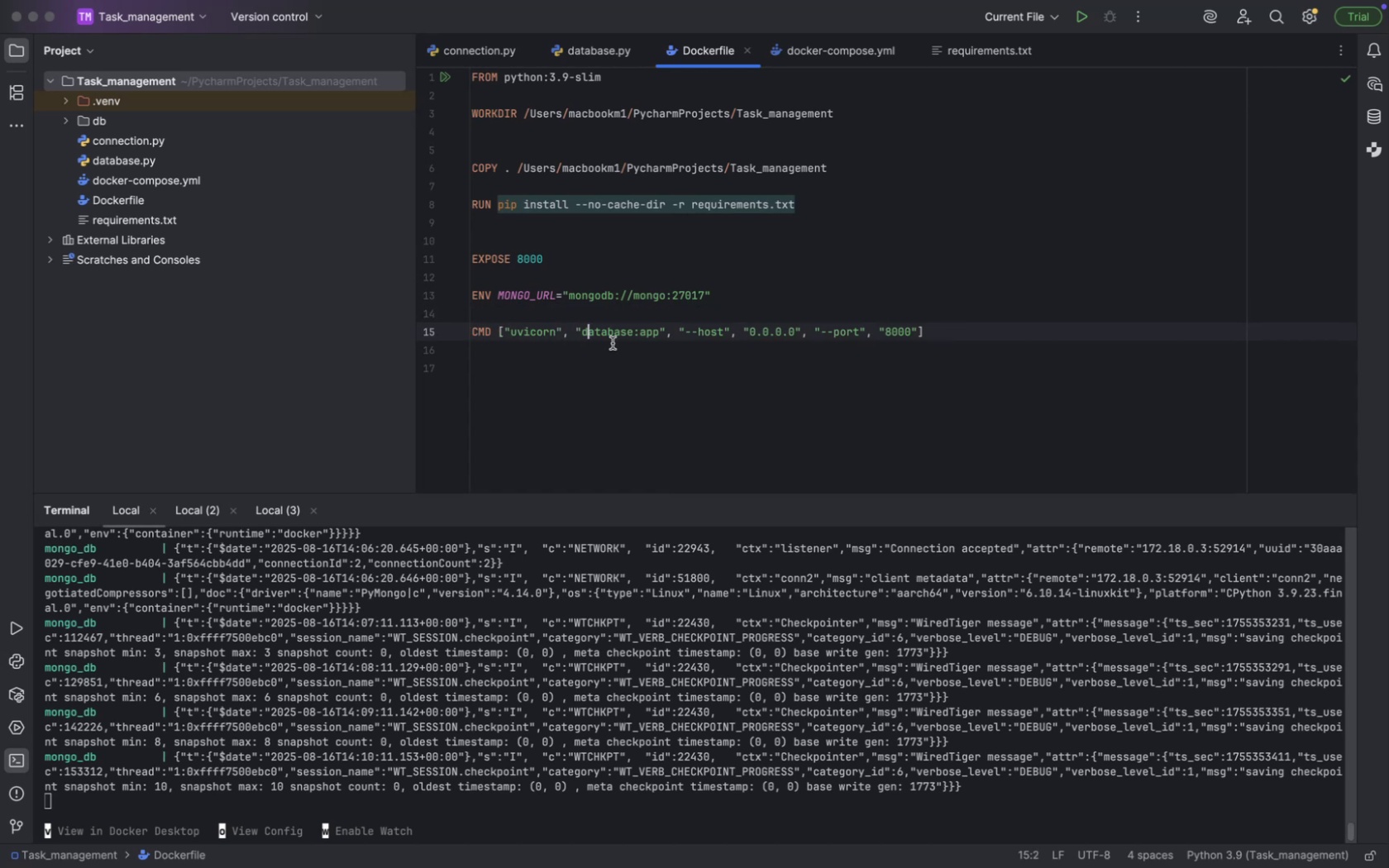 
hold_key(key=ArrowRight, duration=0.92)
 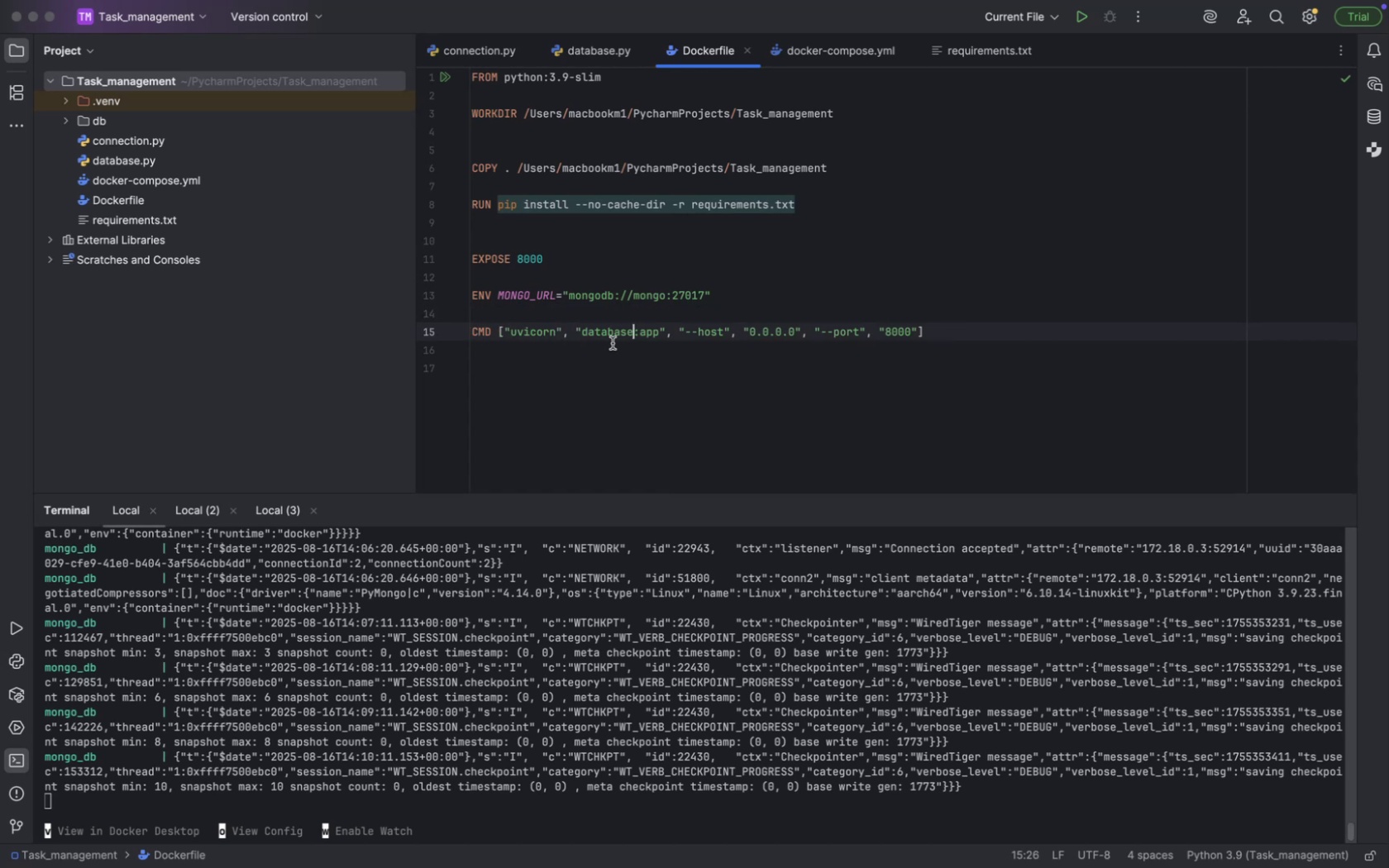 
key(ArrowRight)
 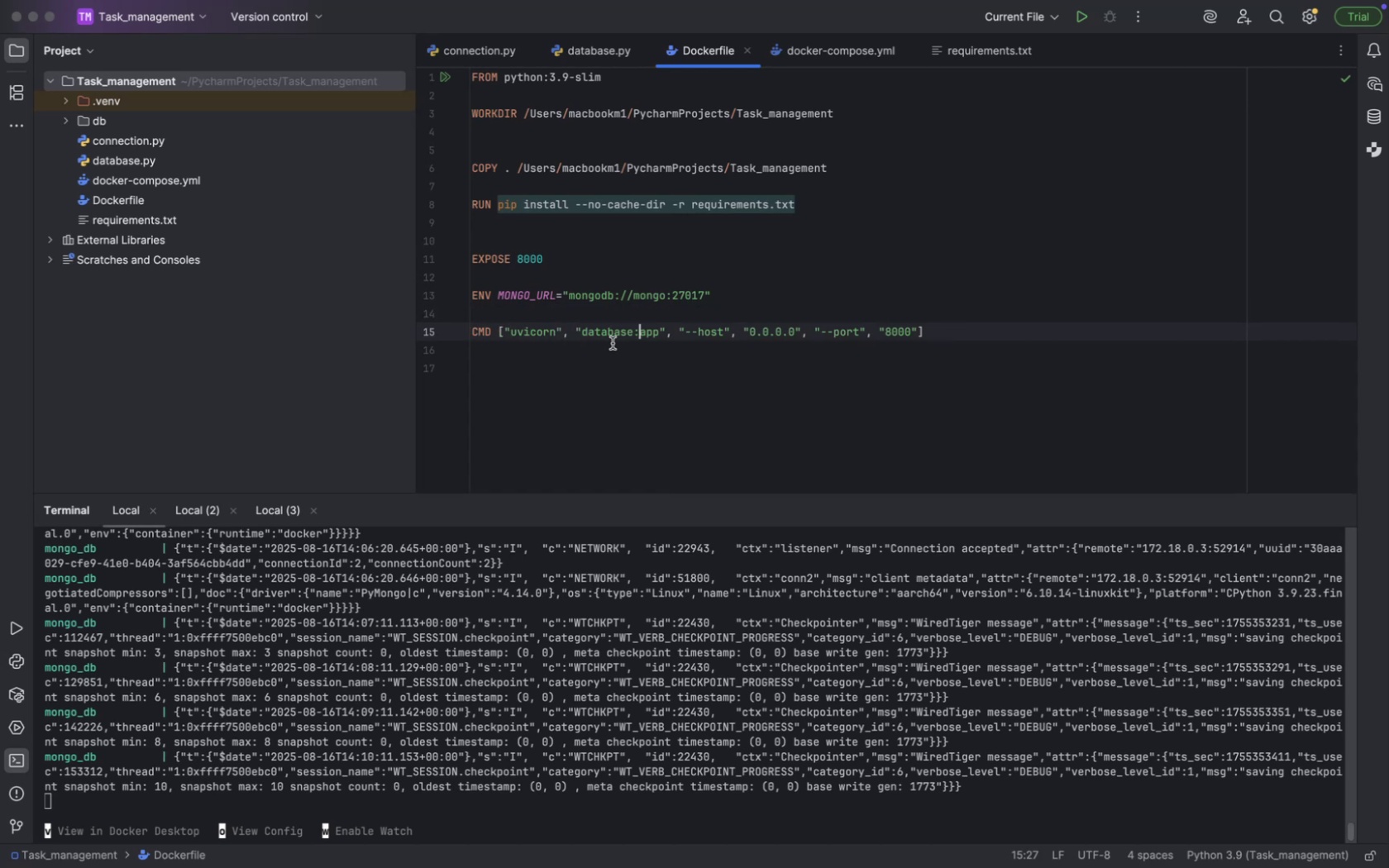 
key(Shift+ArrowRight)
 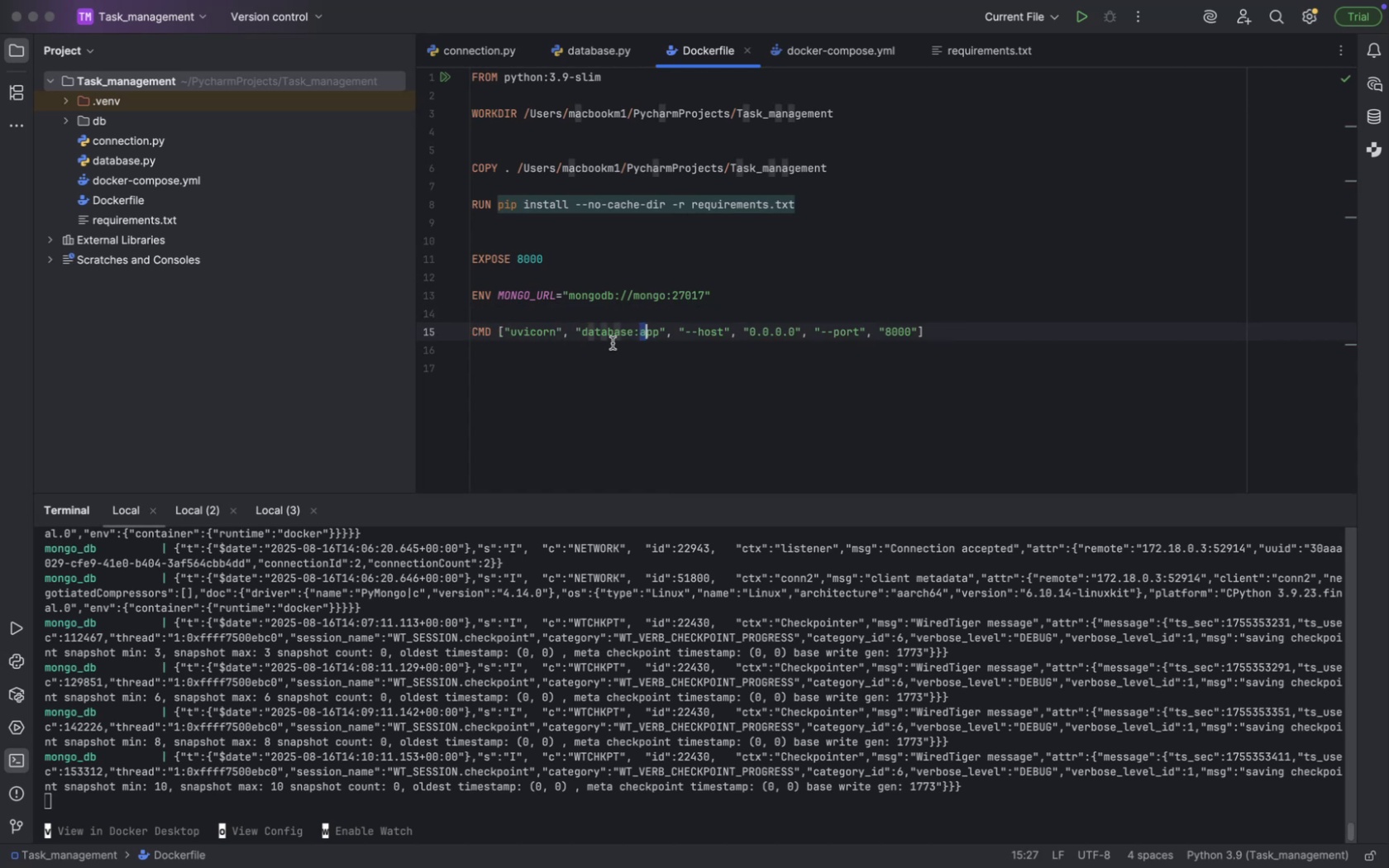 
key(Shift+ArrowRight)
 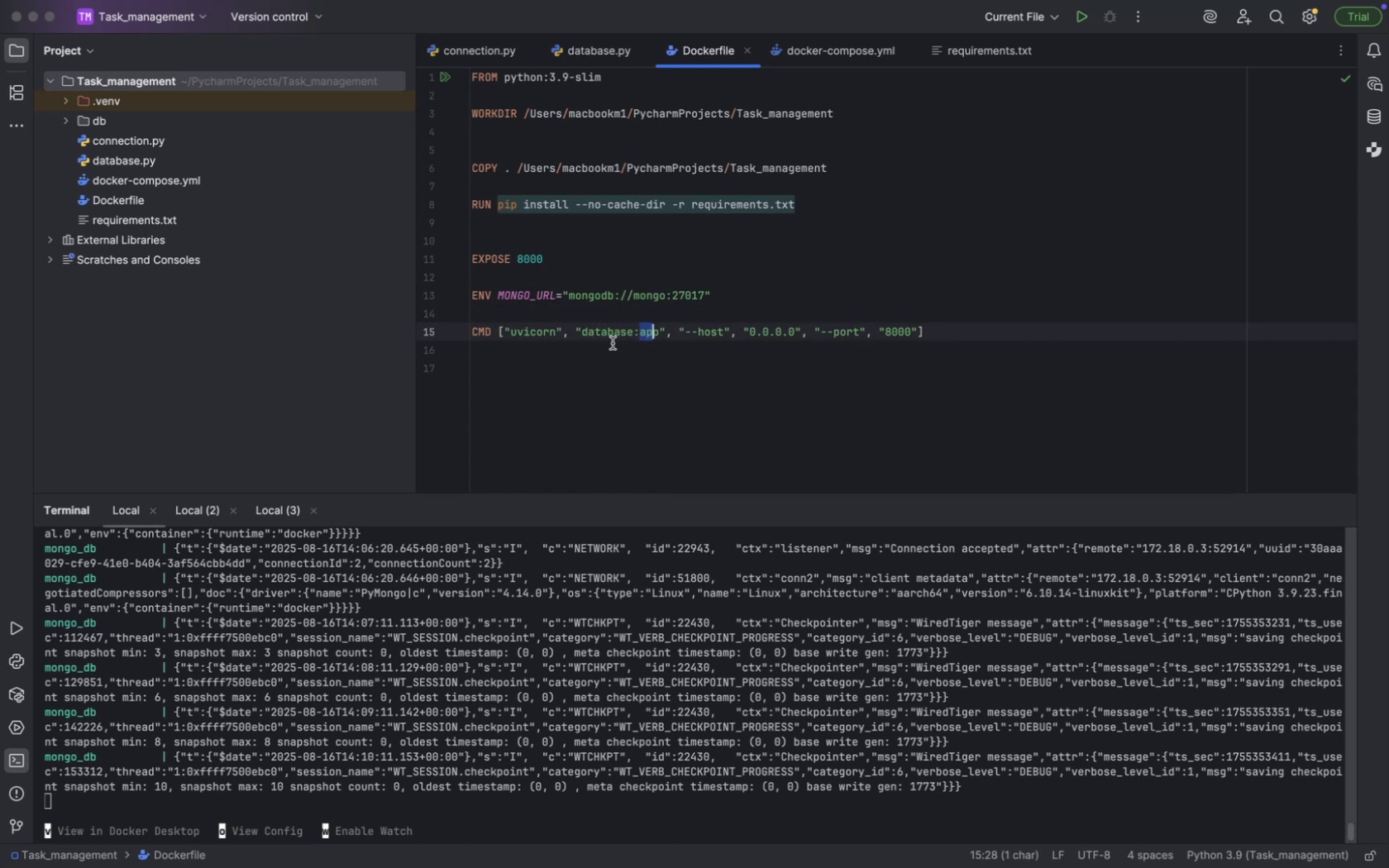 
key(Shift+ArrowRight)
 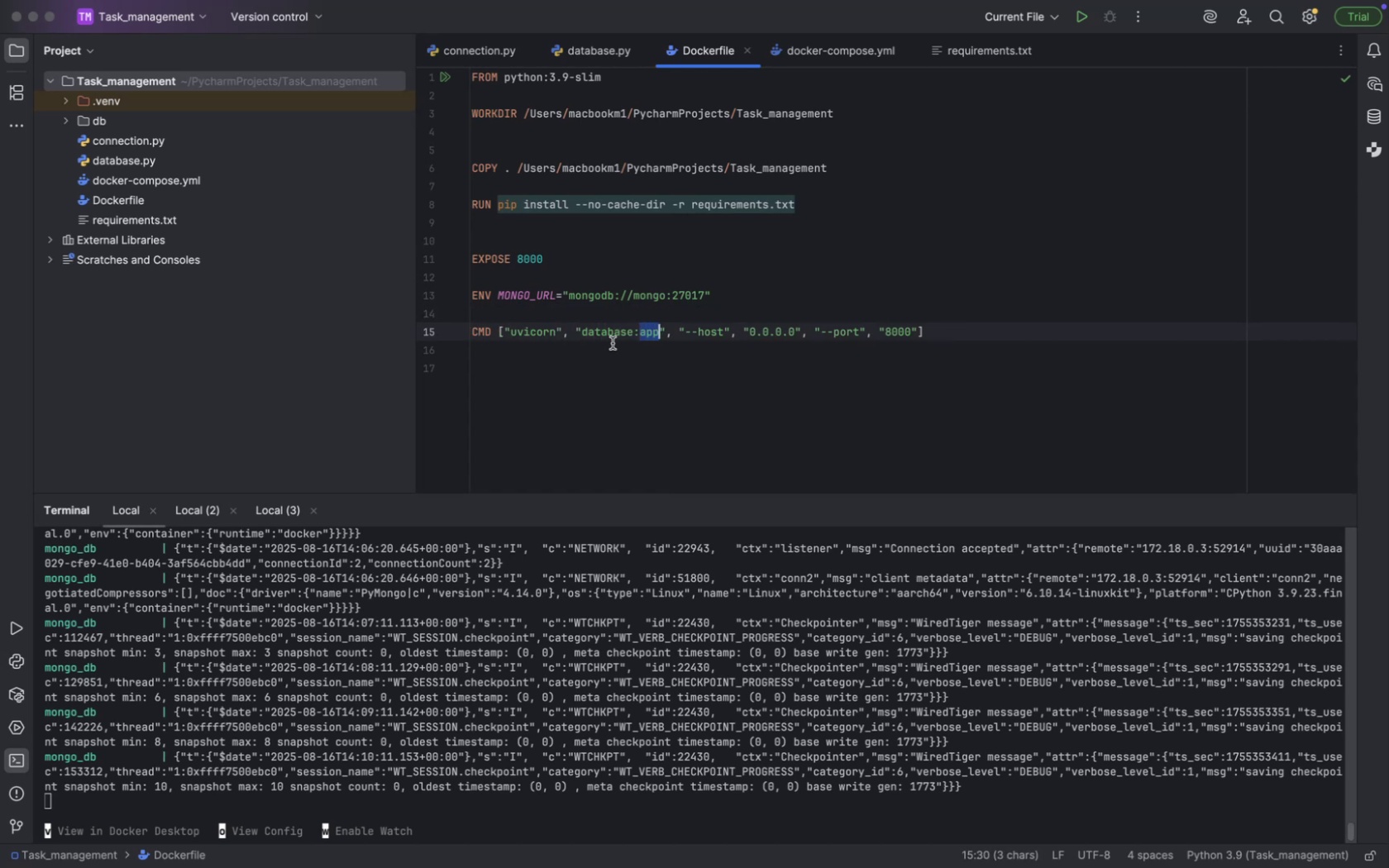 
key(Meta+V)
 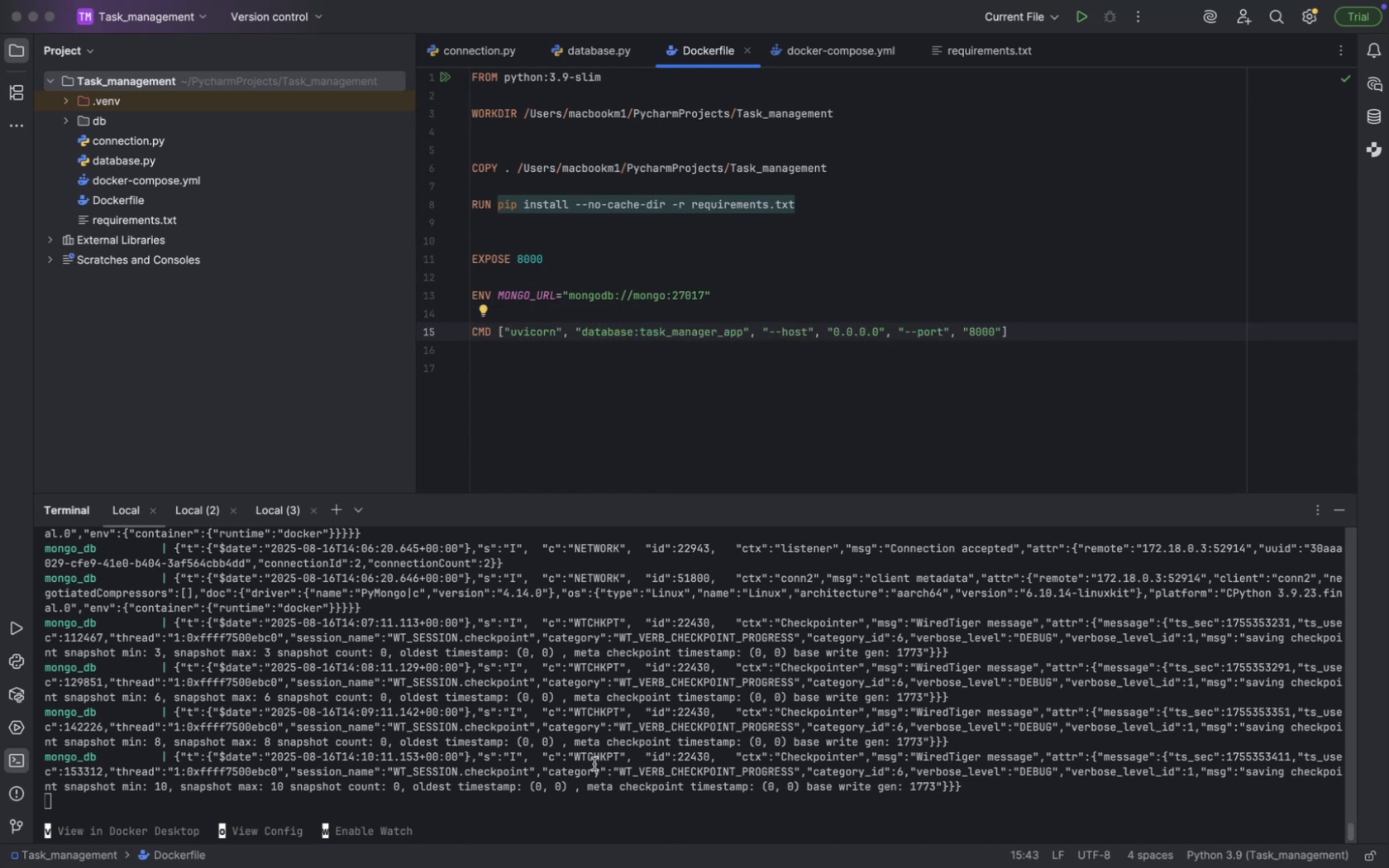 
left_click([506, 763])
 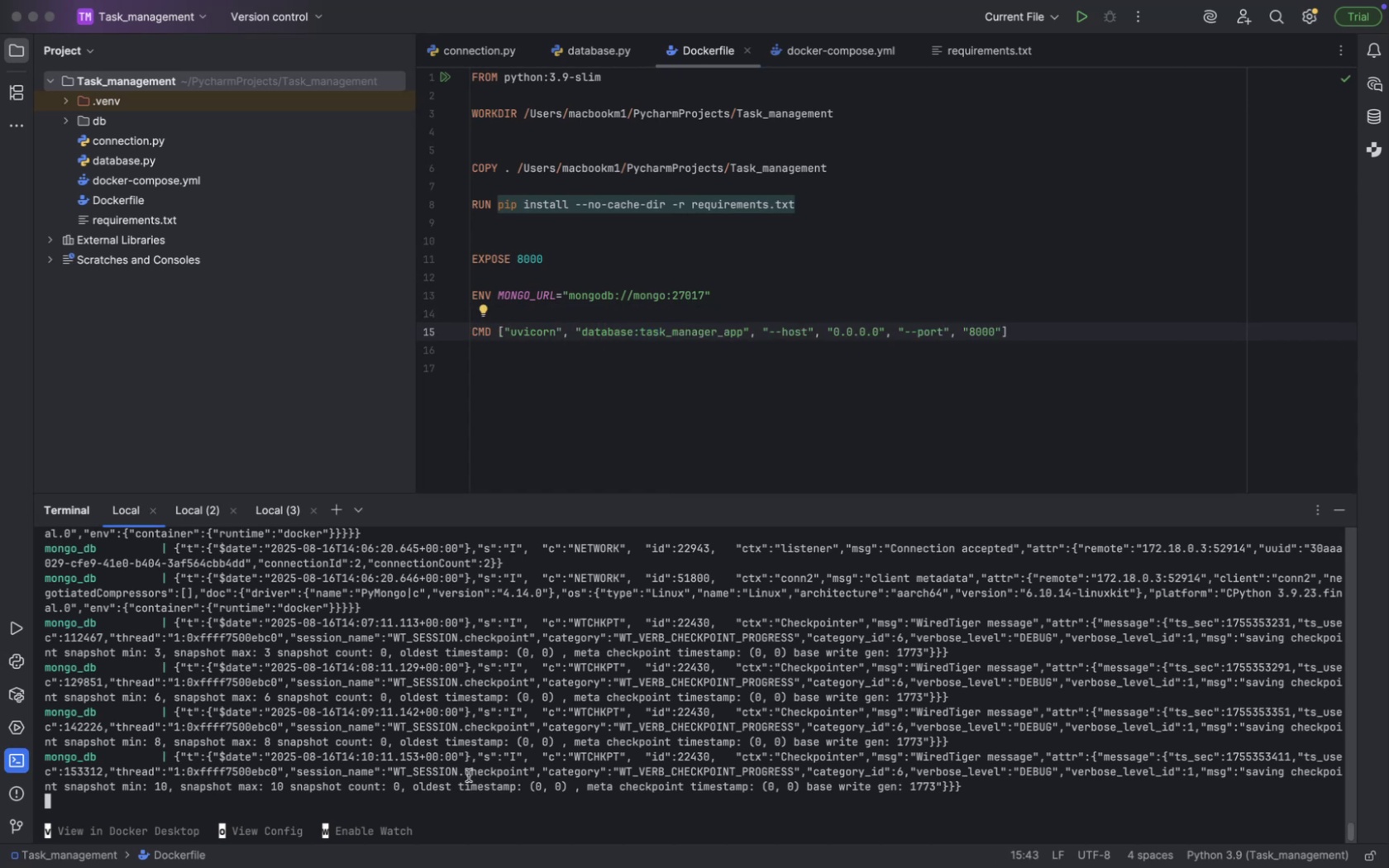 
key(Control+C)
 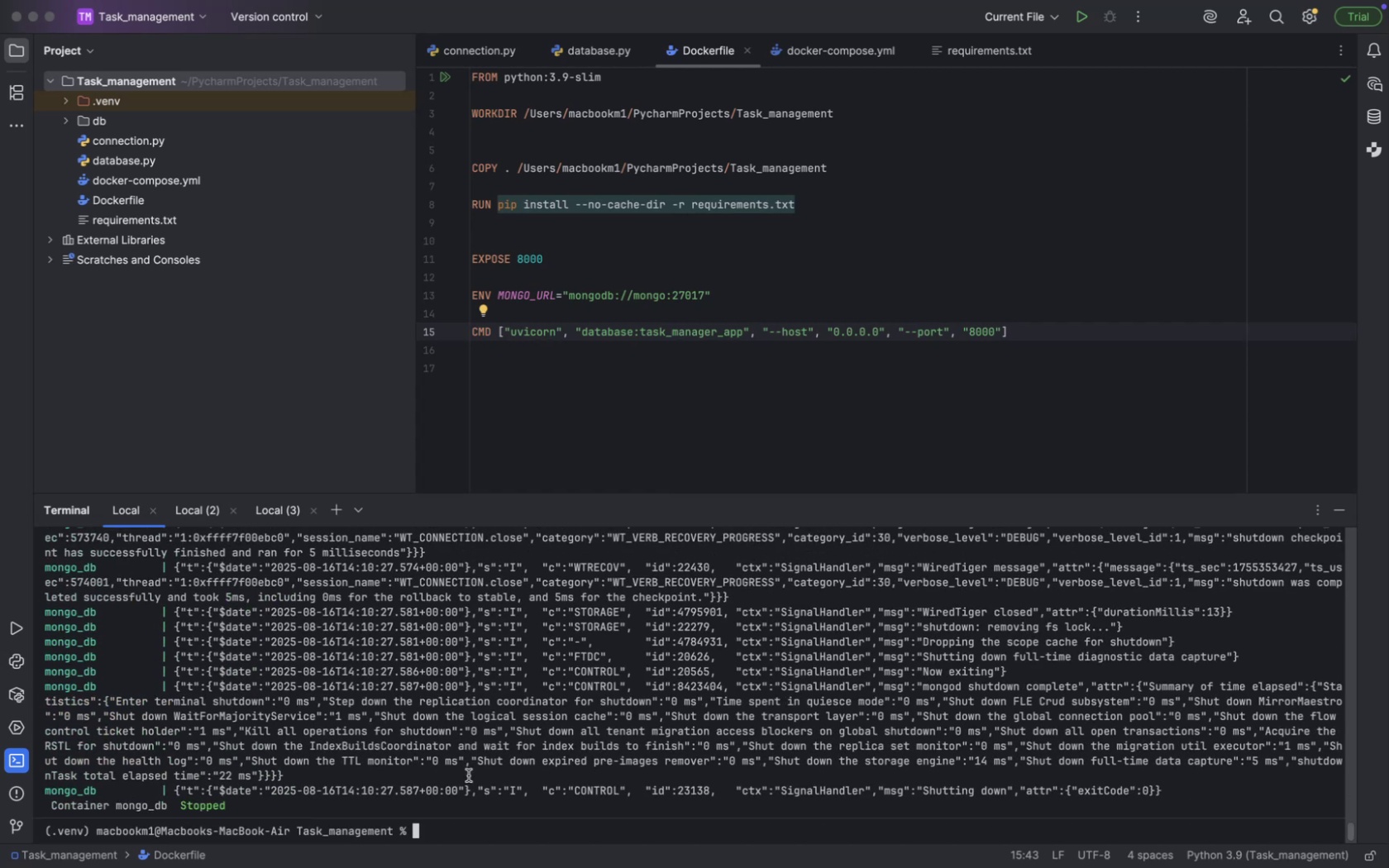 
key(ArrowUp)
 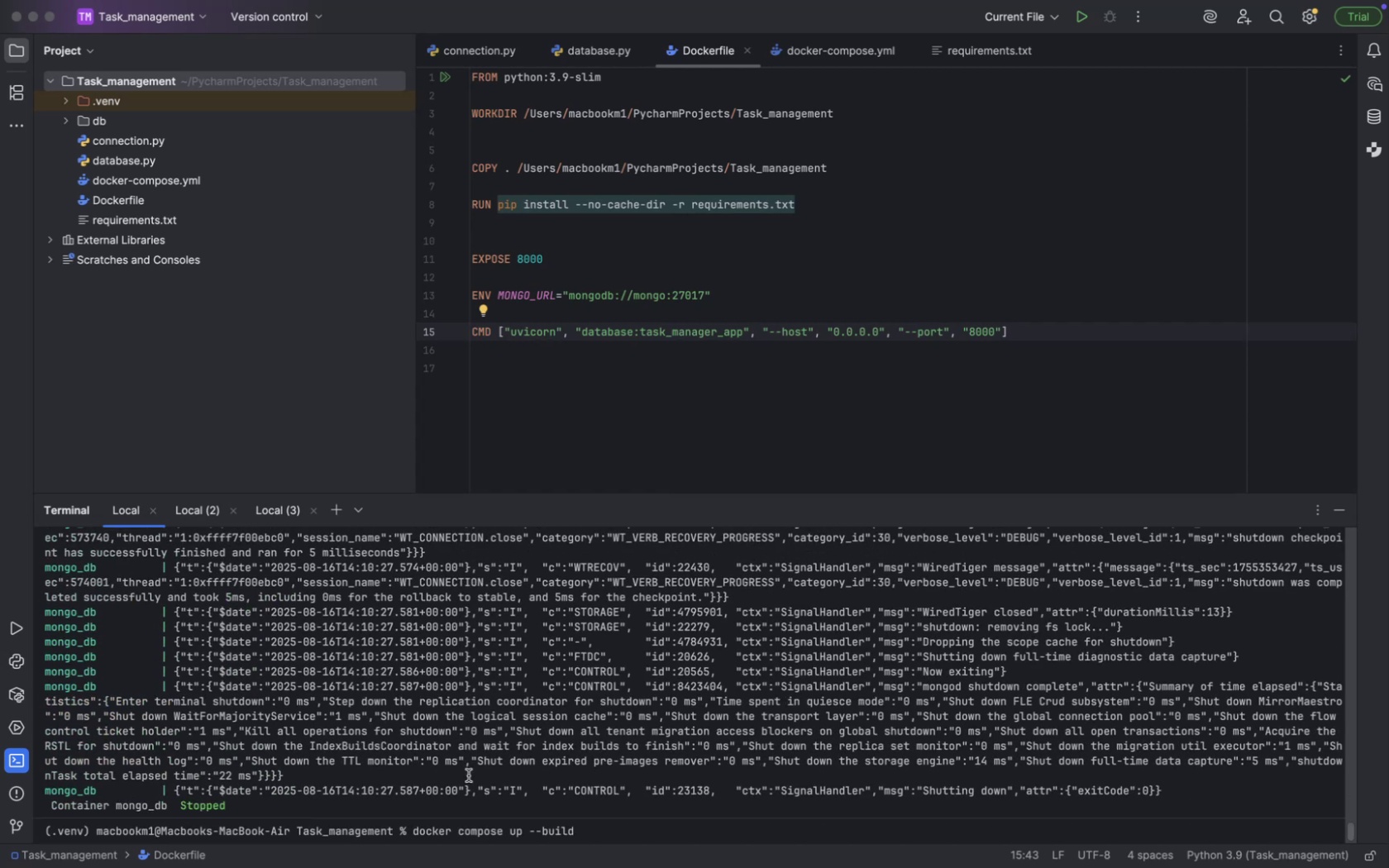 
key(Enter)
 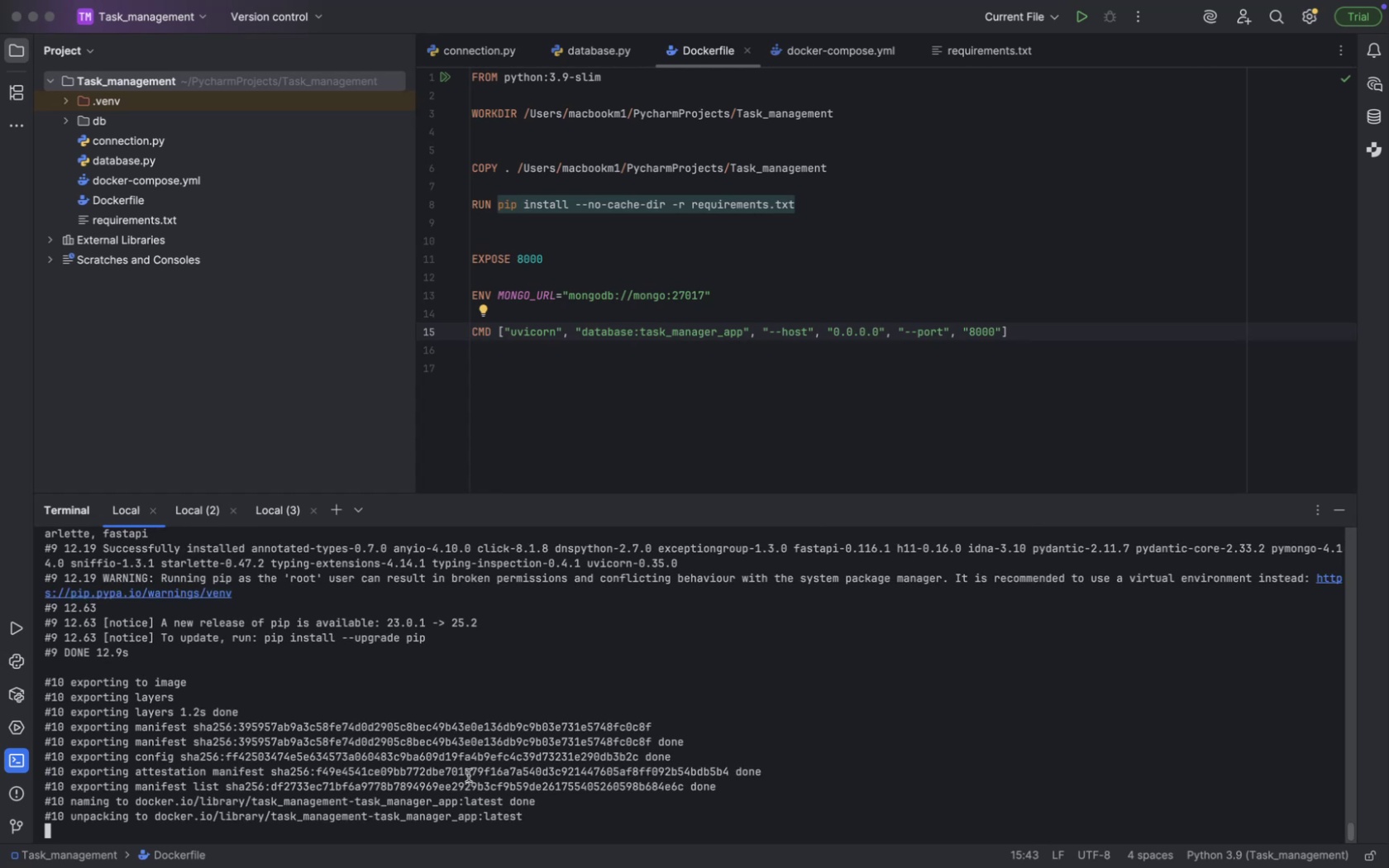 
wait(21.91)
 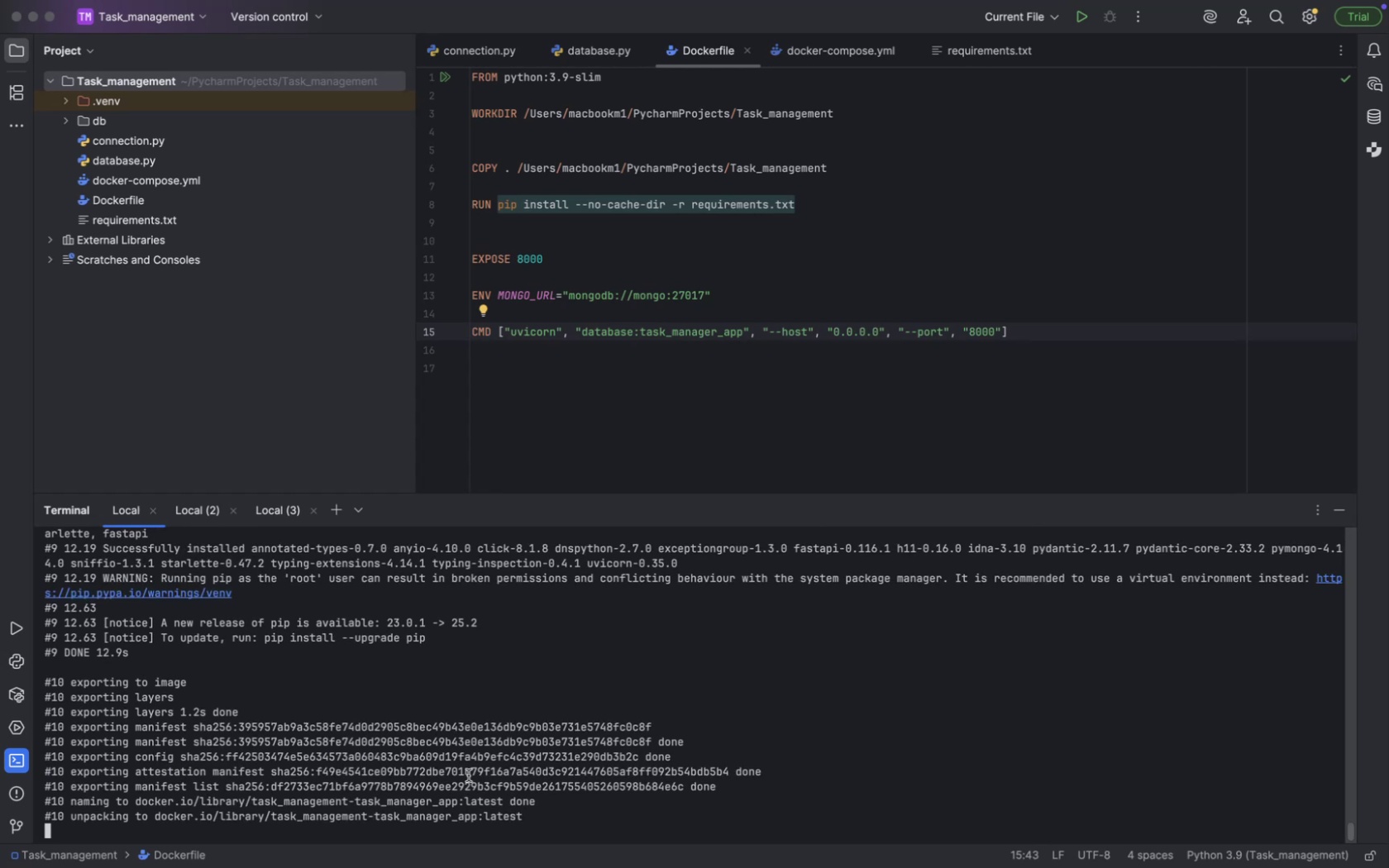 
scroll: coordinate [468, 775], scroll_direction: down, amount: 59.0
 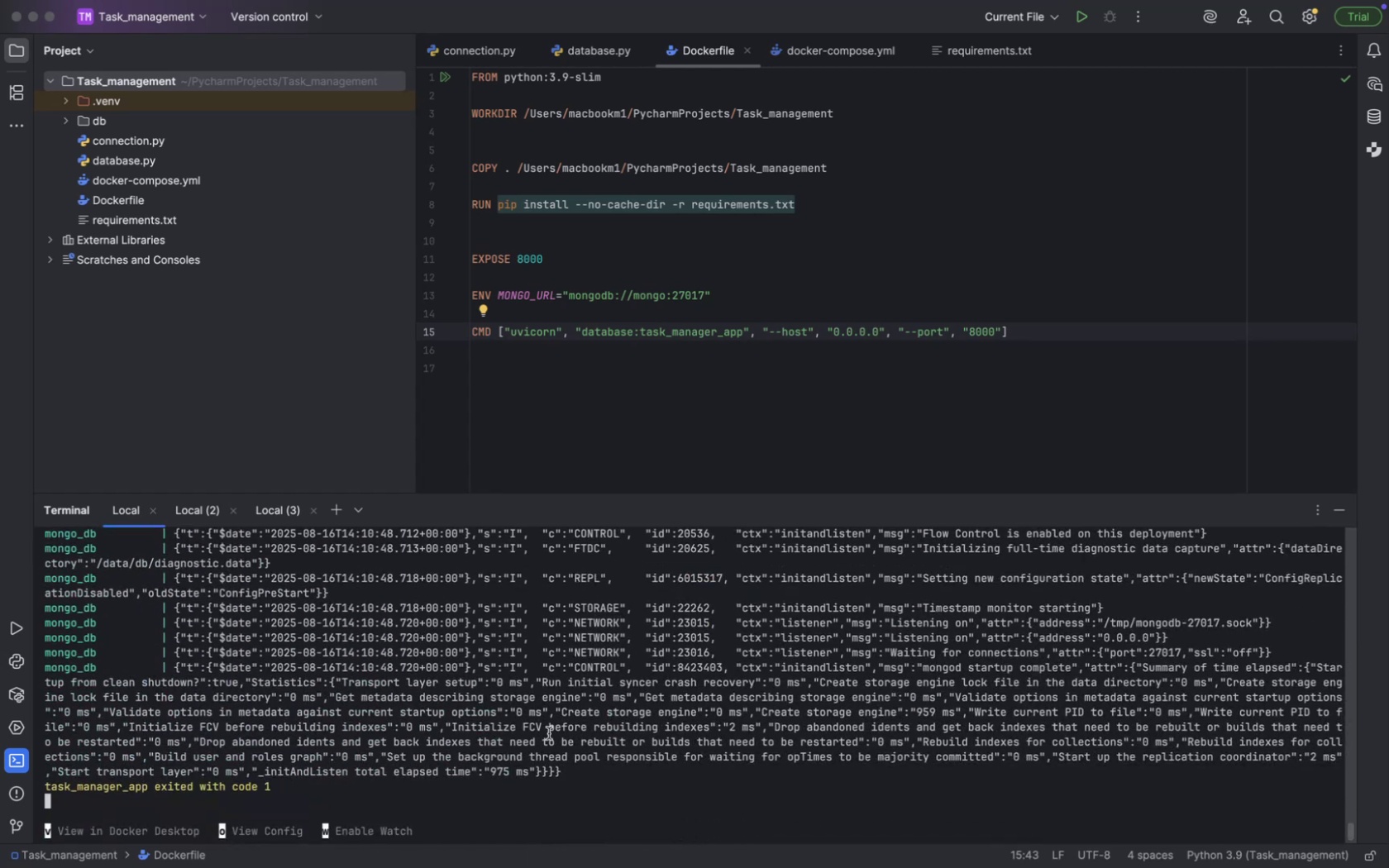 
scroll: coordinate [547, 733], scroll_direction: up, amount: 96.0
 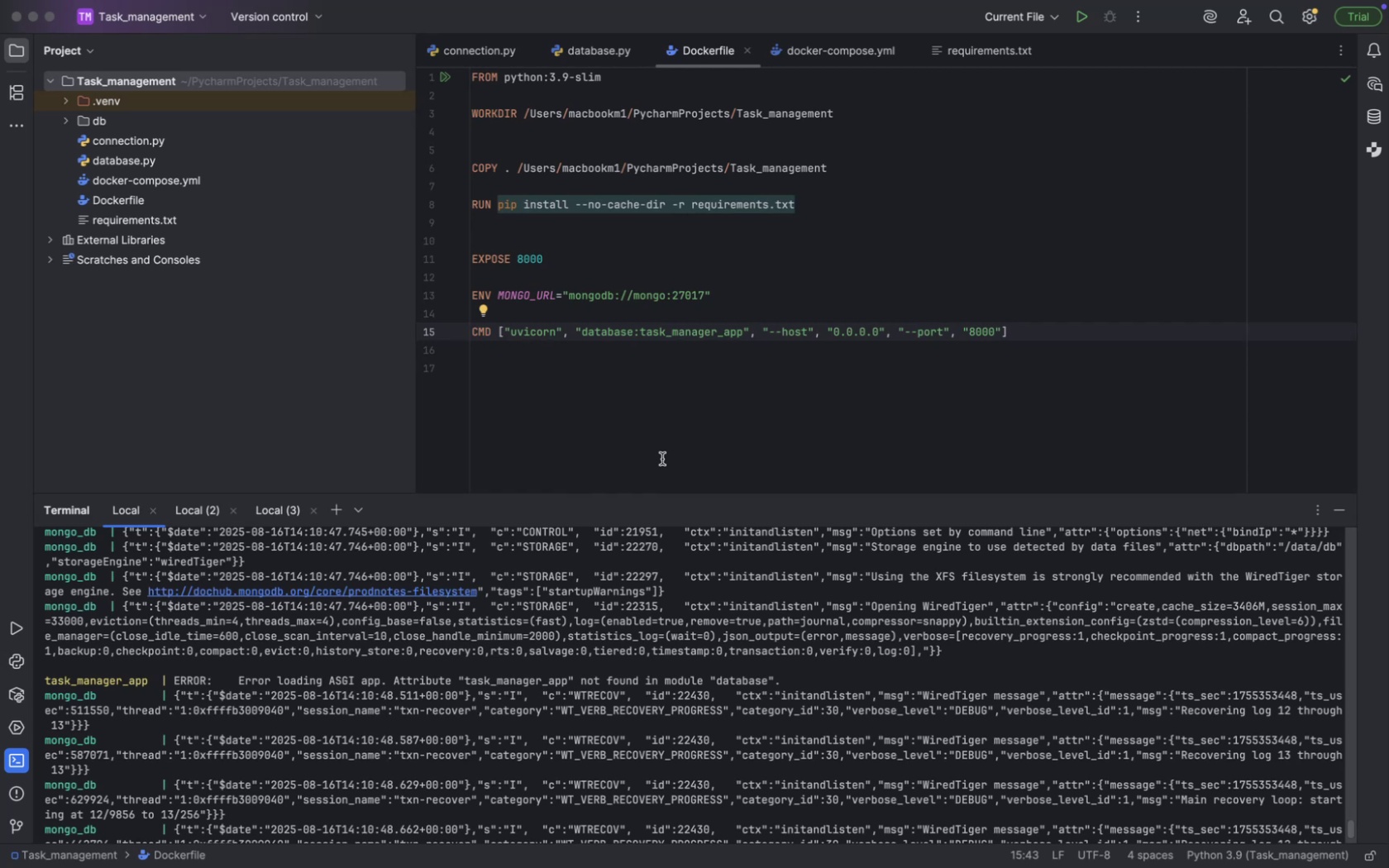 
wait(17.74)
 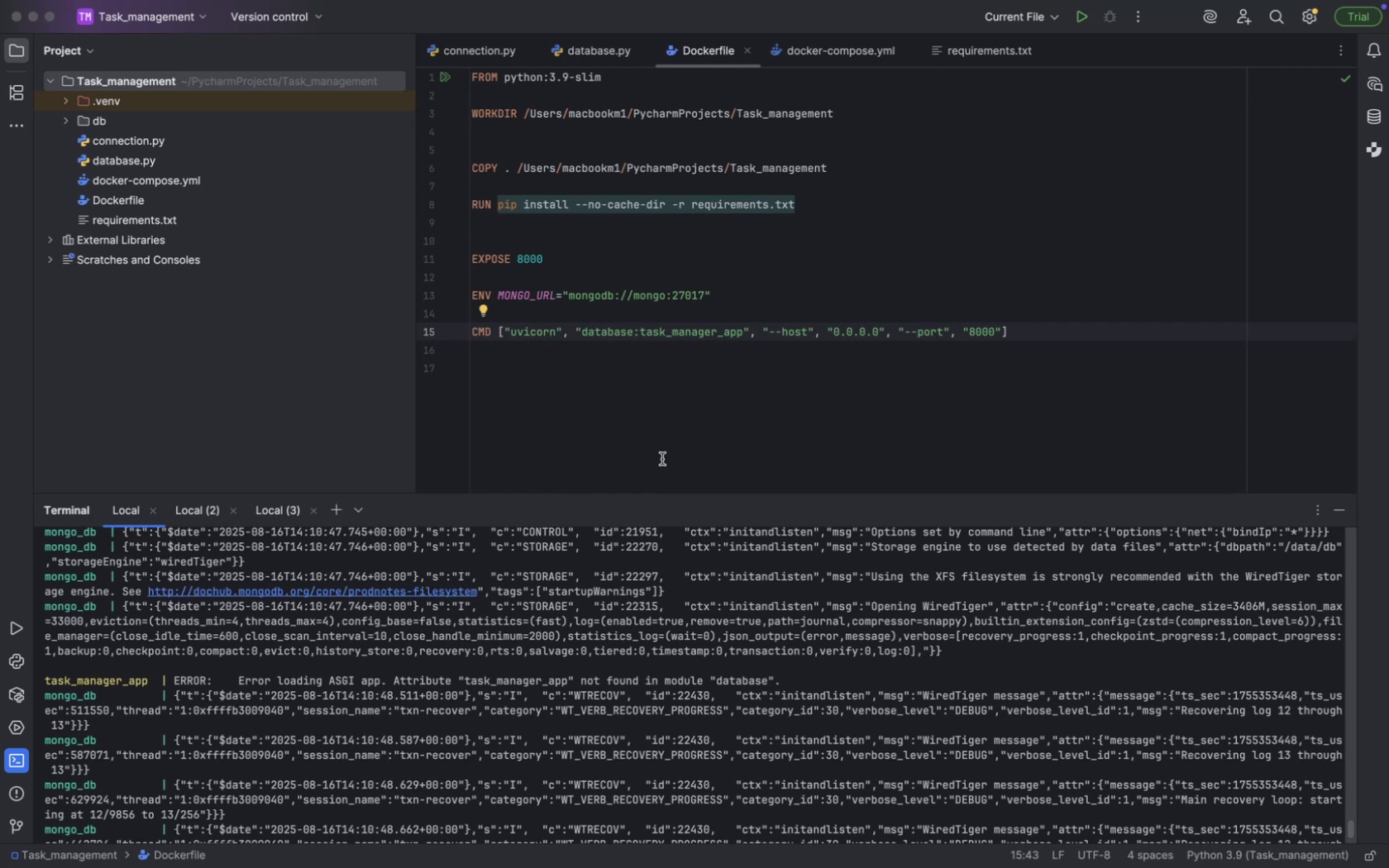 
left_click([661, 459])
 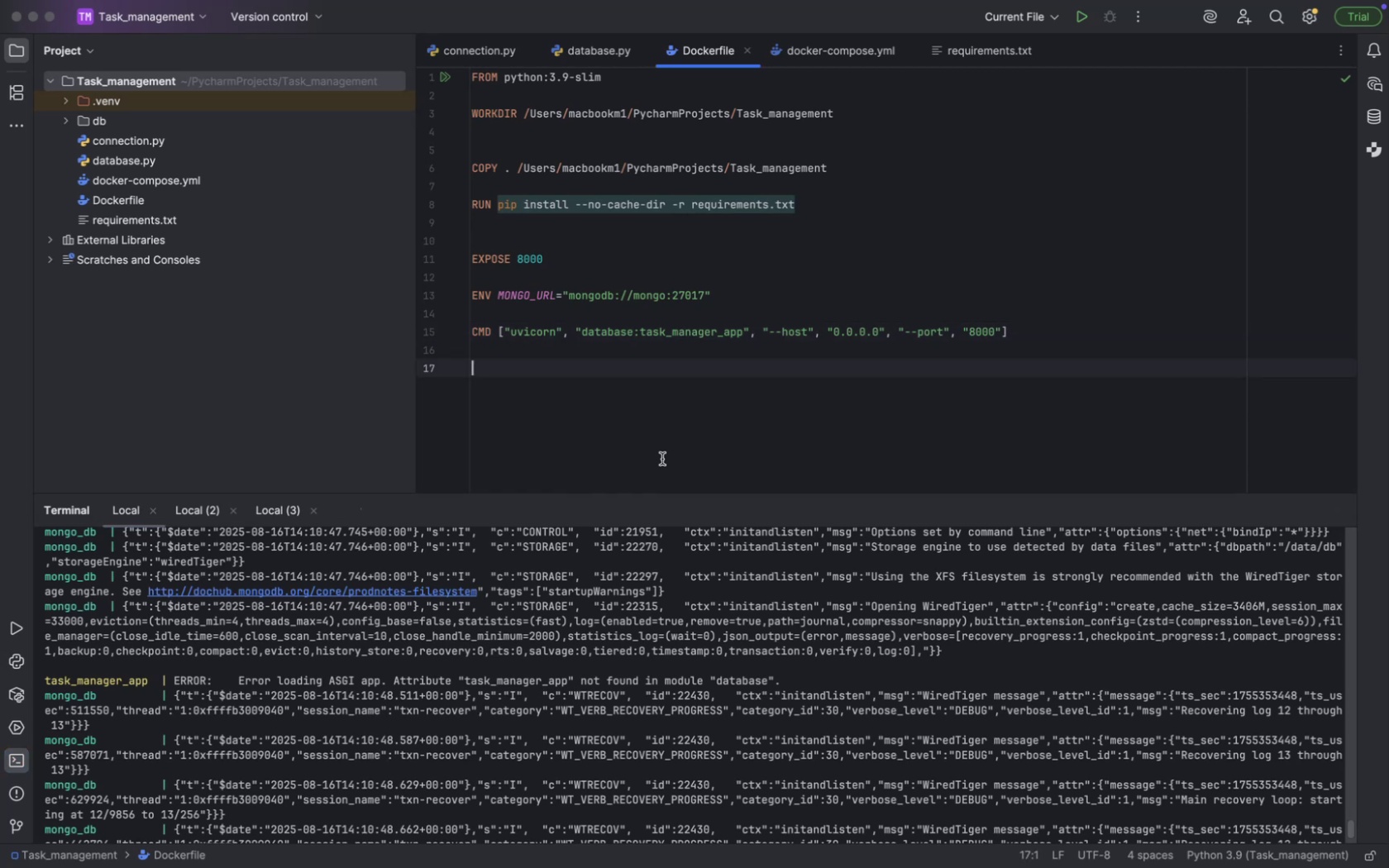 
key(Meta+Z)
 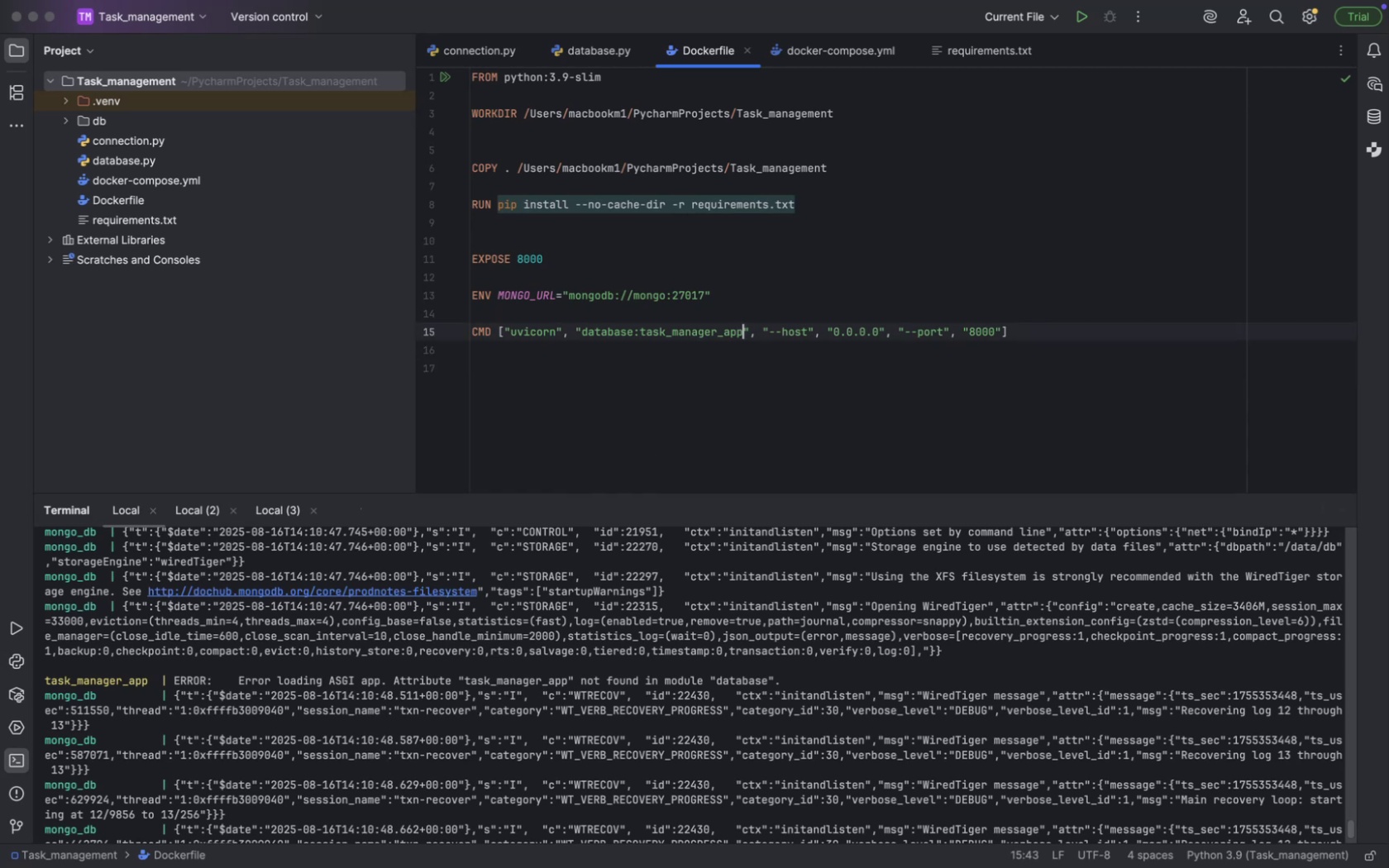 
key(Meta+Z)
 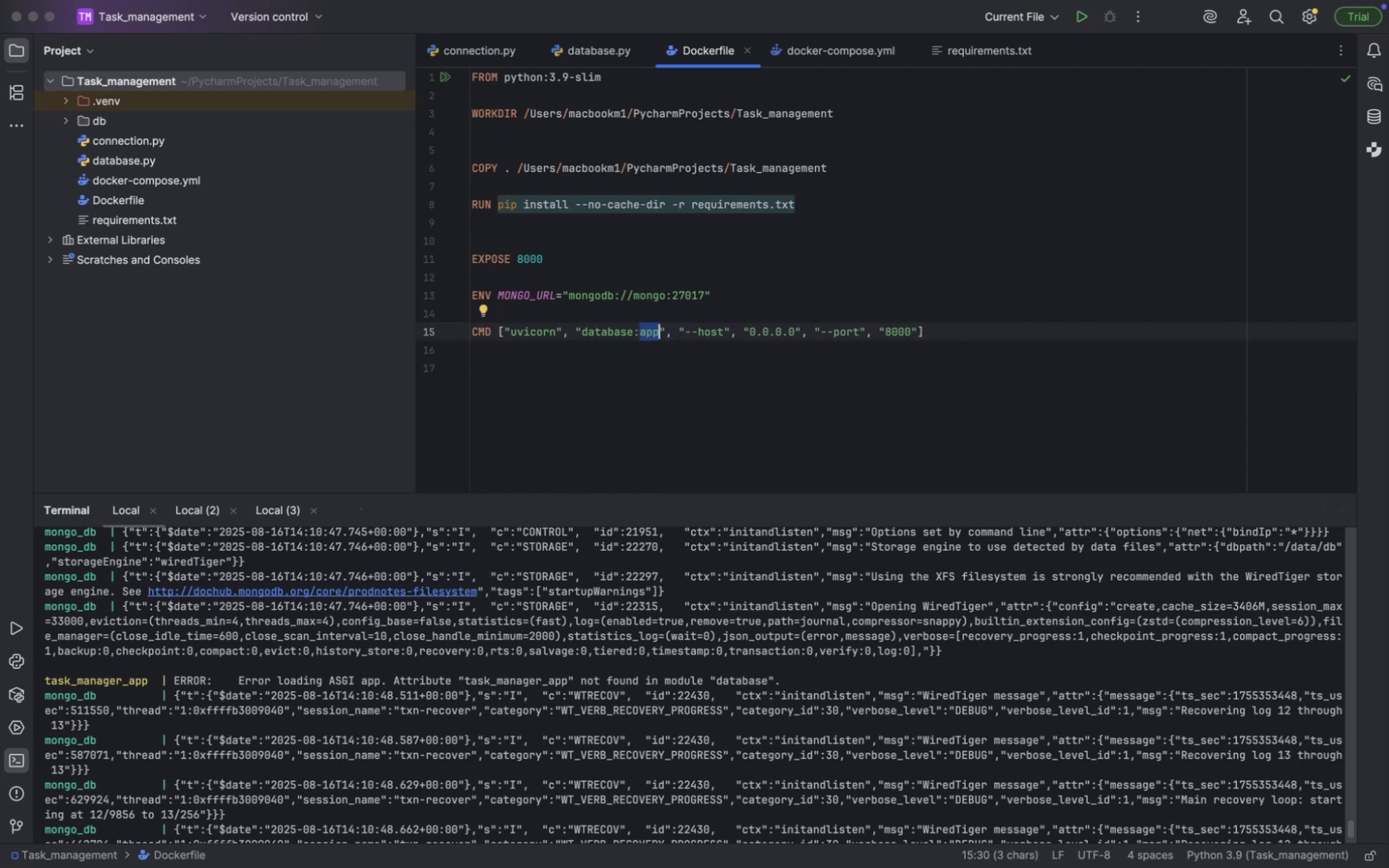 
key(ArrowDown)
 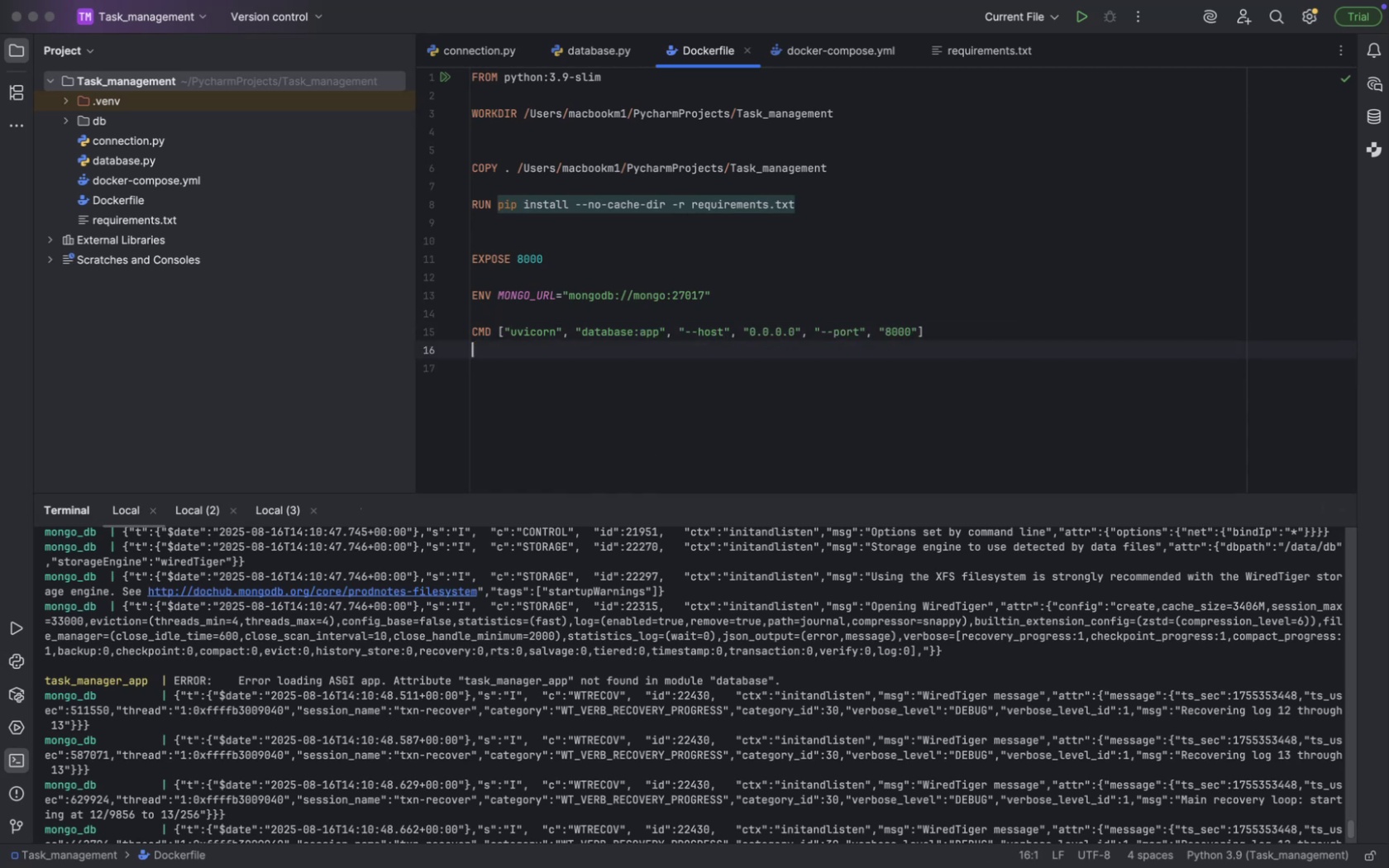 
key(ArrowDown)
 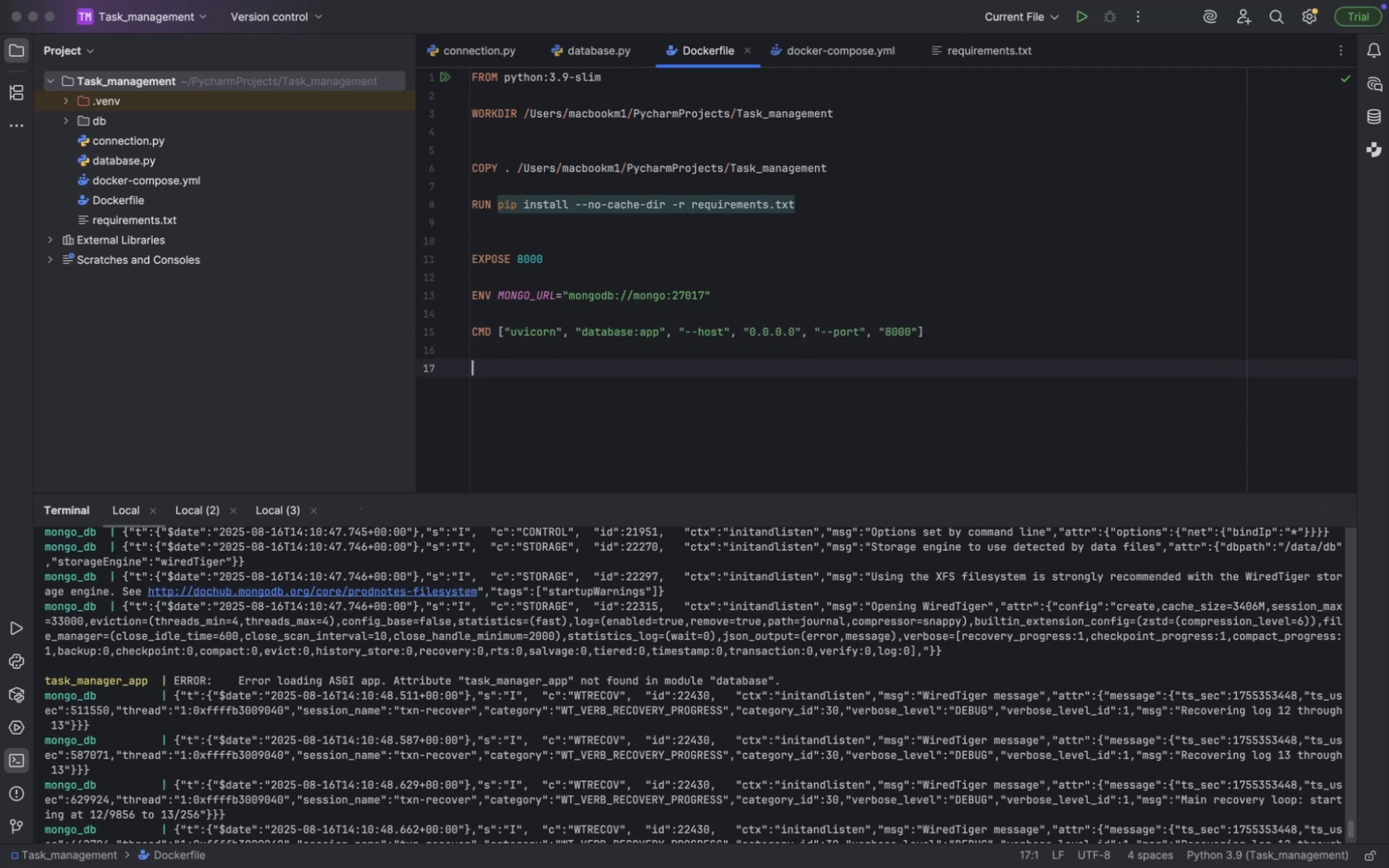 
key(ArrowDown)
 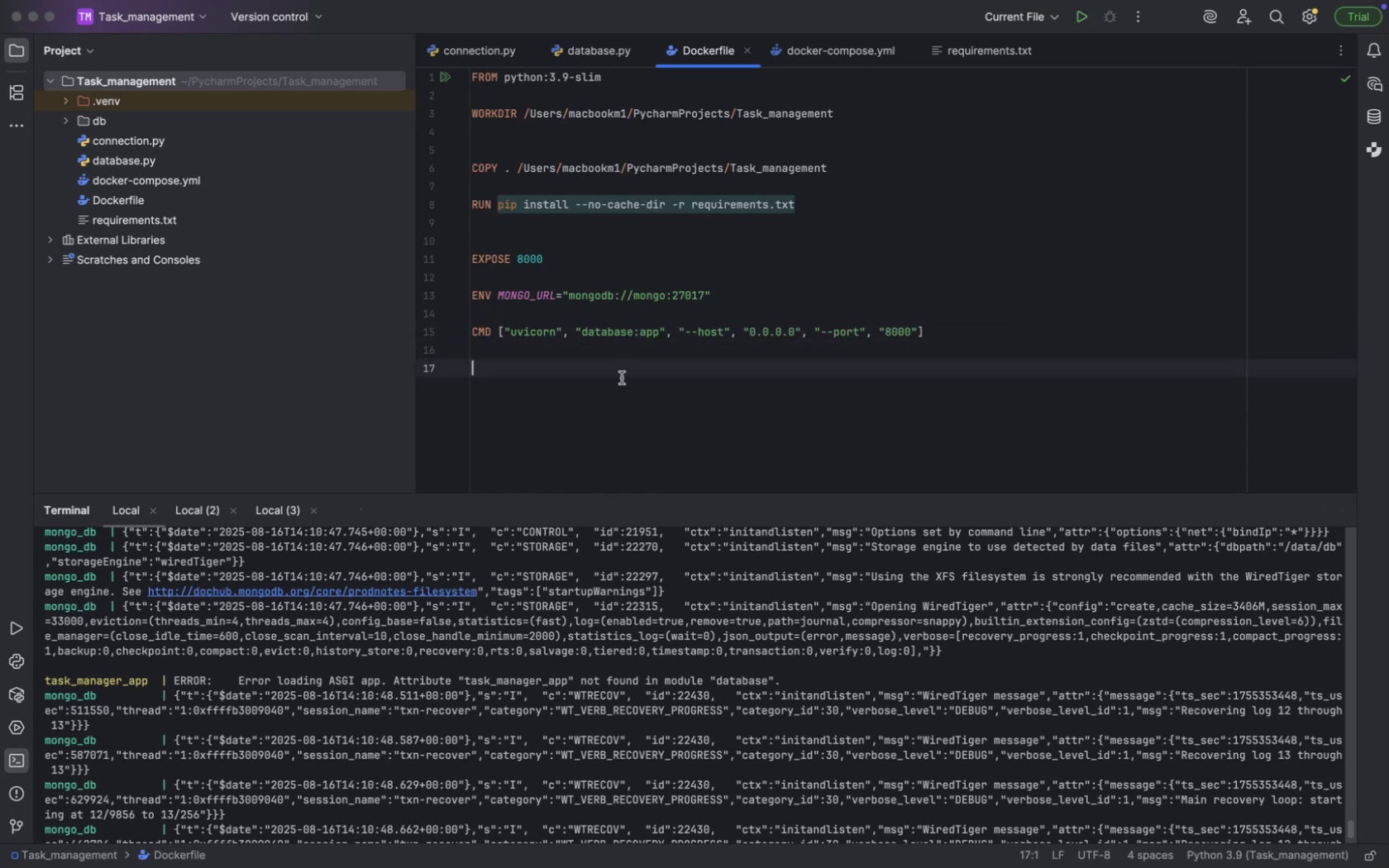 
scroll: coordinate [621, 378], scroll_direction: down, amount: 3.0
 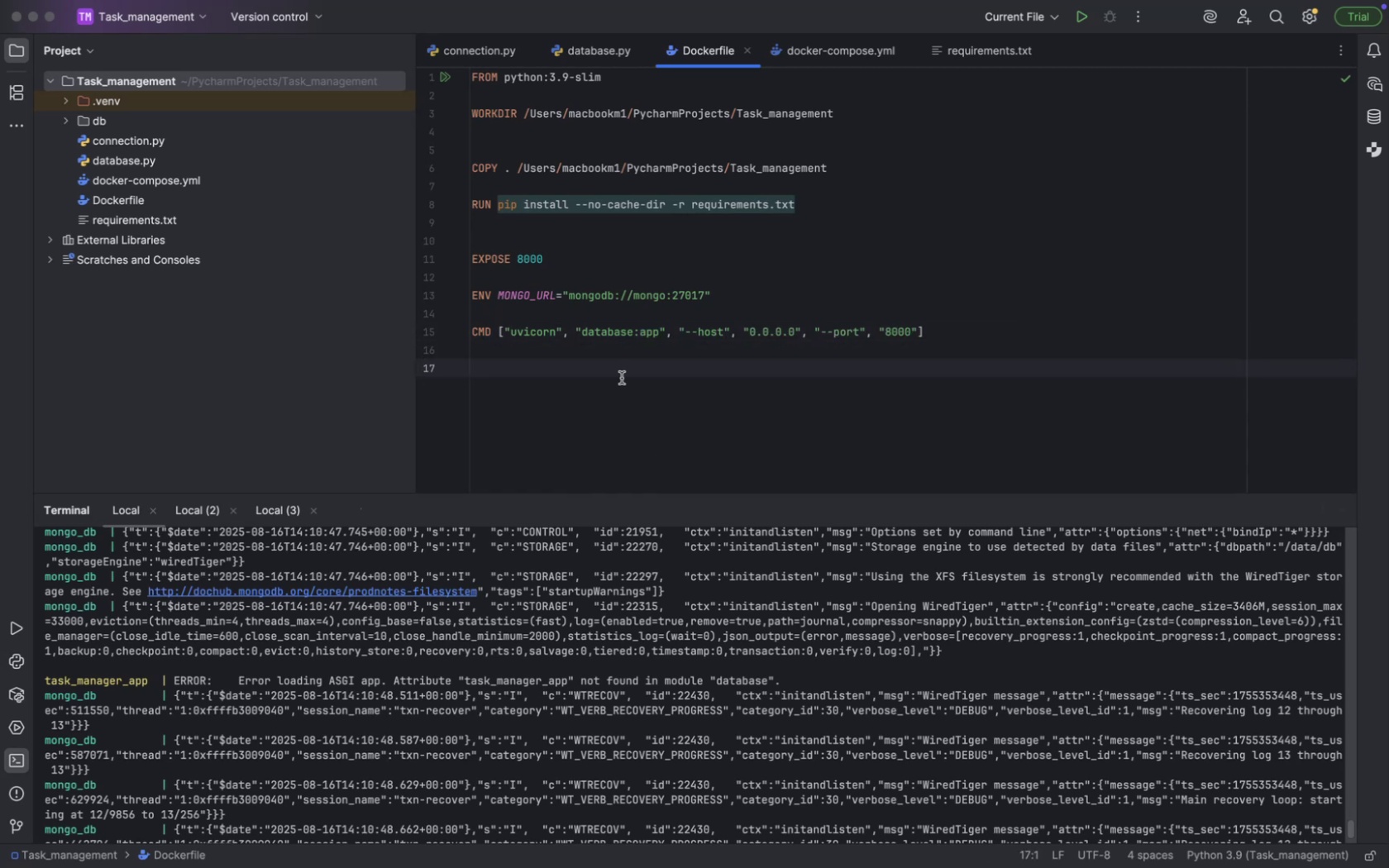 
scroll: coordinate [621, 378], scroll_direction: up, amount: 3.0
 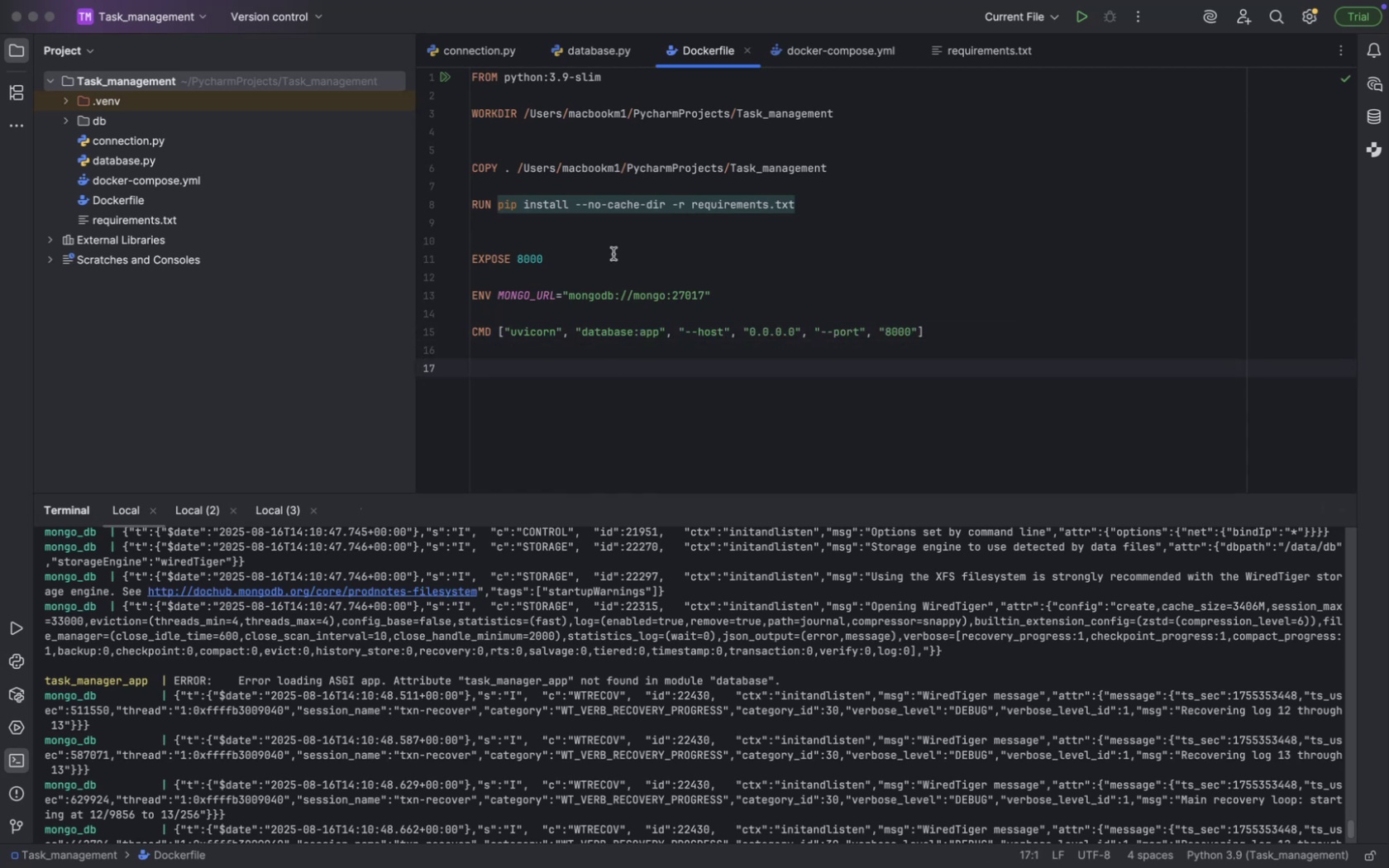 
scroll: coordinate [613, 254], scroll_direction: down, amount: 5.0
 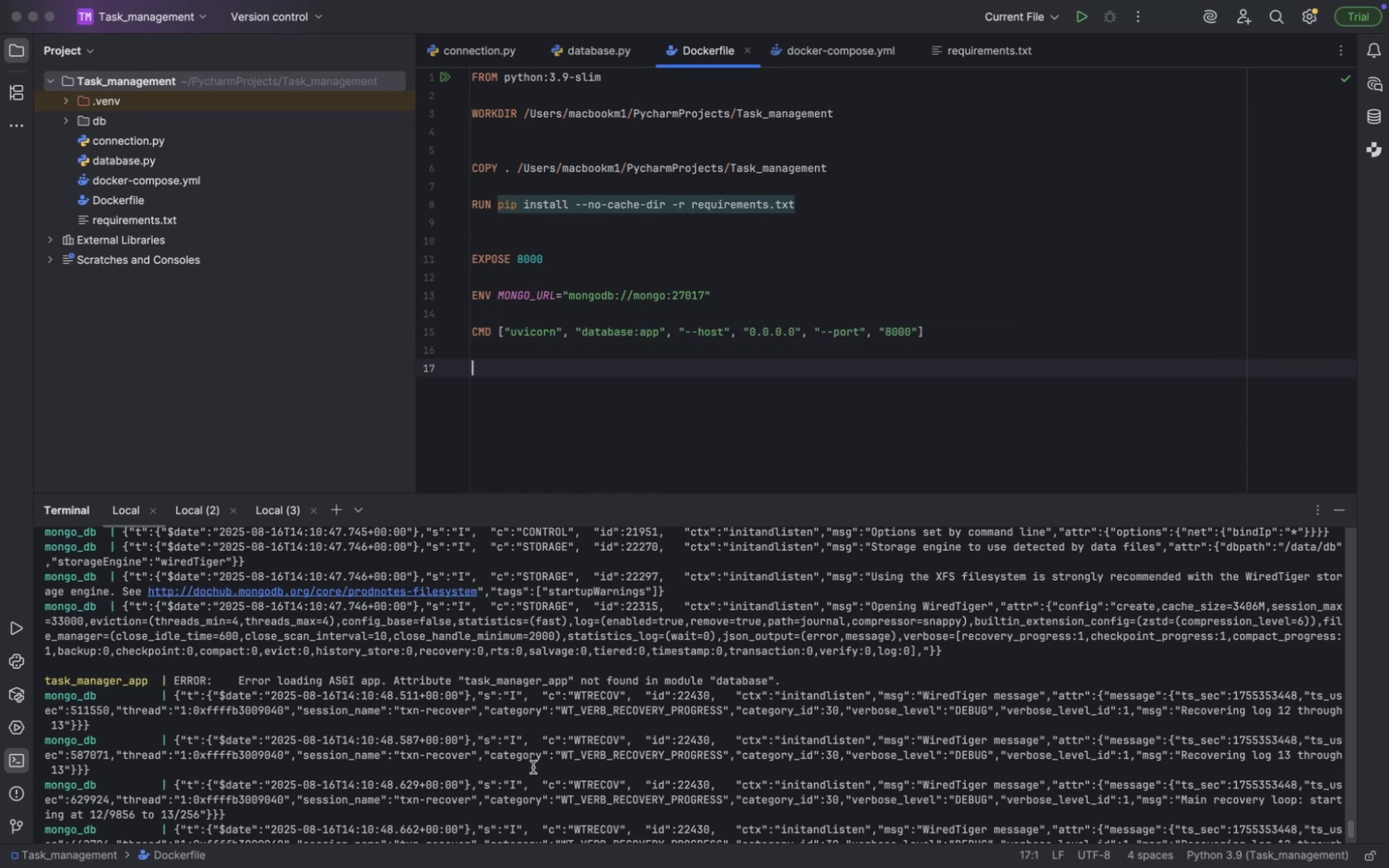 
left_click([532, 767])
 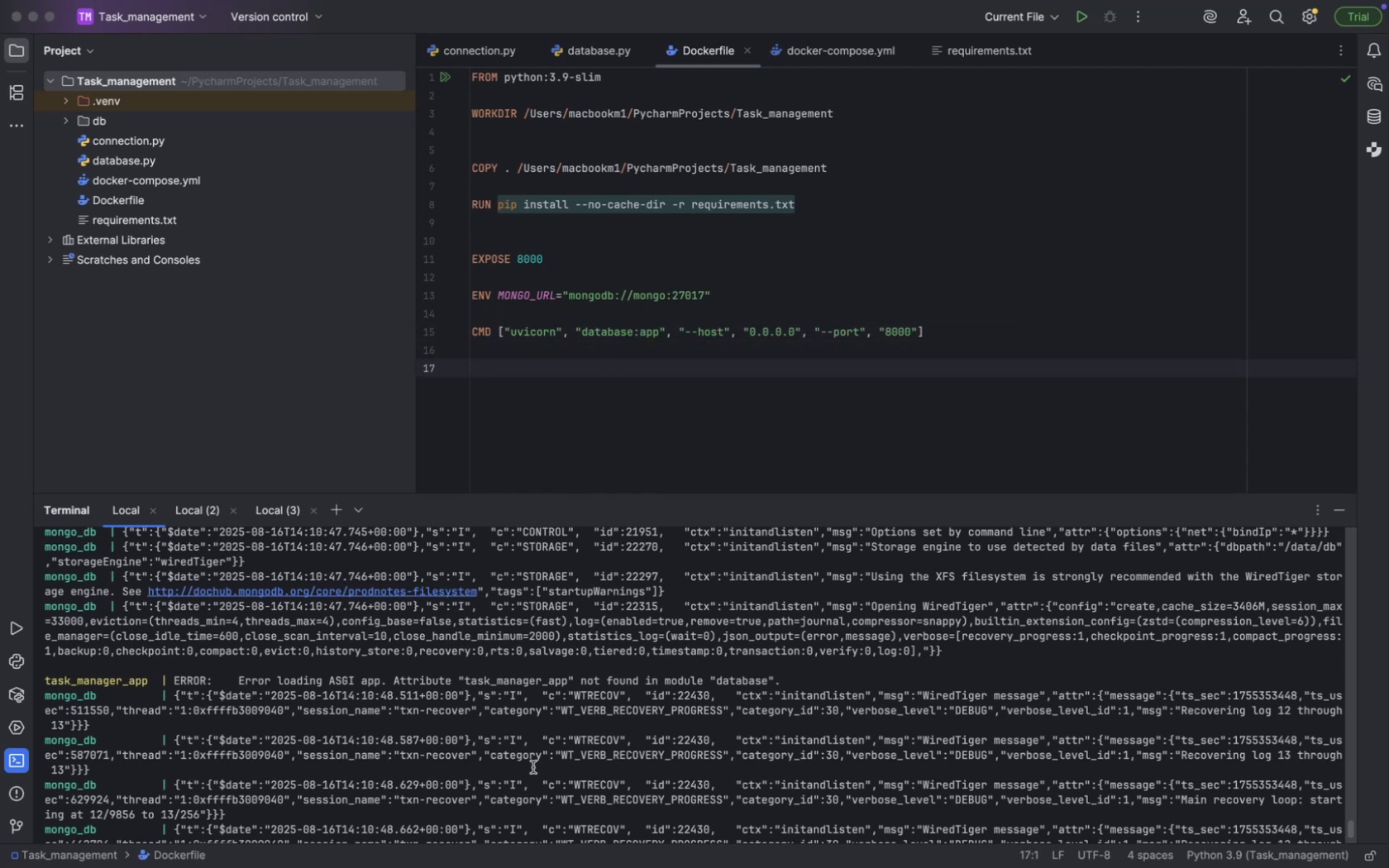 
scroll: coordinate [532, 767], scroll_direction: down, amount: 212.0
 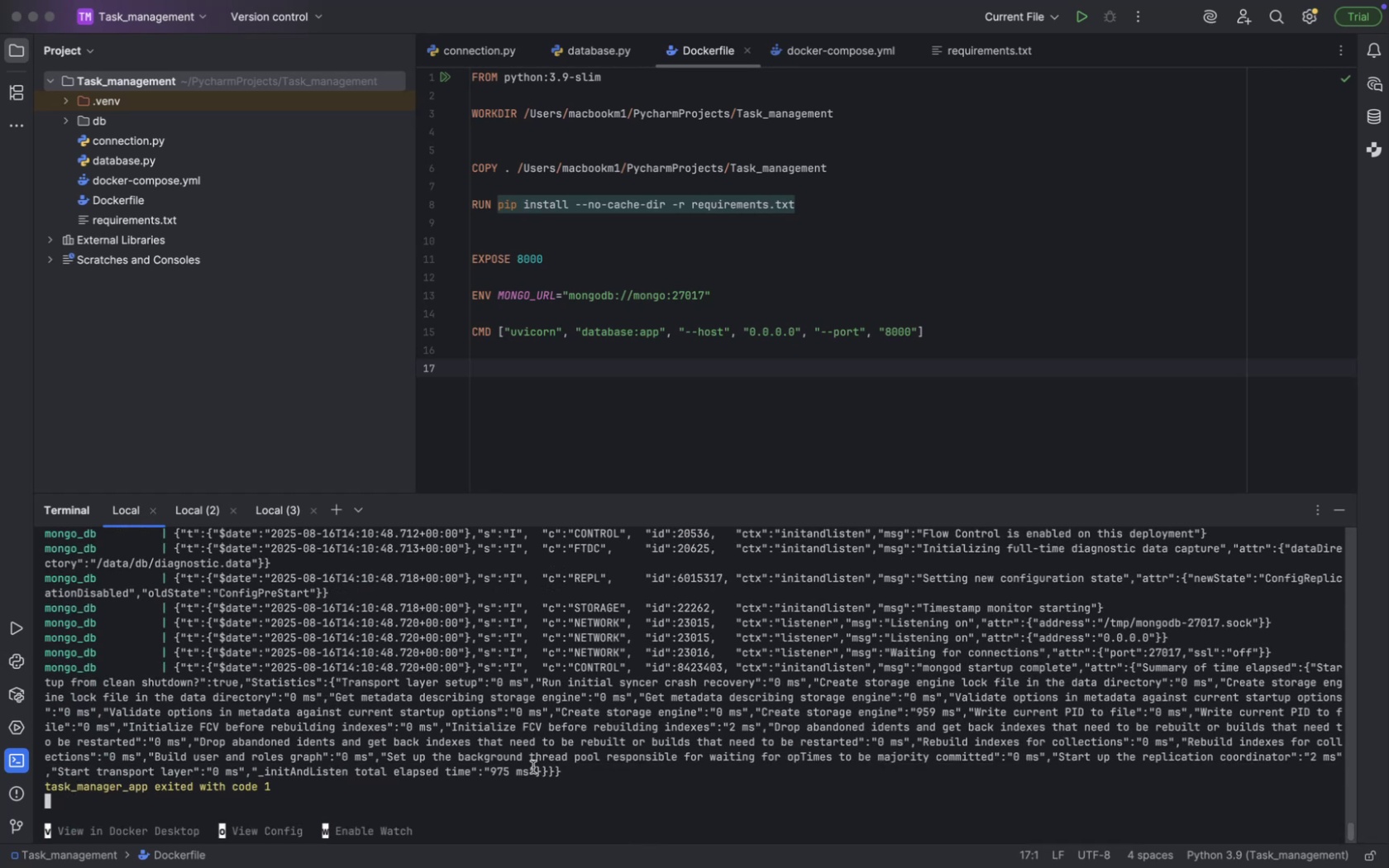 
key(Meta+CommandLeft)
 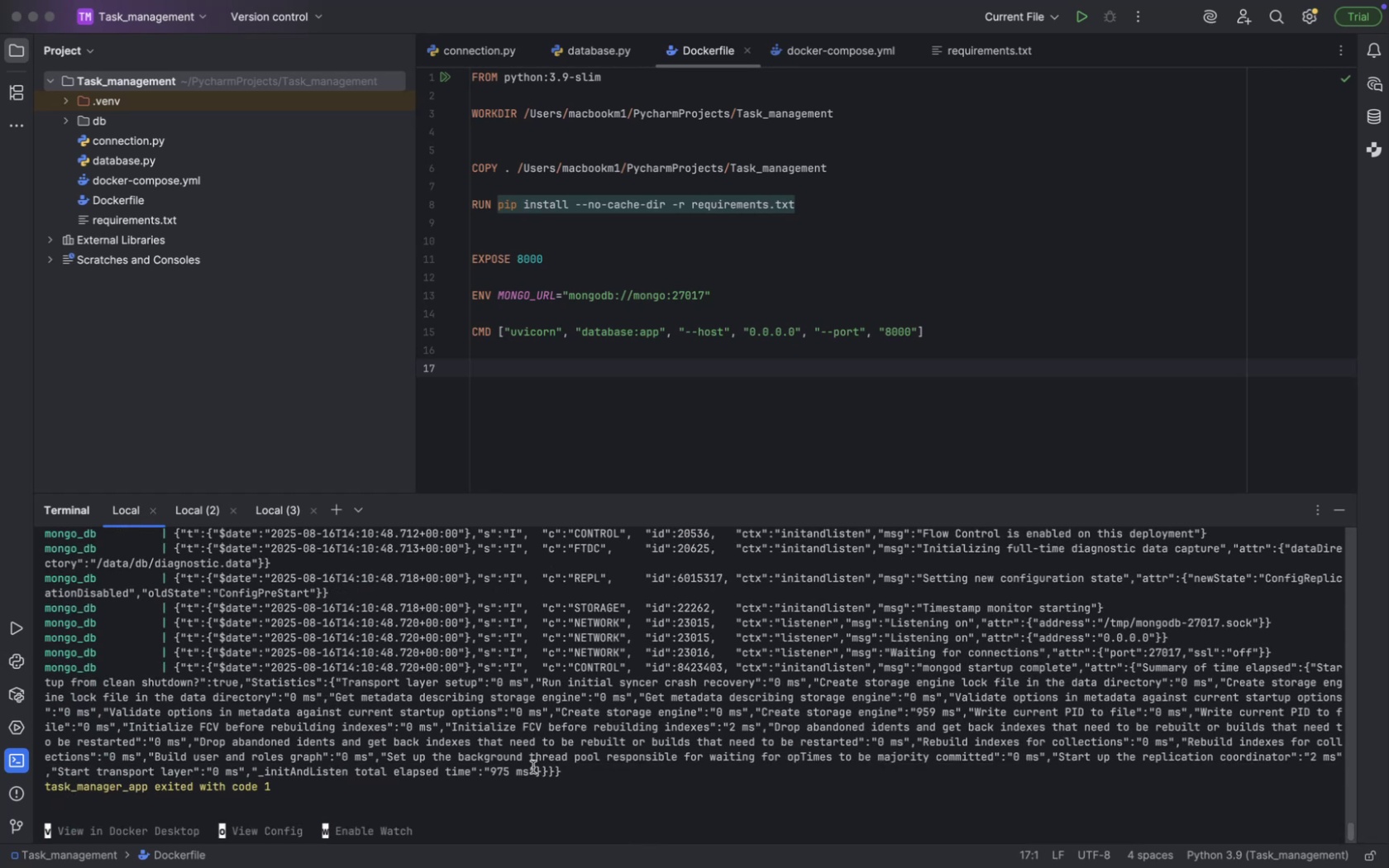 
key(Meta+Z)
 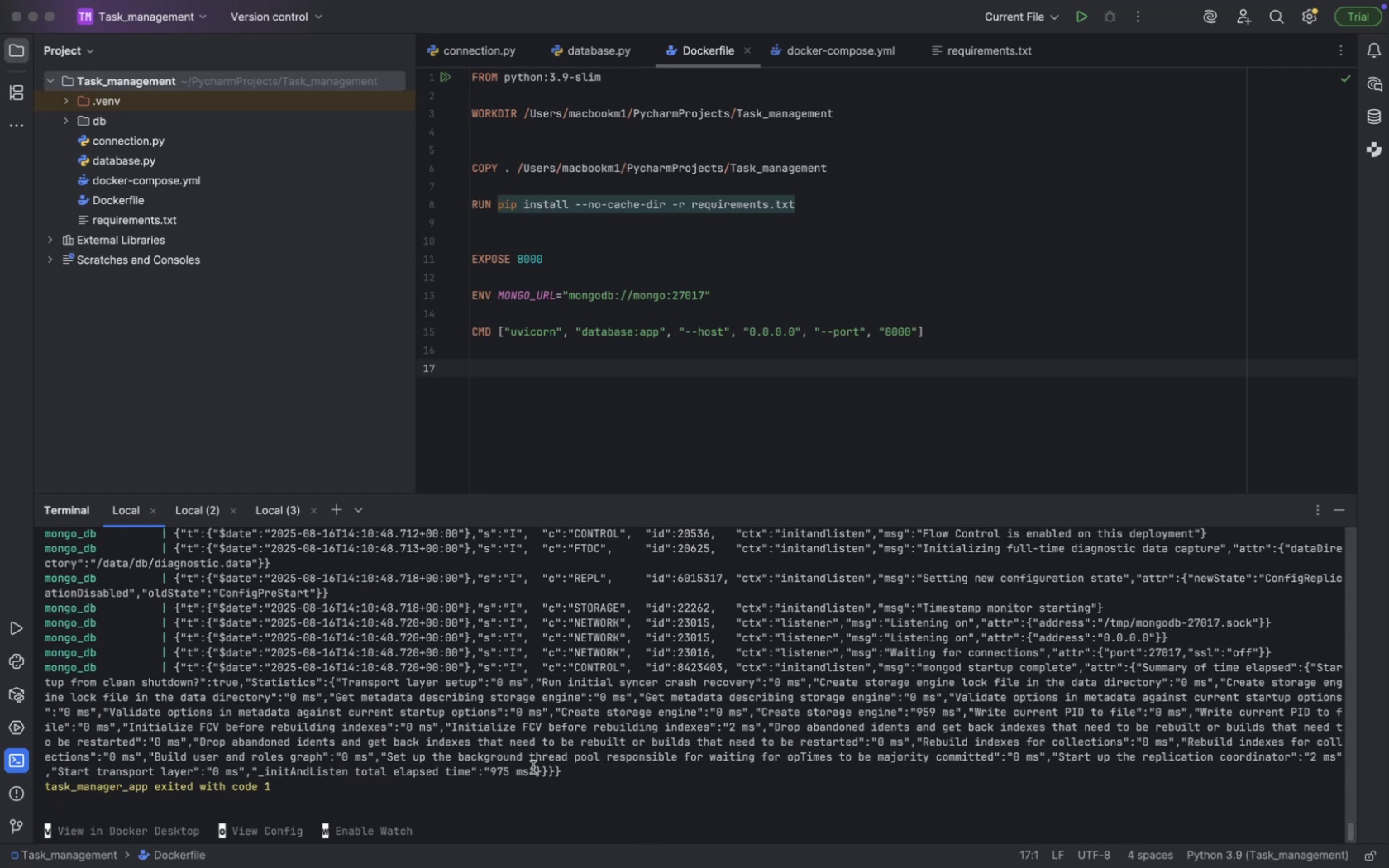 
key(Control+Z)
 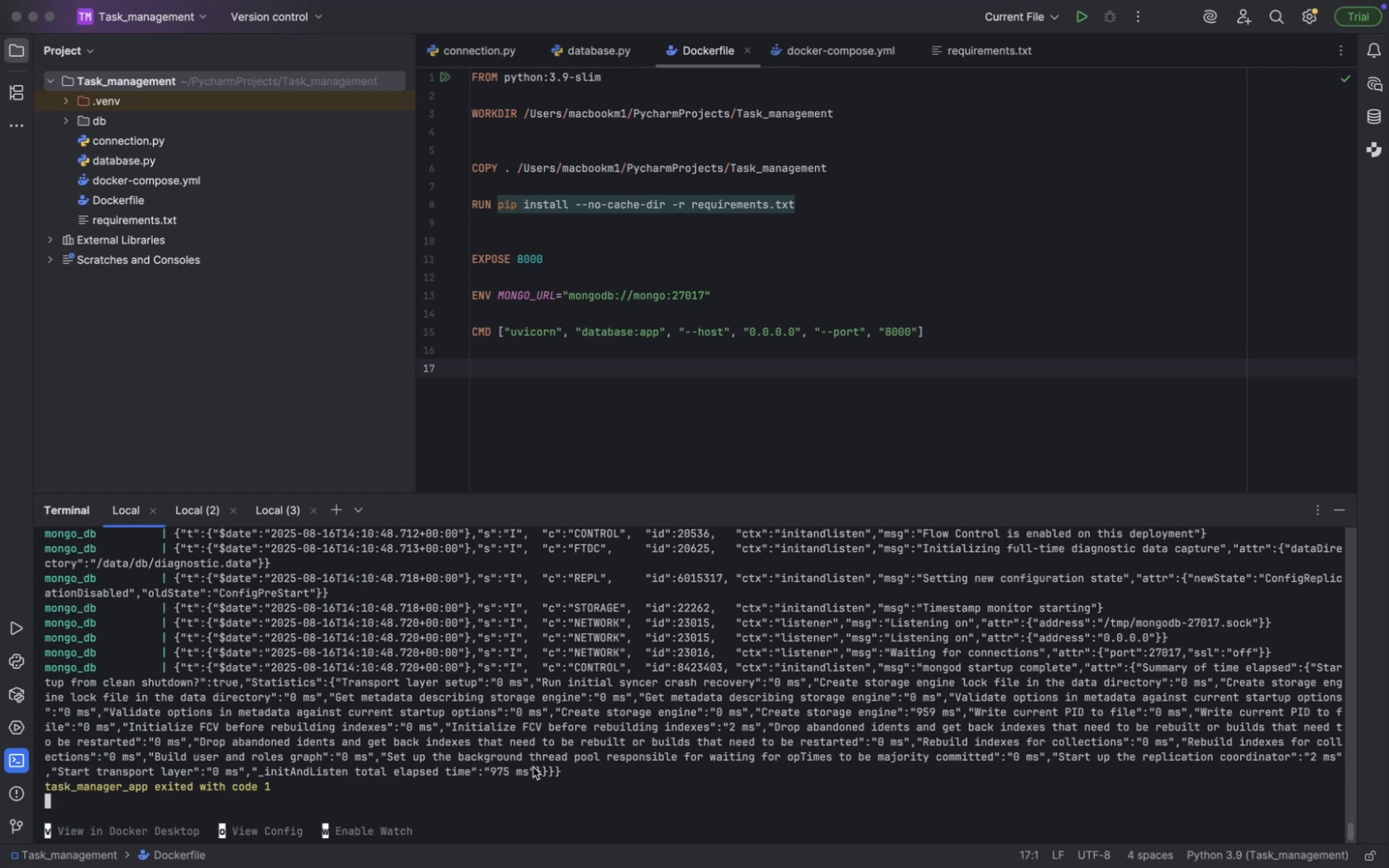 
key(Control+C)
 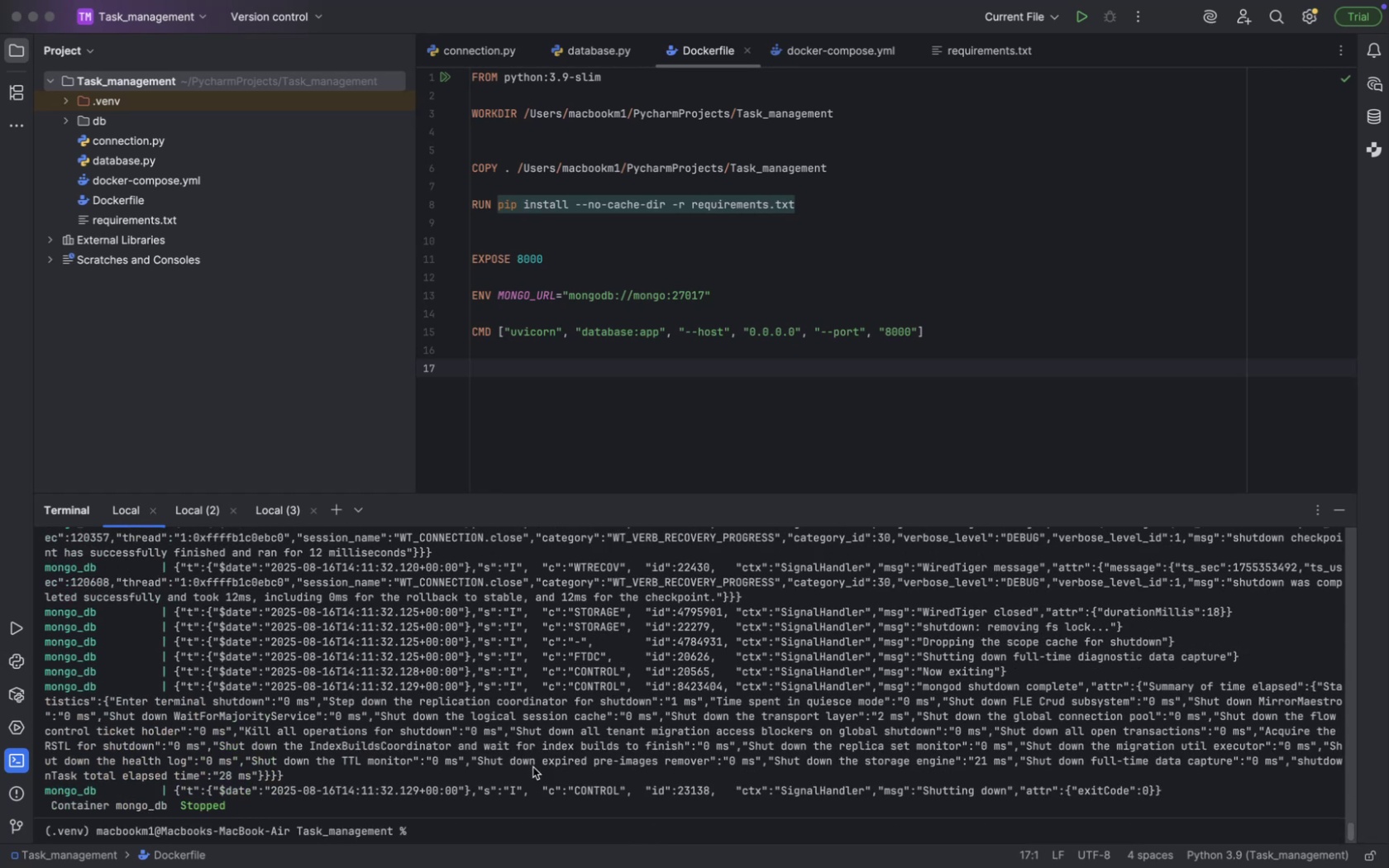 
key(ArrowUp)
 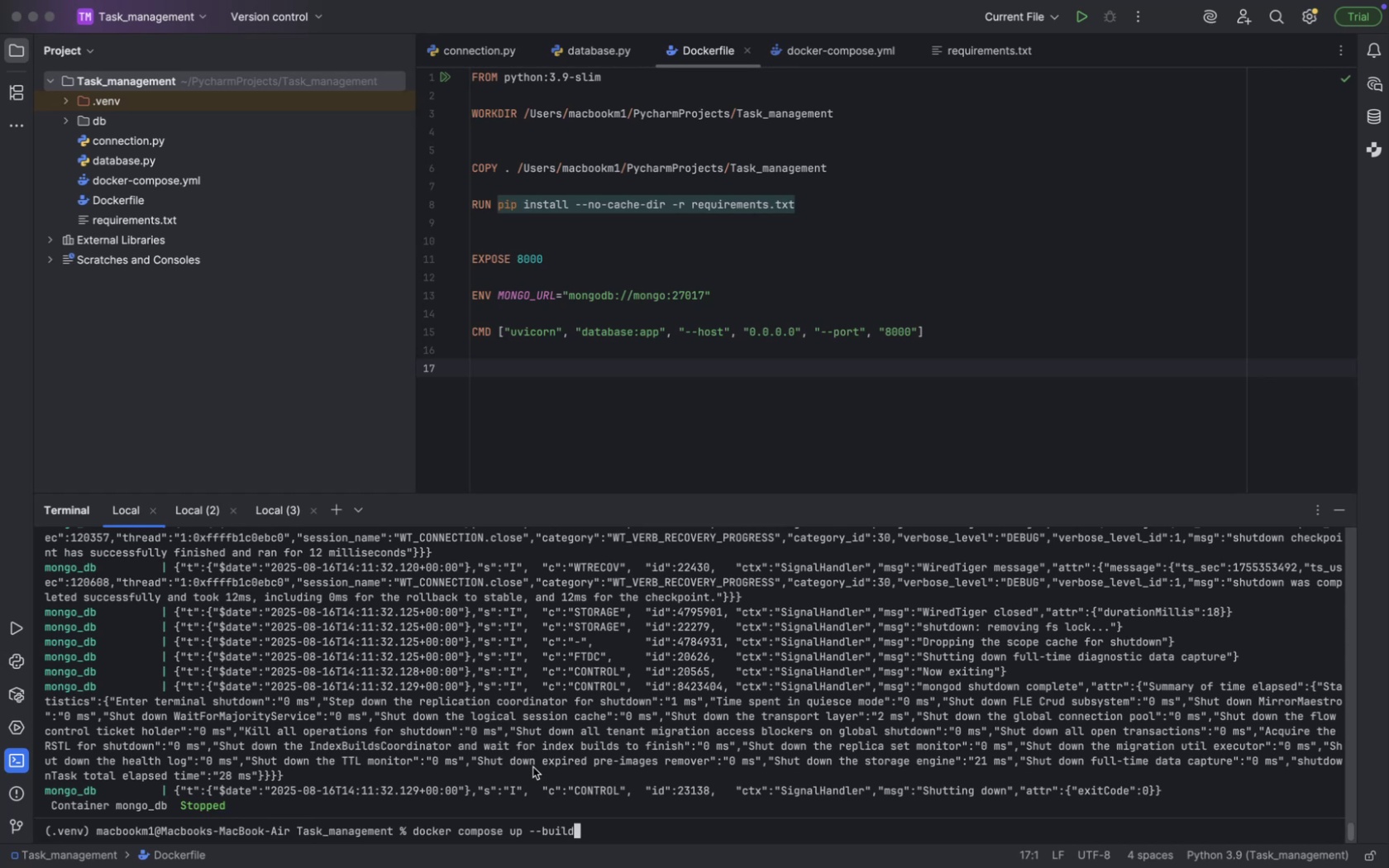 
wait(23.56)
 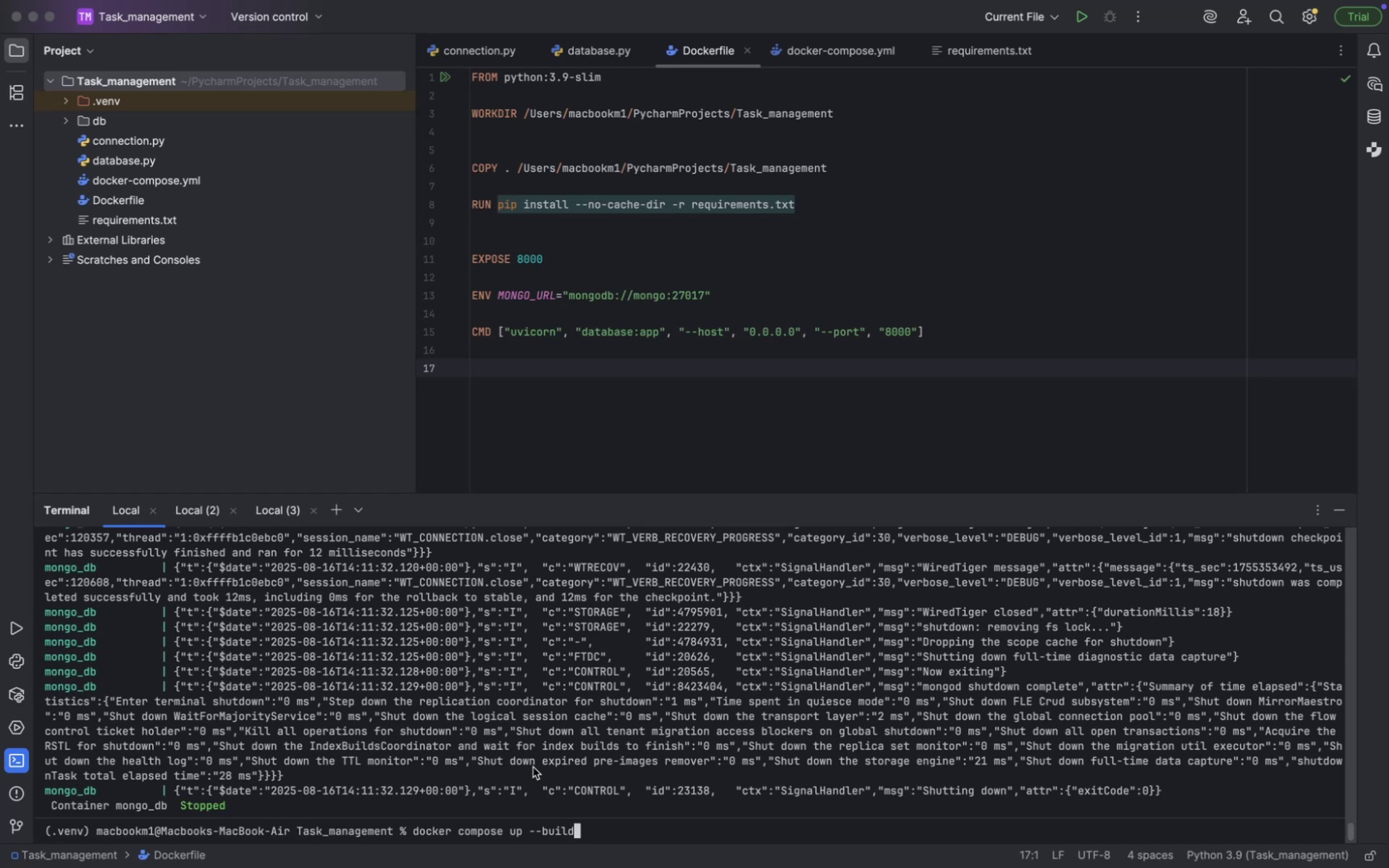 
left_click([793, 49])
 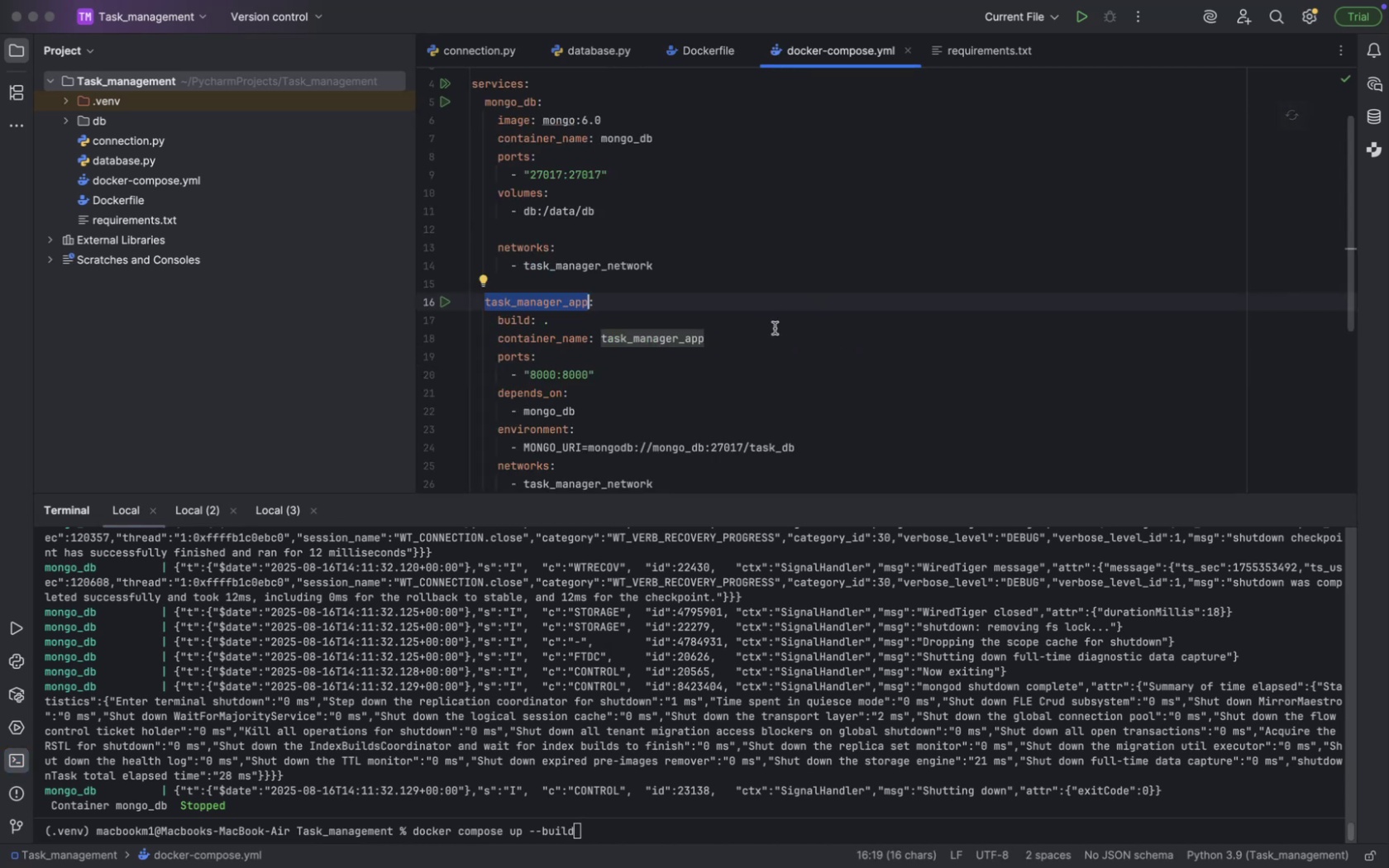 
scroll: coordinate [774, 328], scroll_direction: up, amount: 20.0
 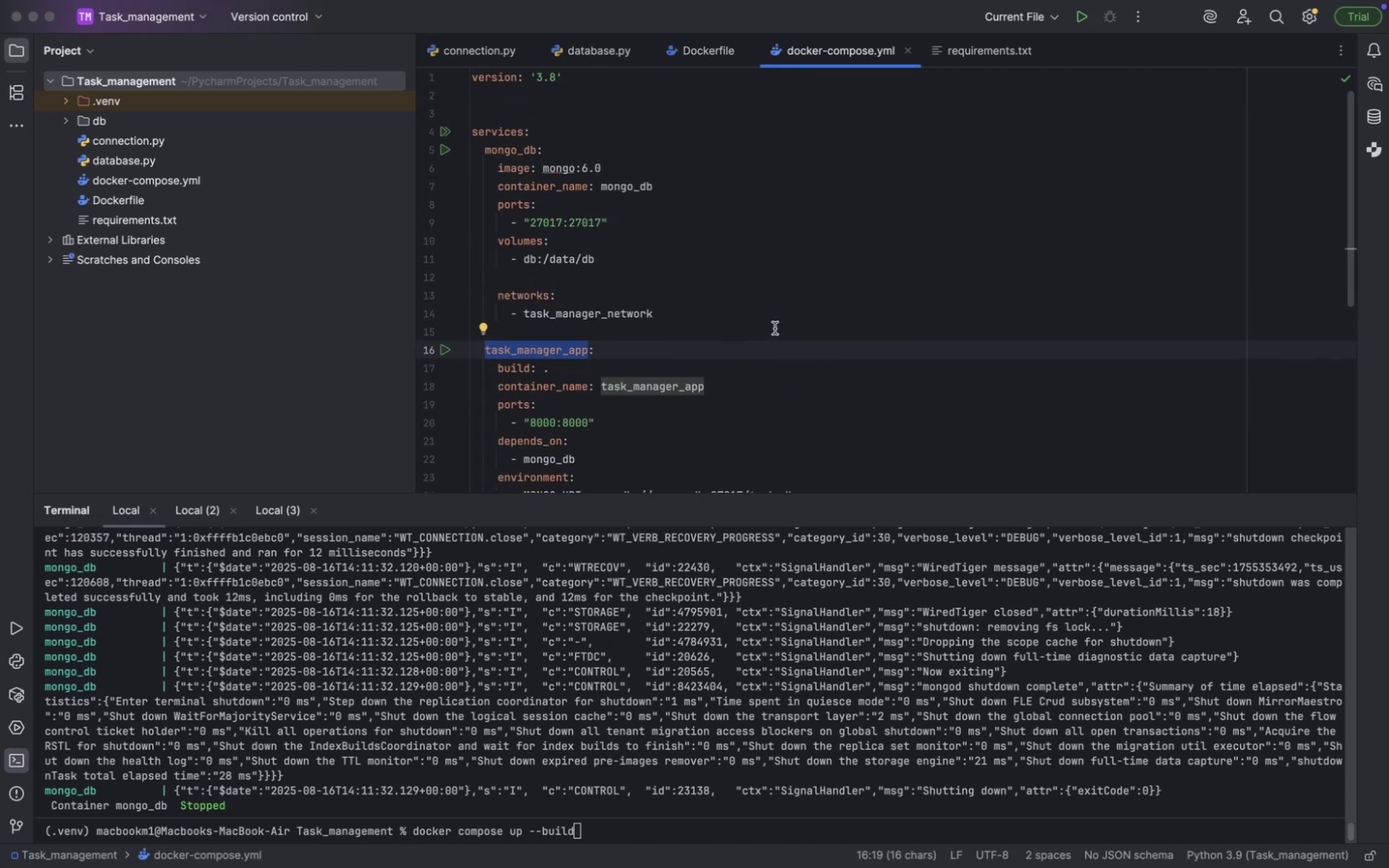 
scroll: coordinate [774, 328], scroll_direction: down, amount: 15.0
 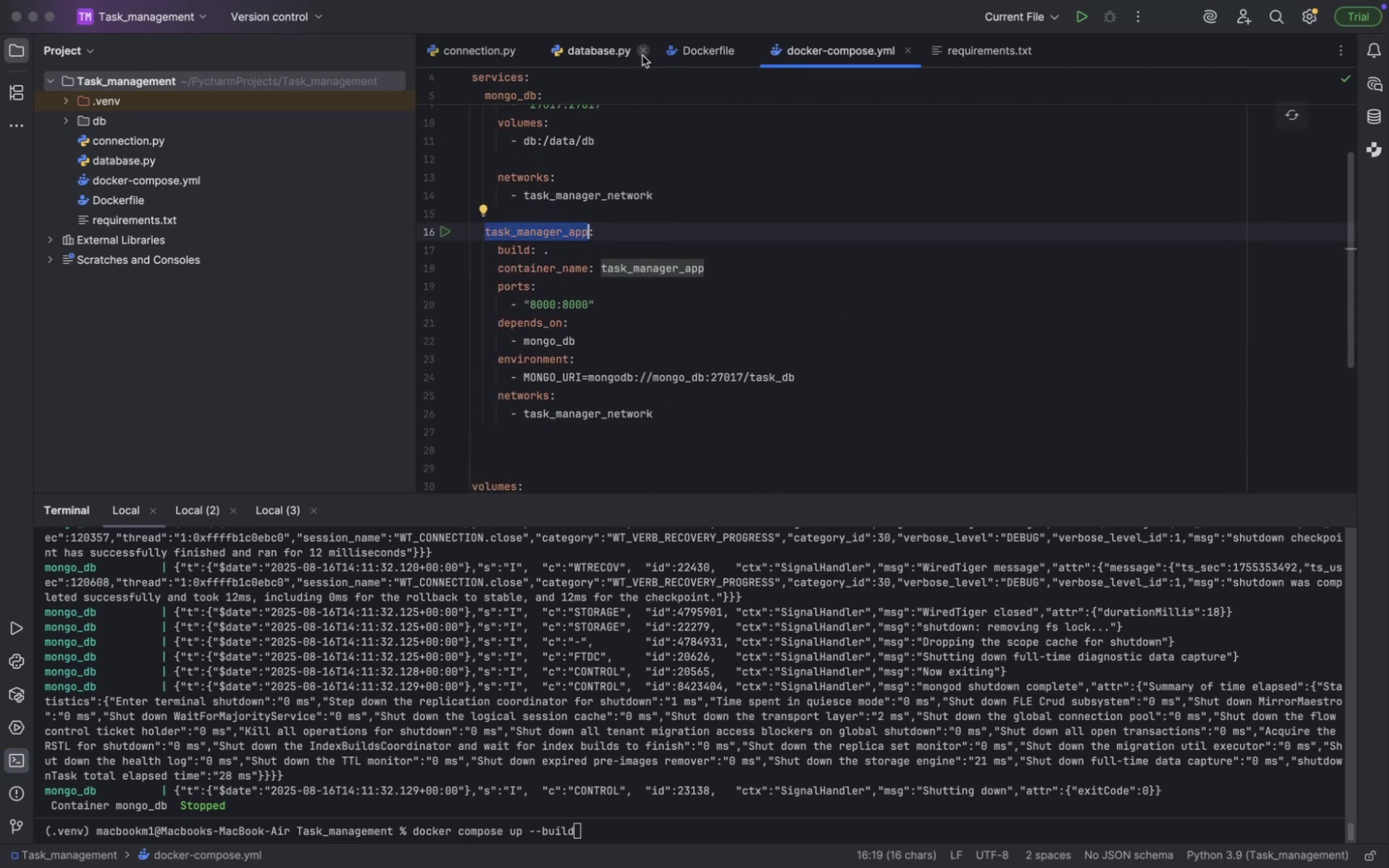 
left_click([691, 54])
 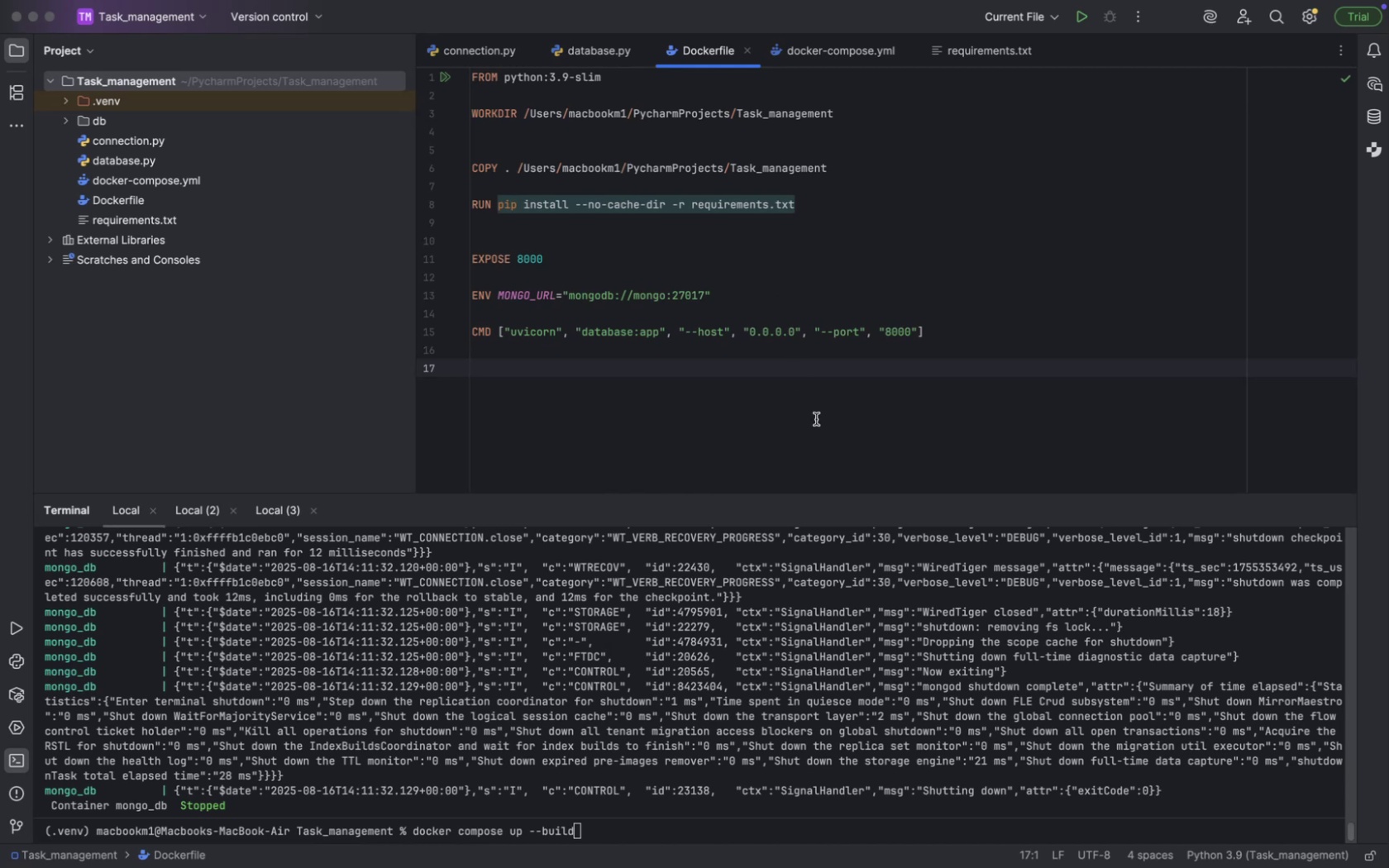 
left_click([820, 436])
 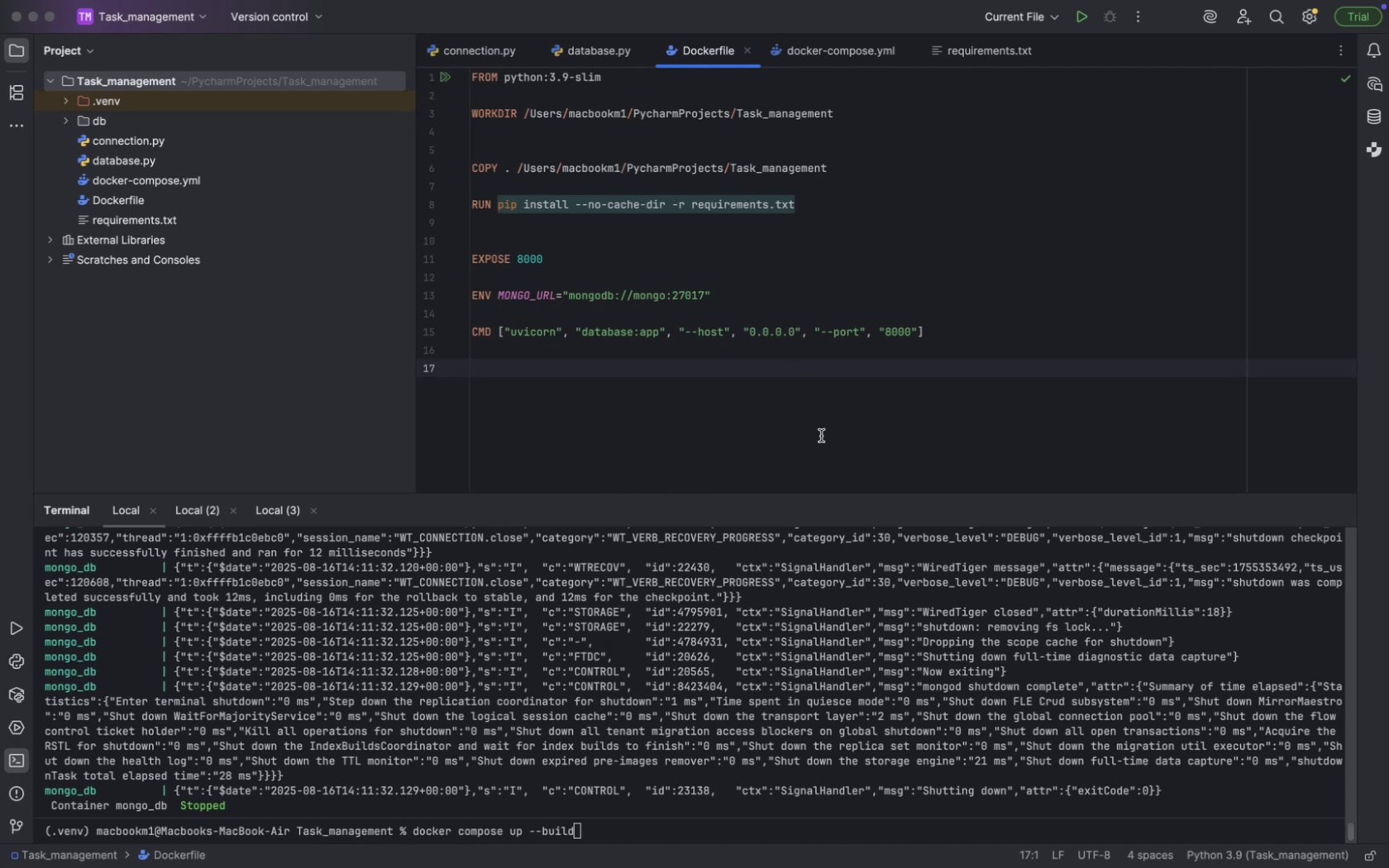 
key(Meta+CommandLeft)
 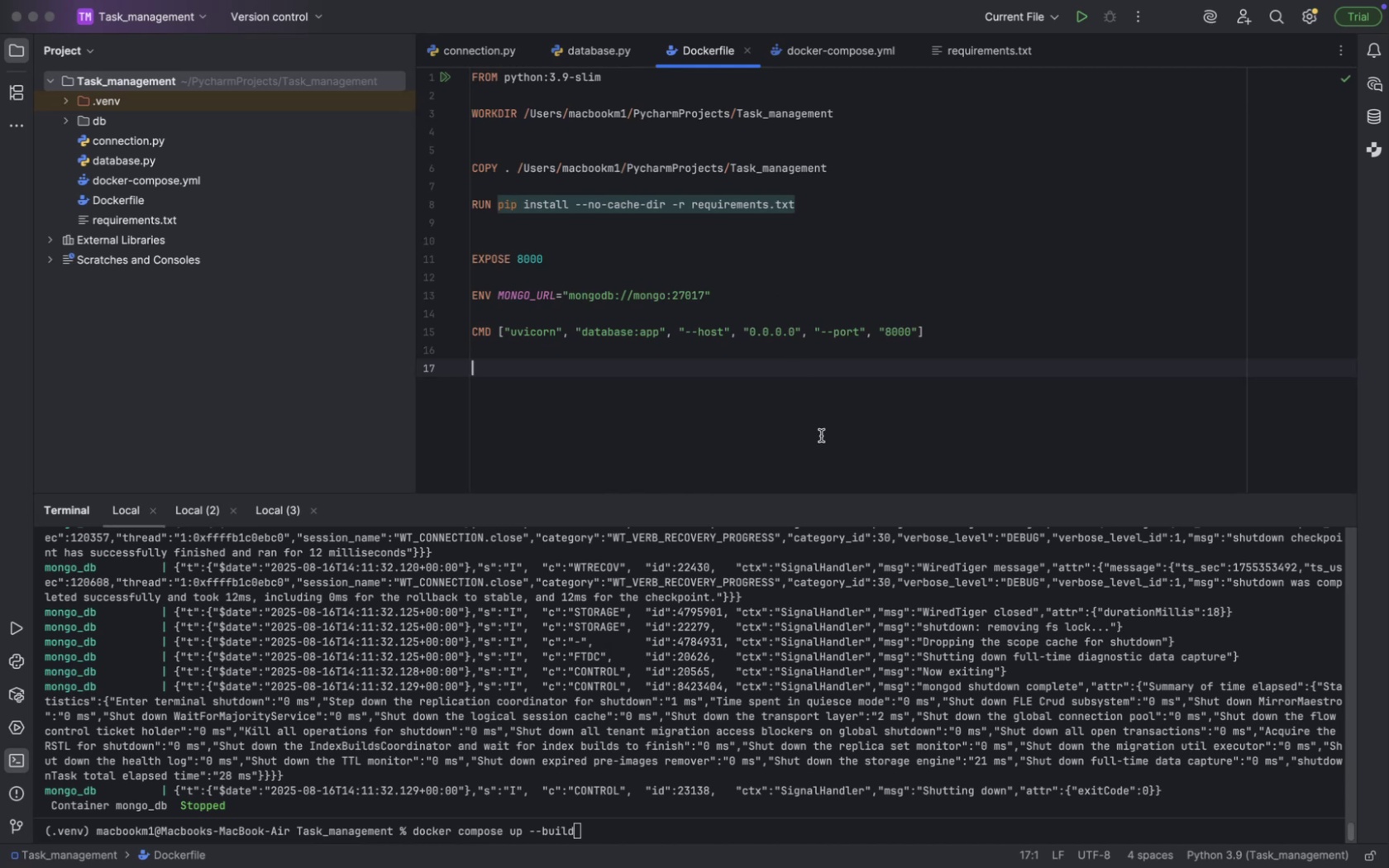 
key(Meta+A)
 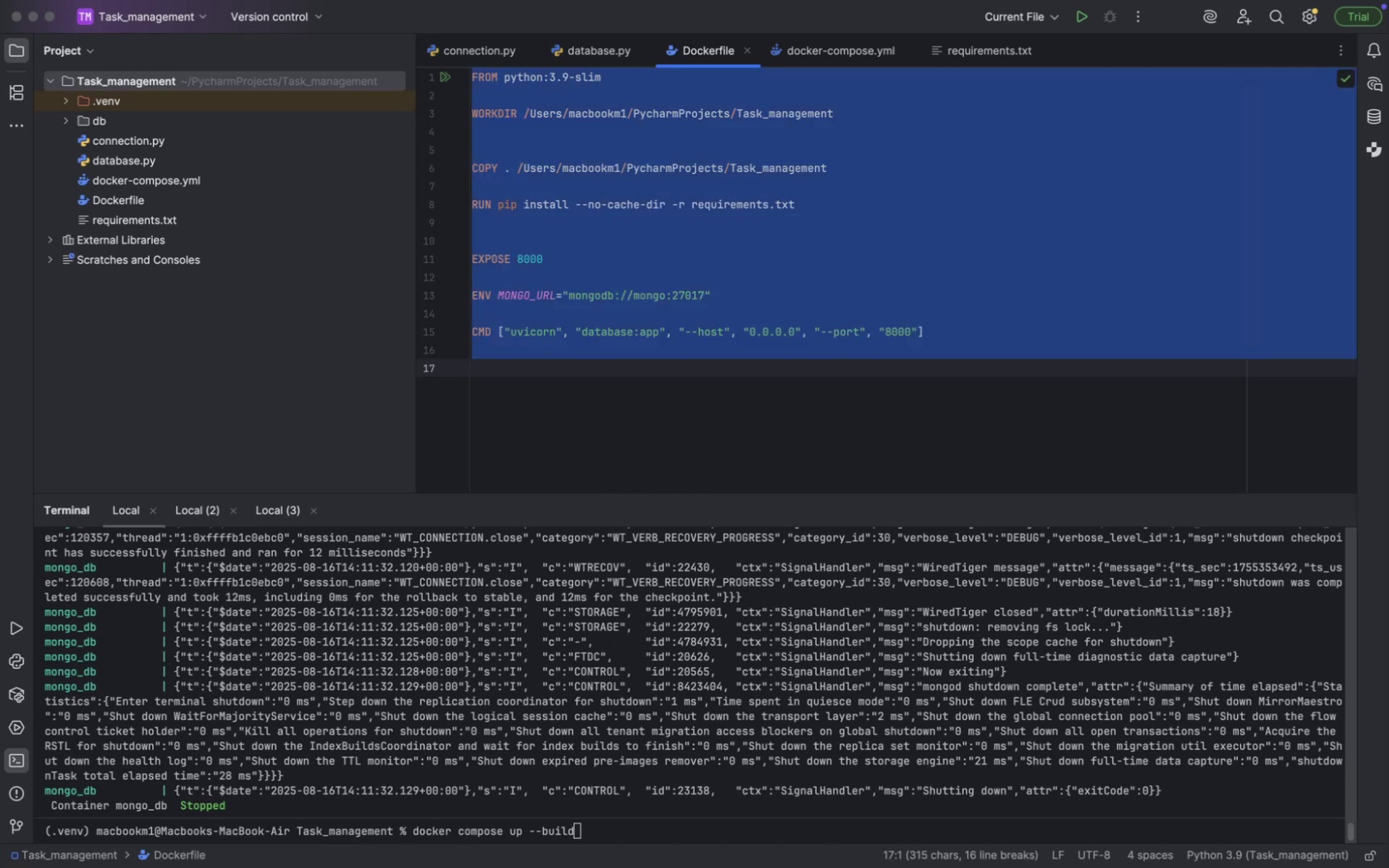 
key(Meta+C)
 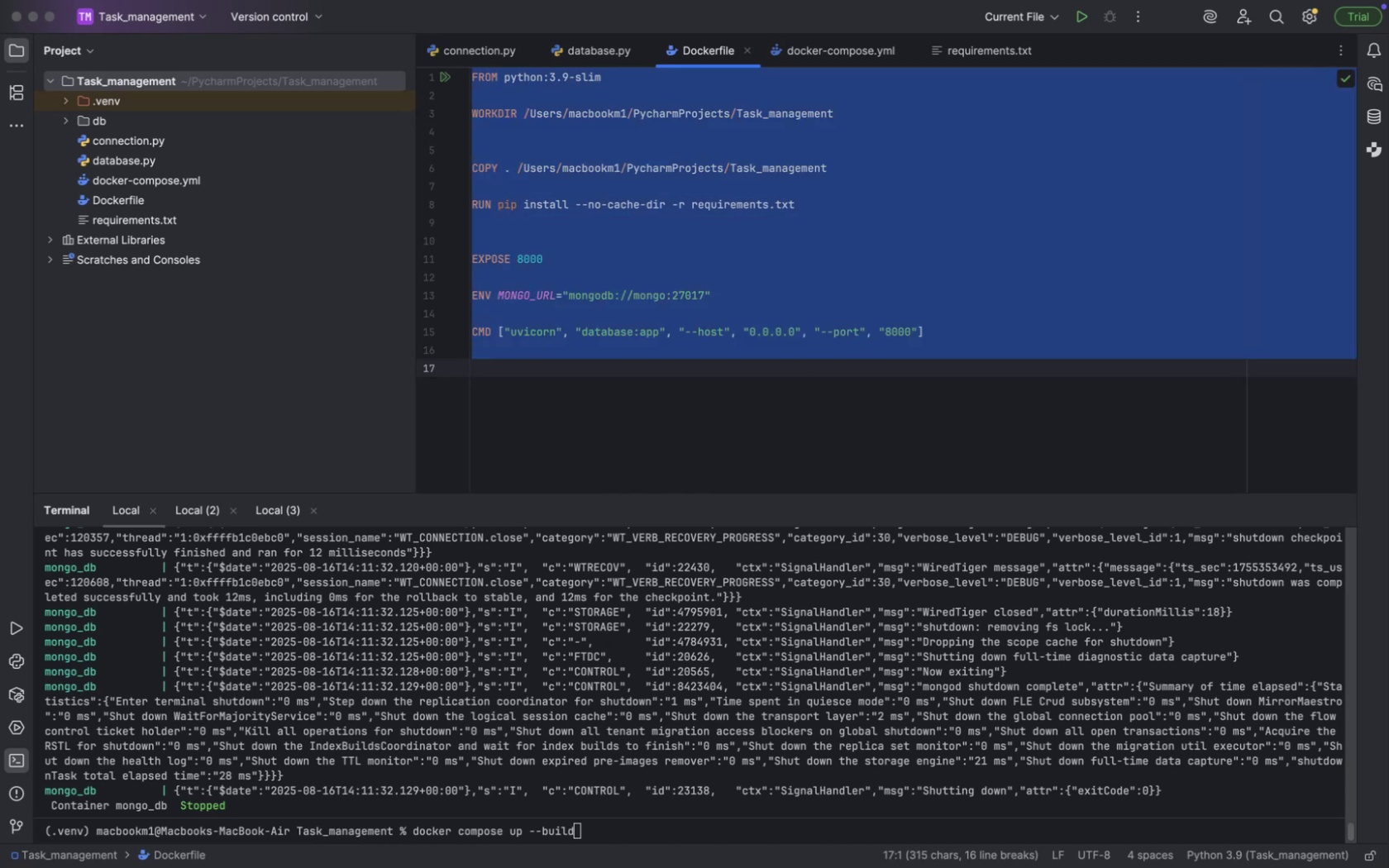 
key(Meta+CommandLeft)
 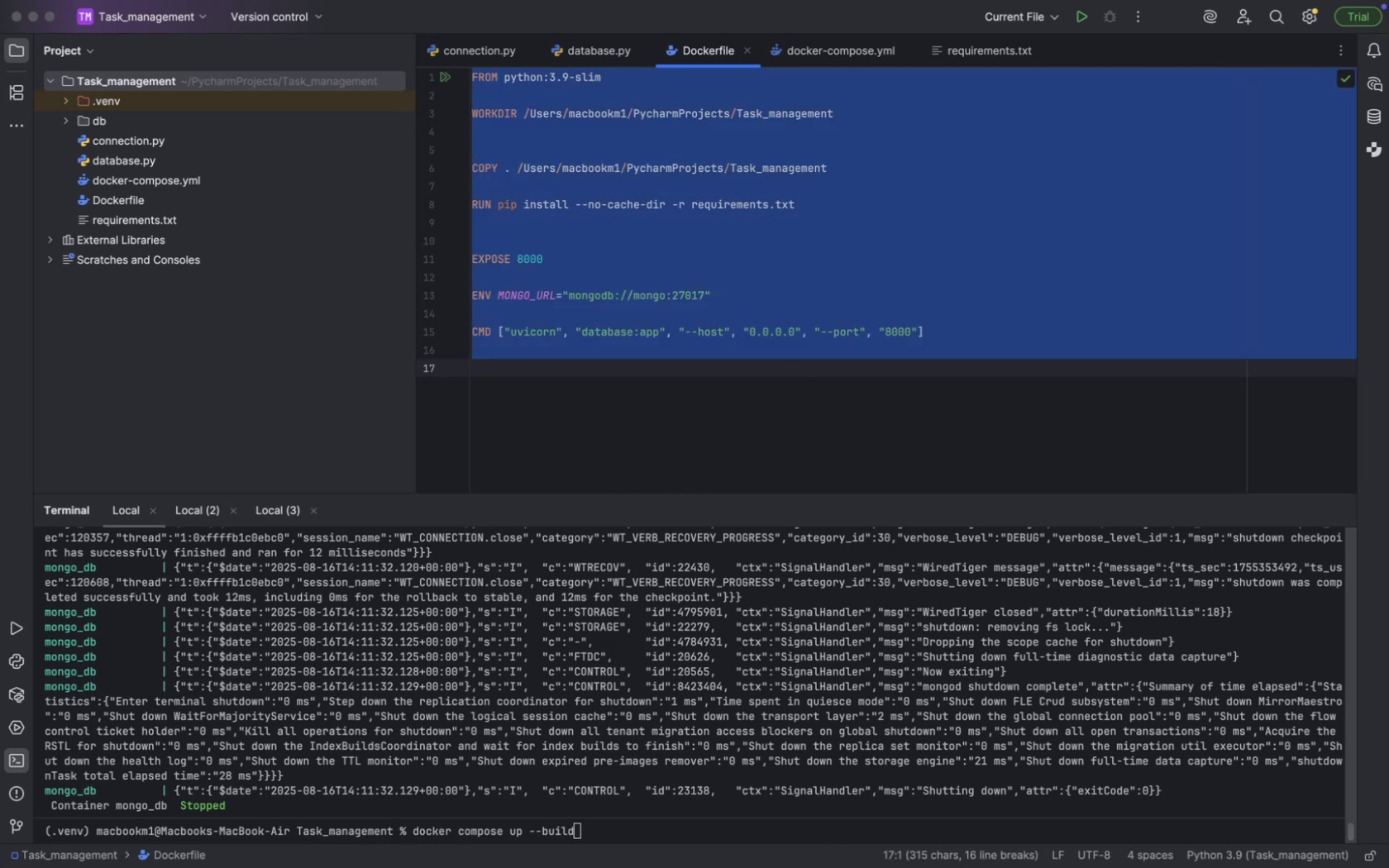 
key(Meta+Tab)
 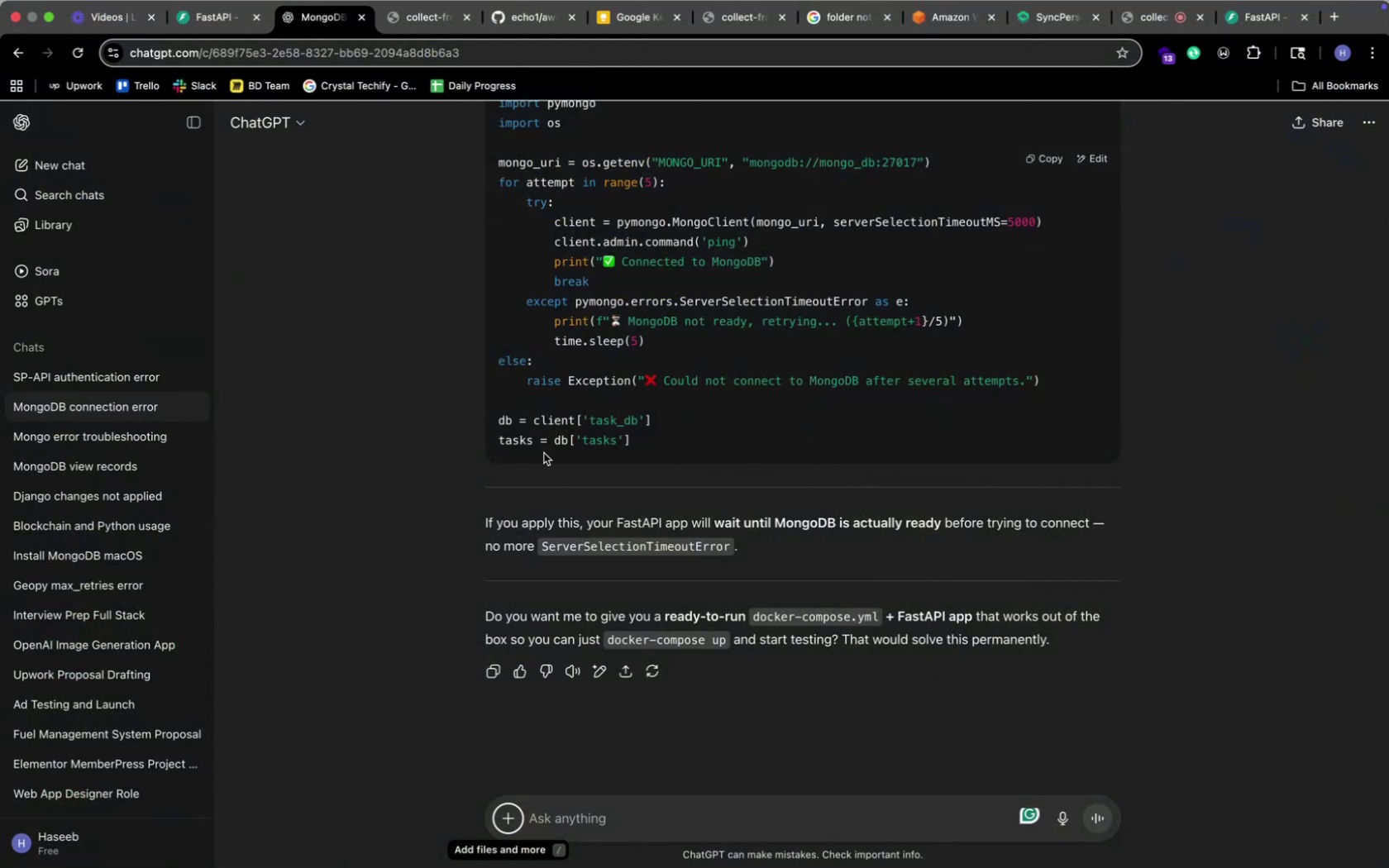 
scroll: coordinate [532, 462], scroll_direction: down, amount: 29.0
 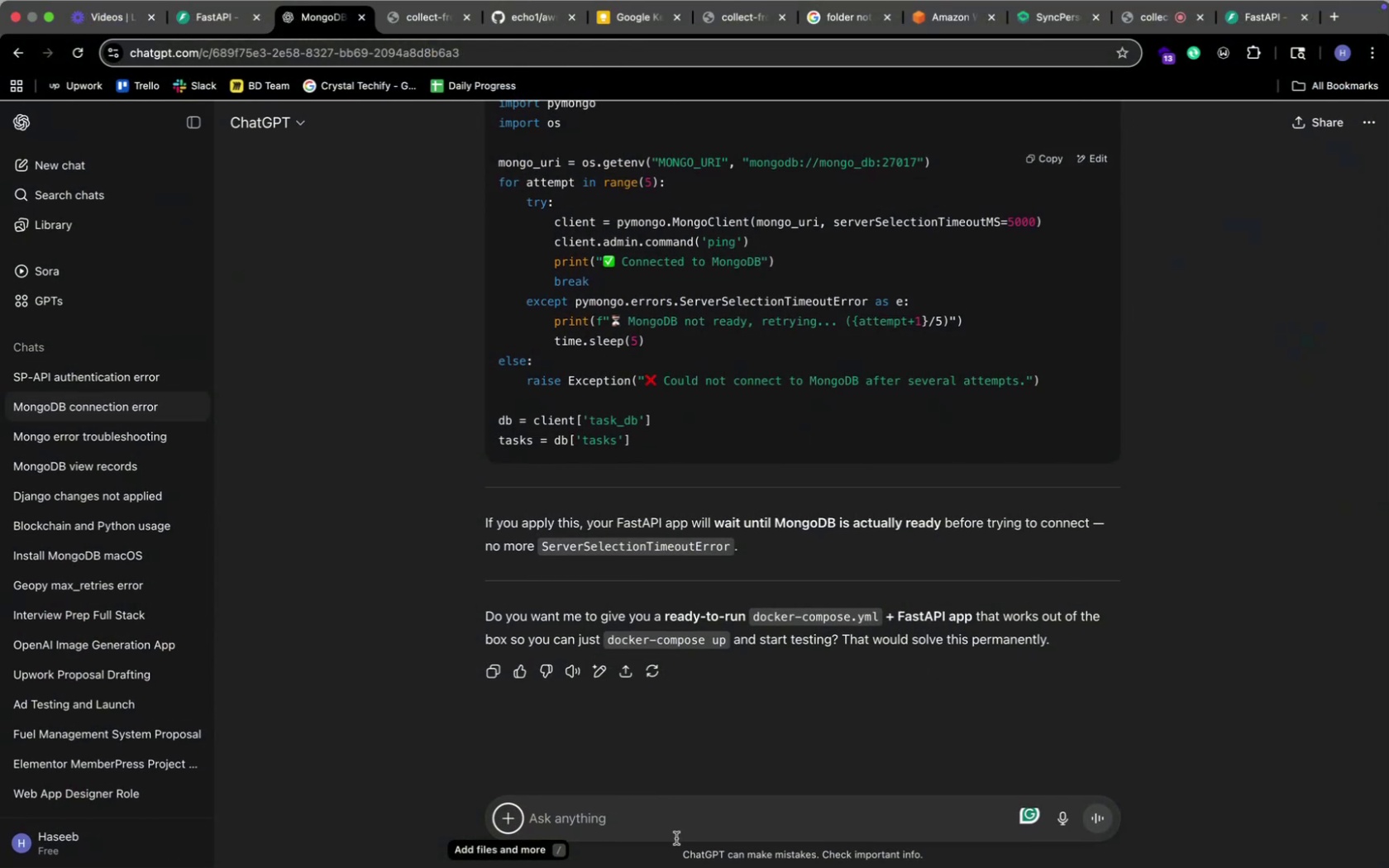 
left_click([673, 833])
 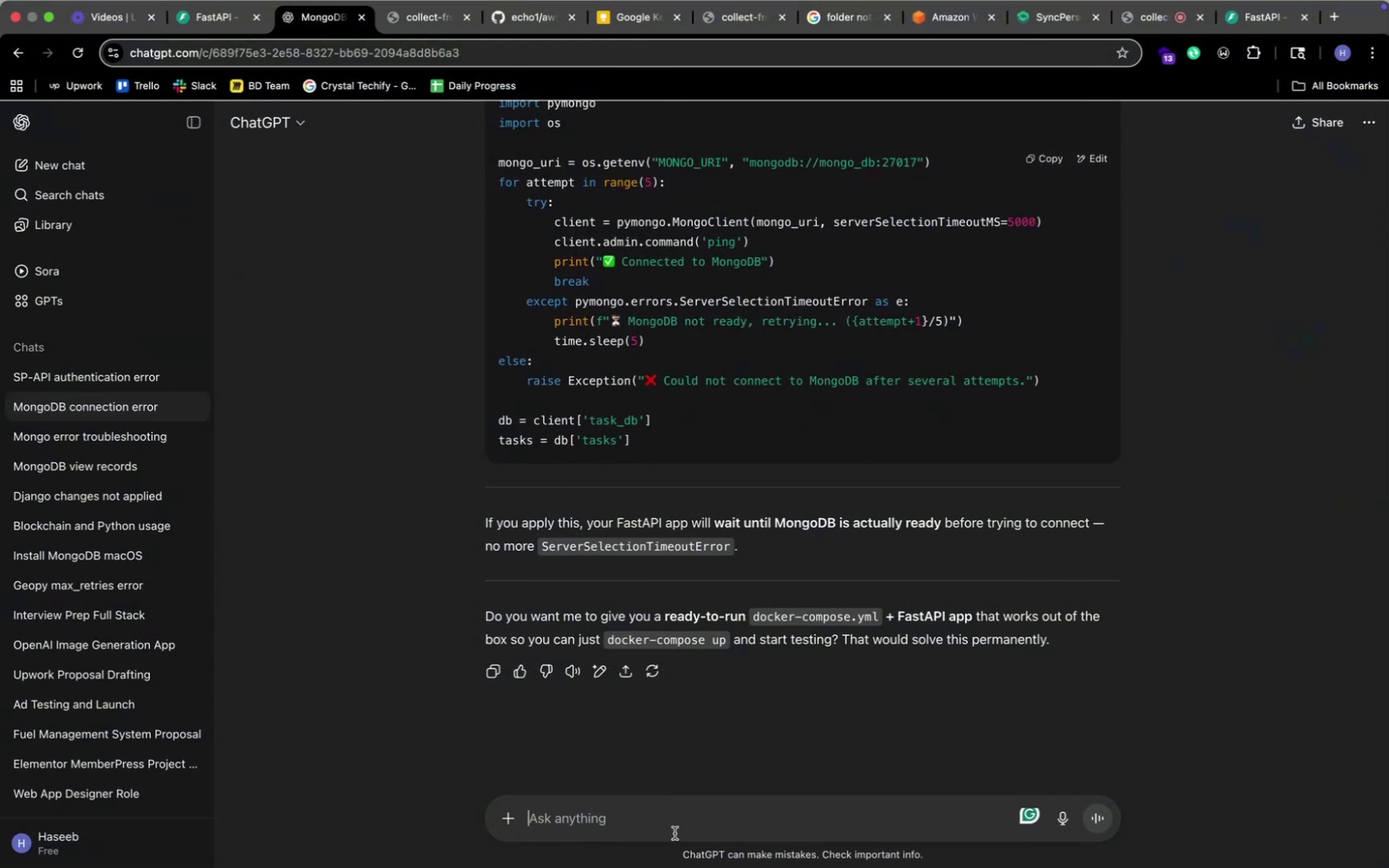 
key(Meta+V)
 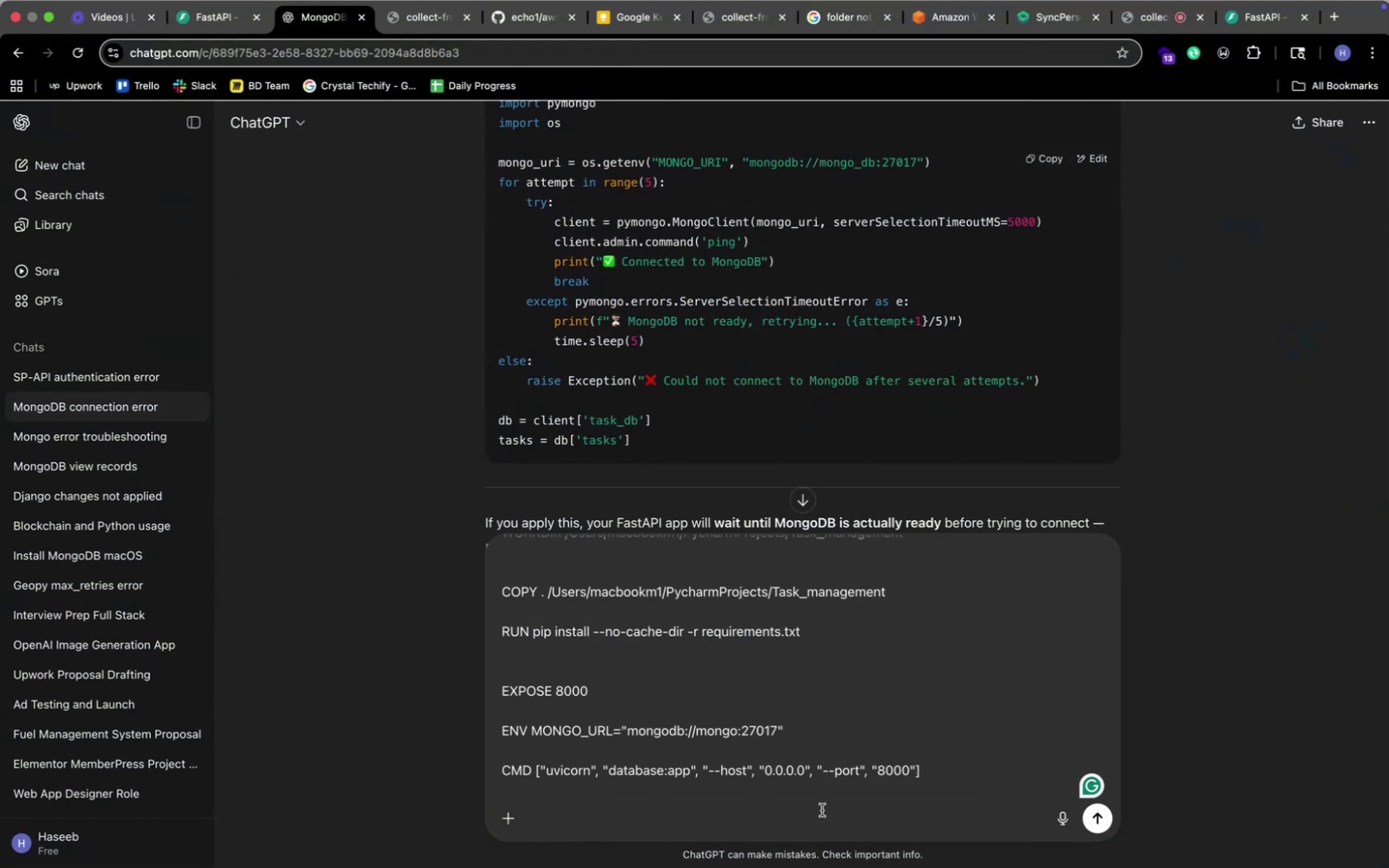 
key(Shift+Enter)
 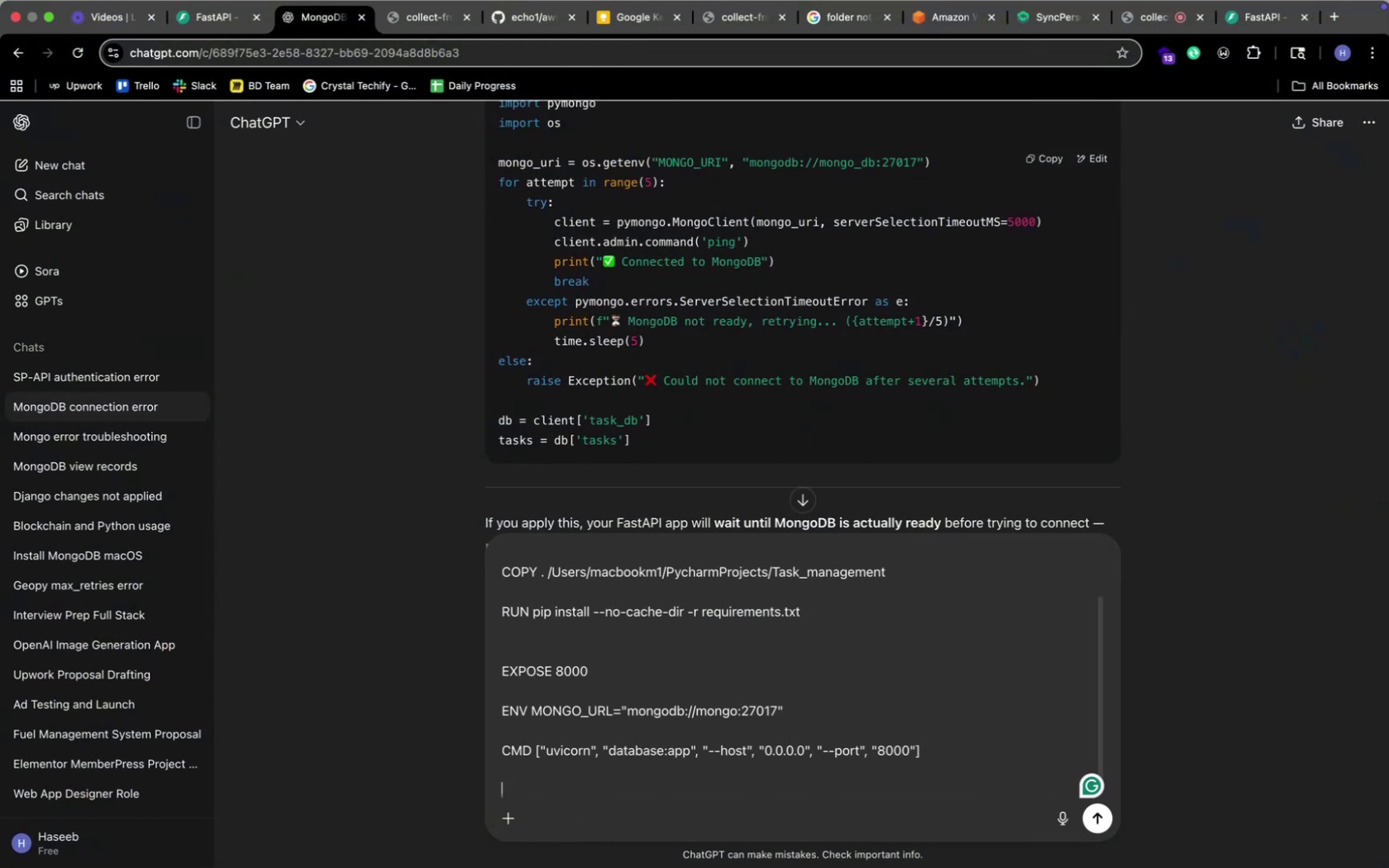 
type(this)
key(Backspace)
key(Backspace)
key(Backspace)
key(Backspace)
type([Fn])
 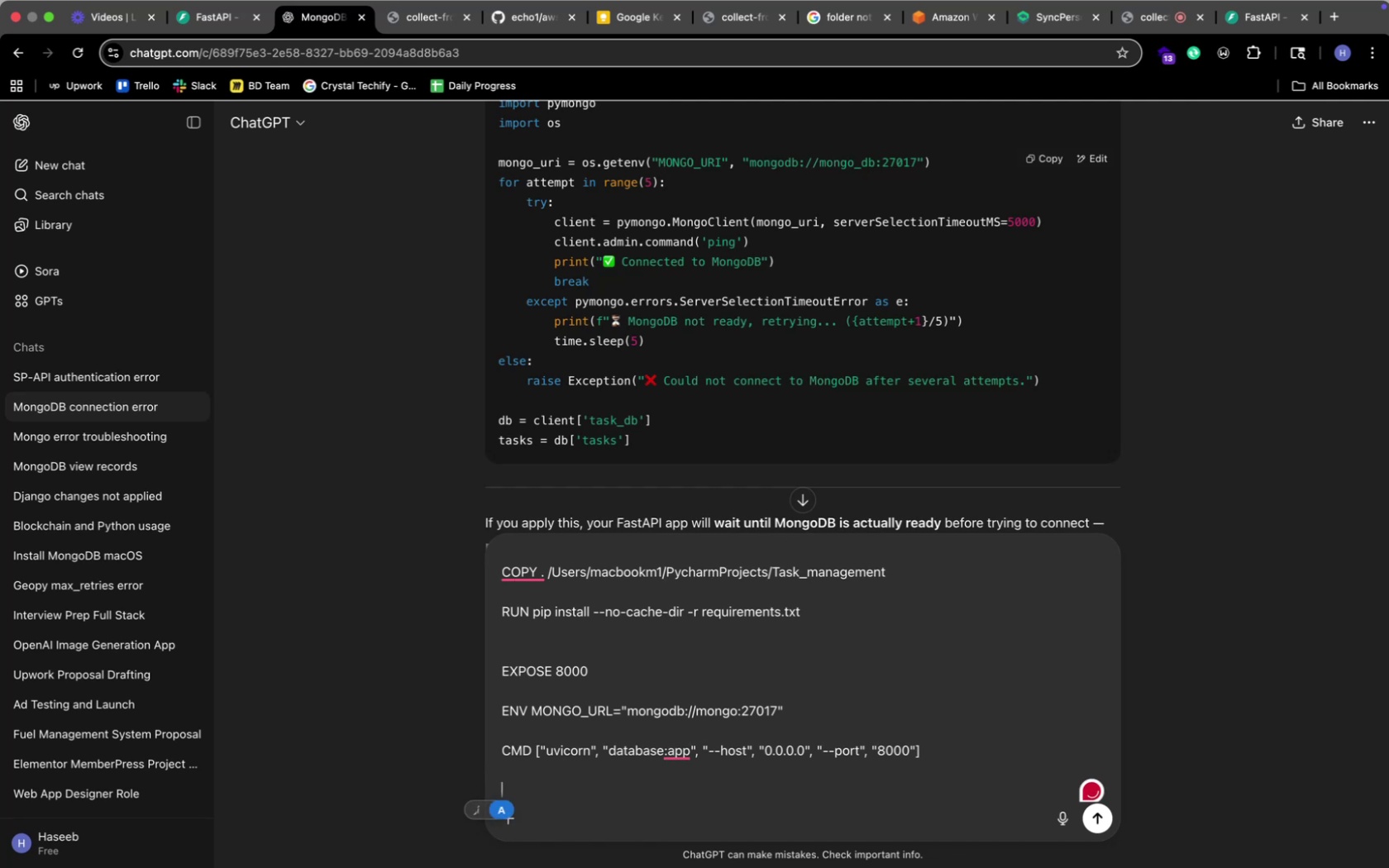 
key(Enter)
 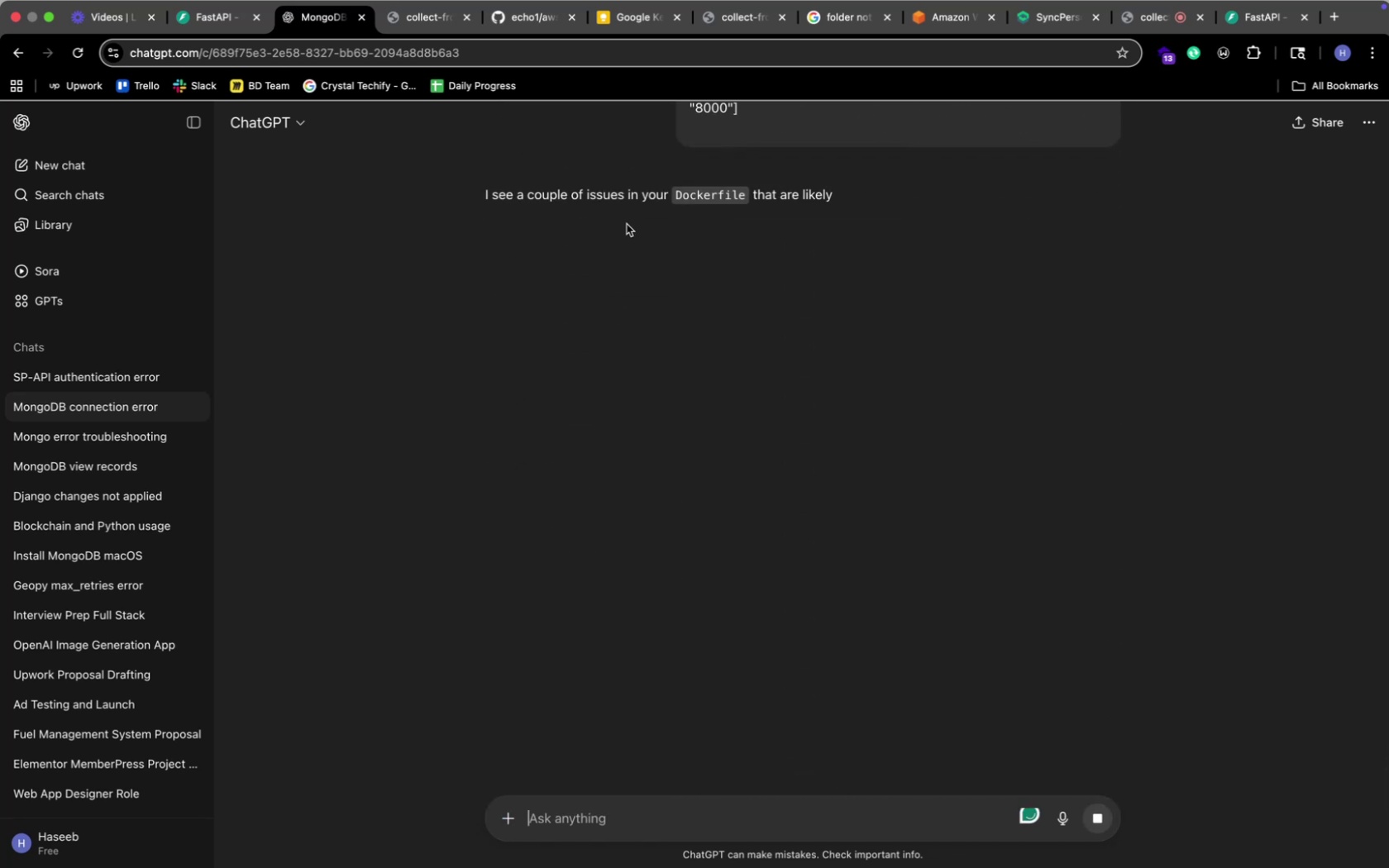 
scroll: coordinate [446, 405], scroll_direction: down, amount: 48.0
 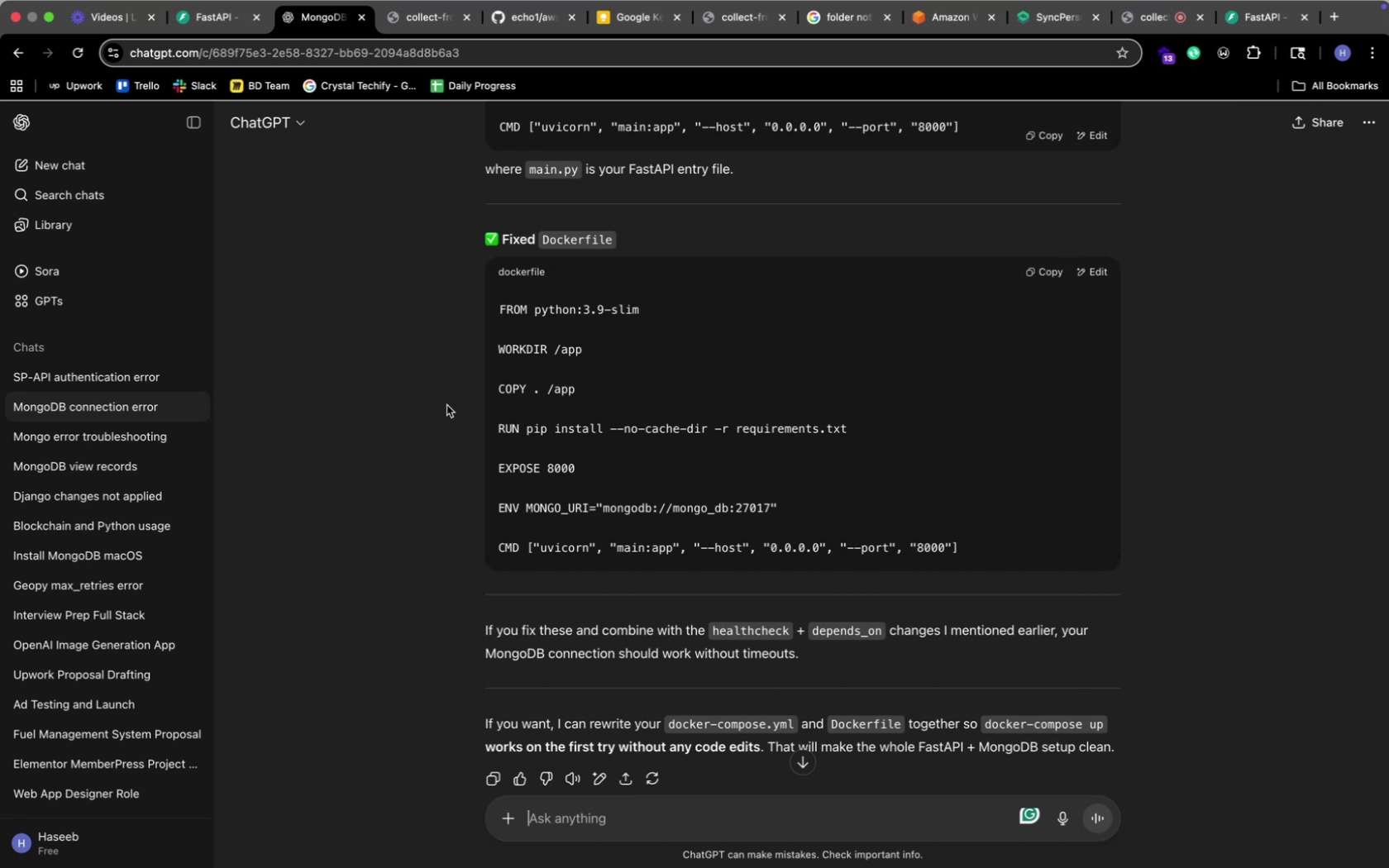 
wait(5.3)
 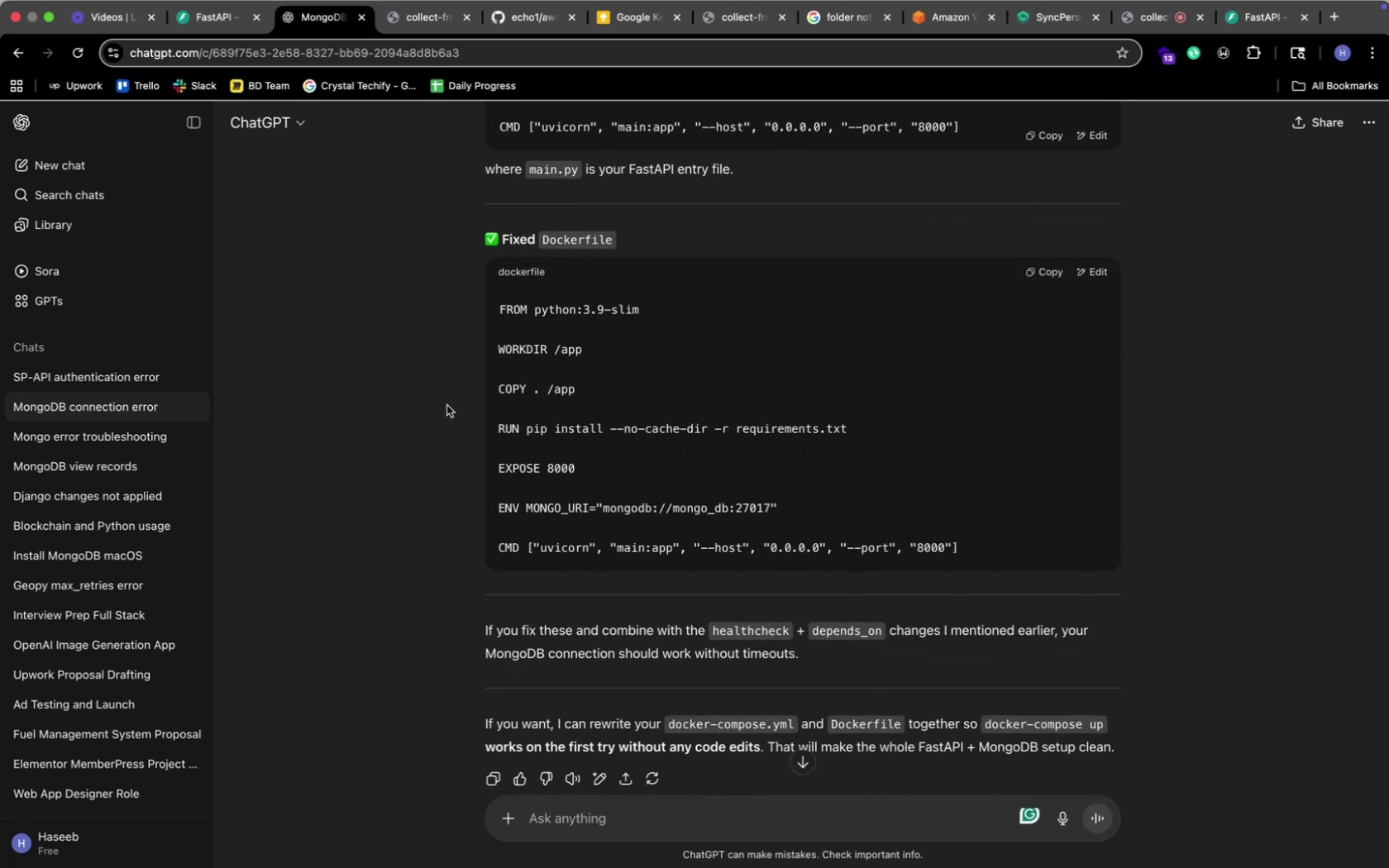 
scroll: coordinate [446, 405], scroll_direction: up, amount: 107.0
 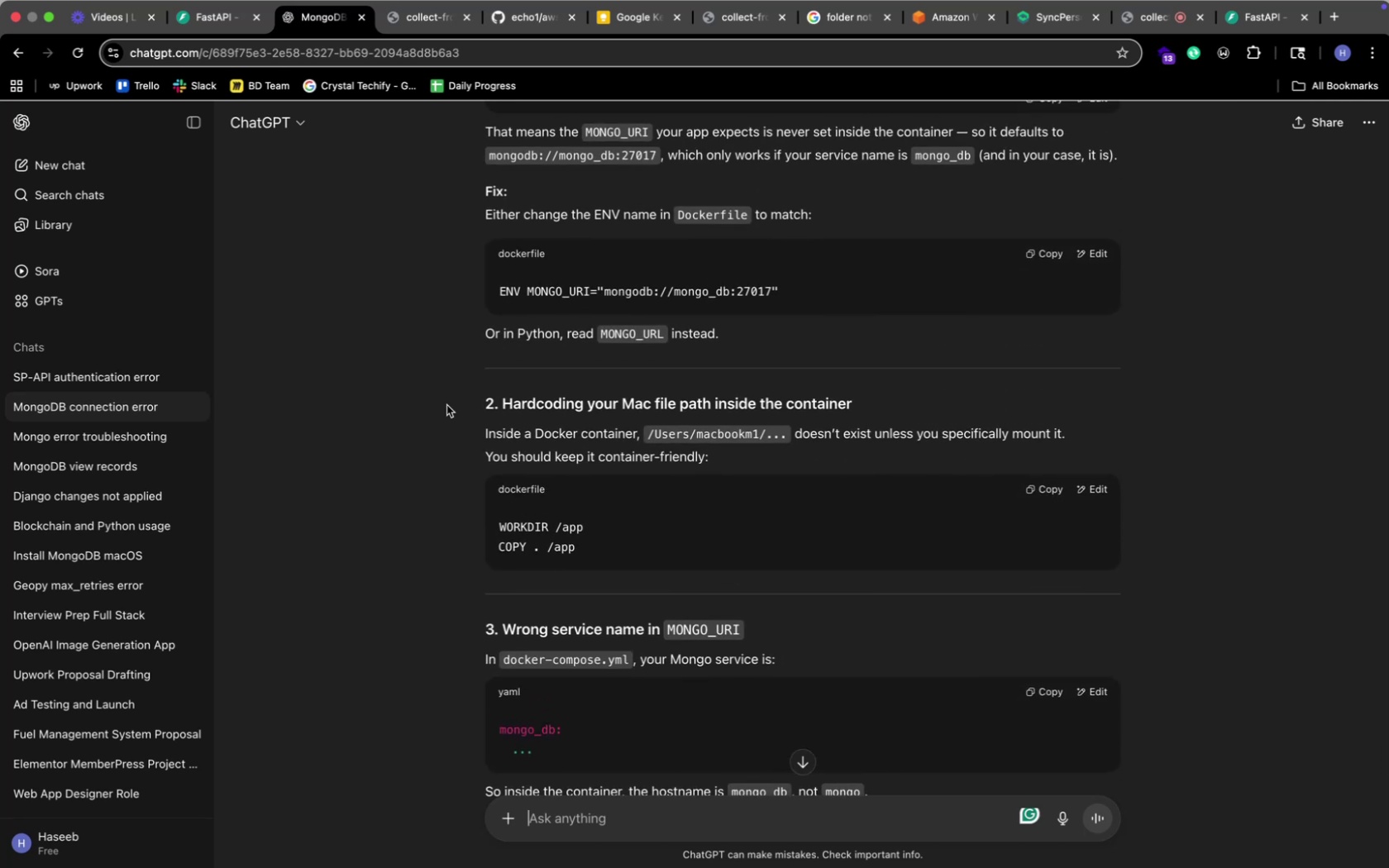 
scroll: coordinate [446, 405], scroll_direction: down, amount: 39.0
 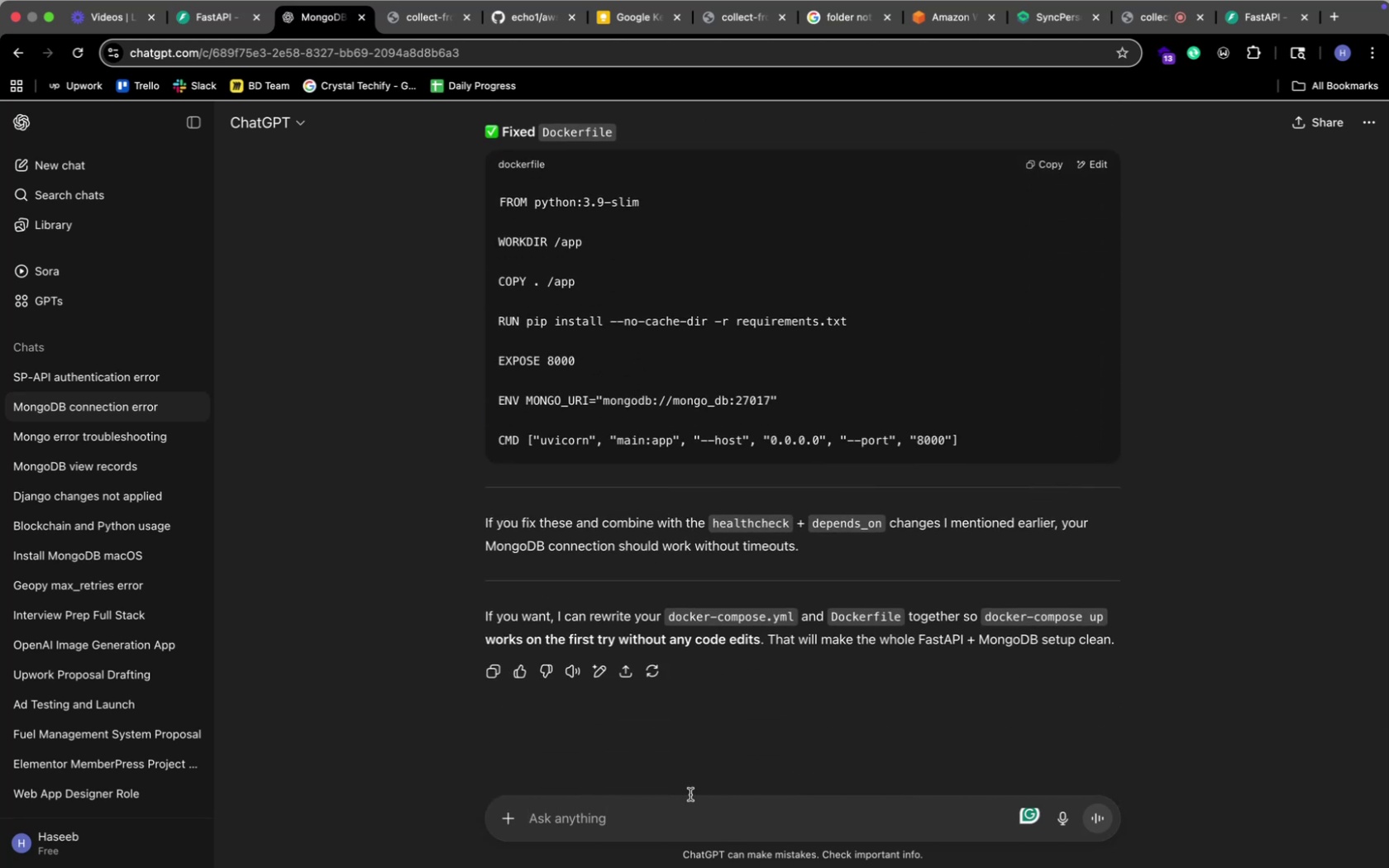 
left_click([691, 794])
 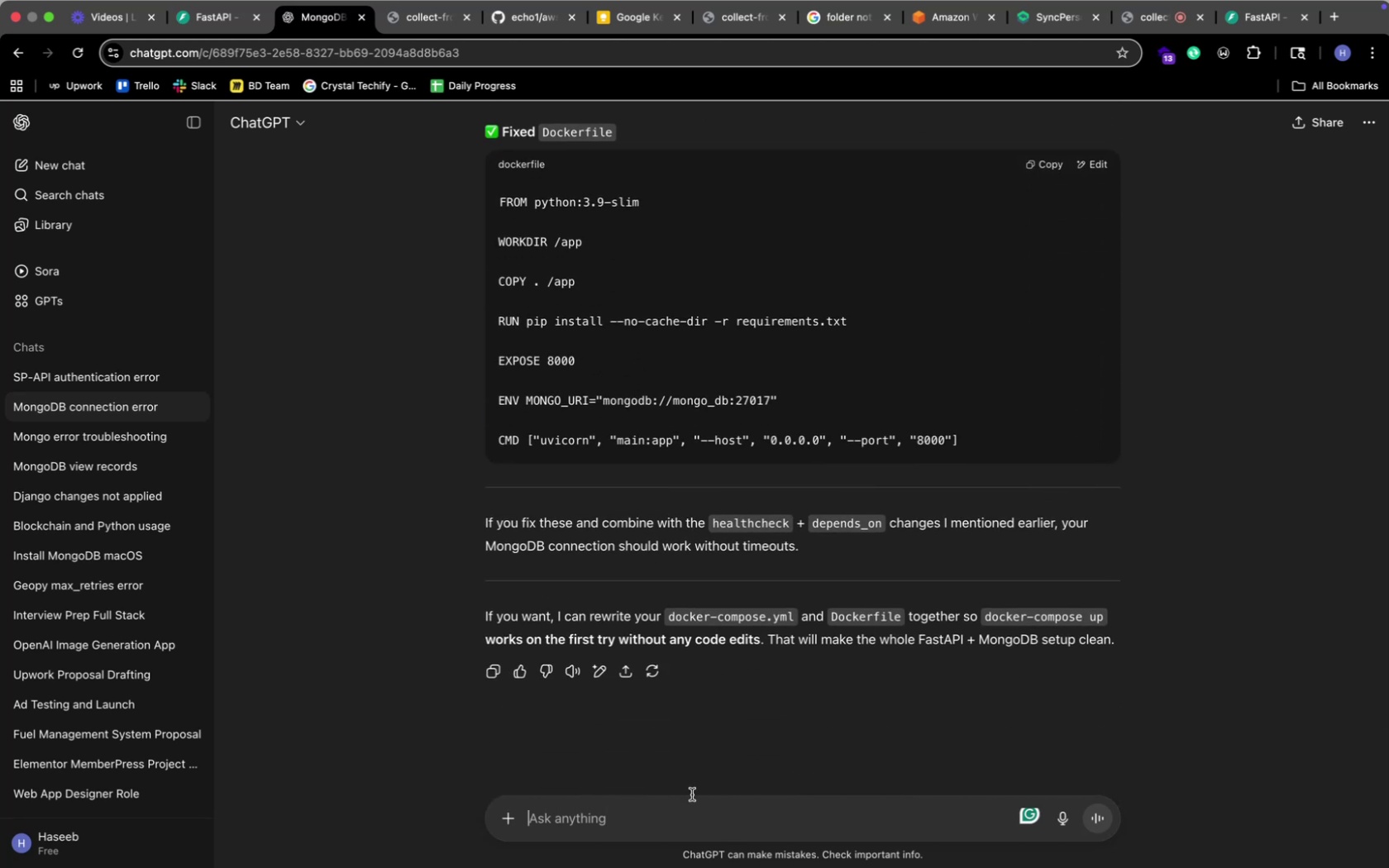 
type(by )
key(Backspace)
key(Backspace)
type(ut my python name is database python file )
 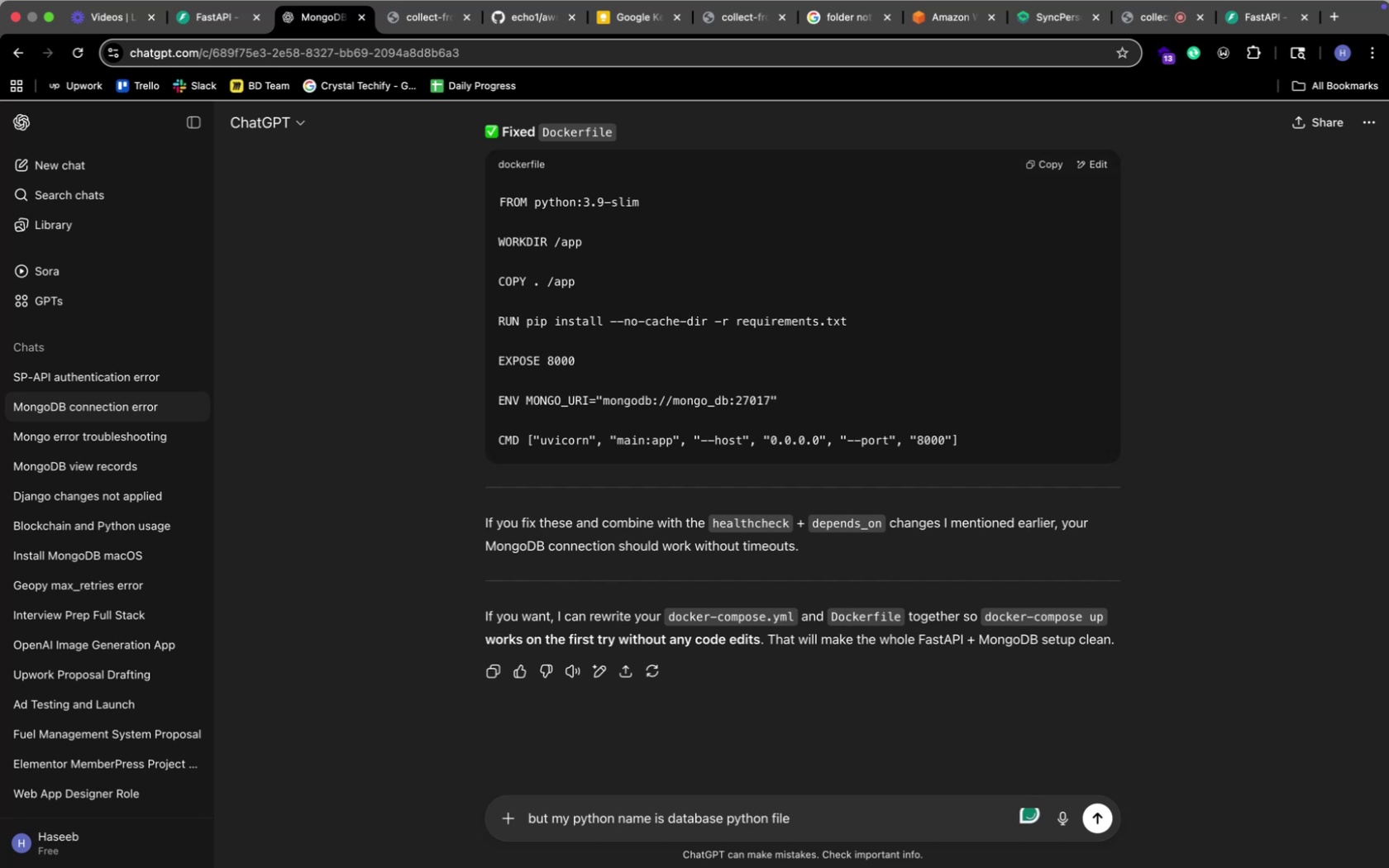 
key(Enter)
 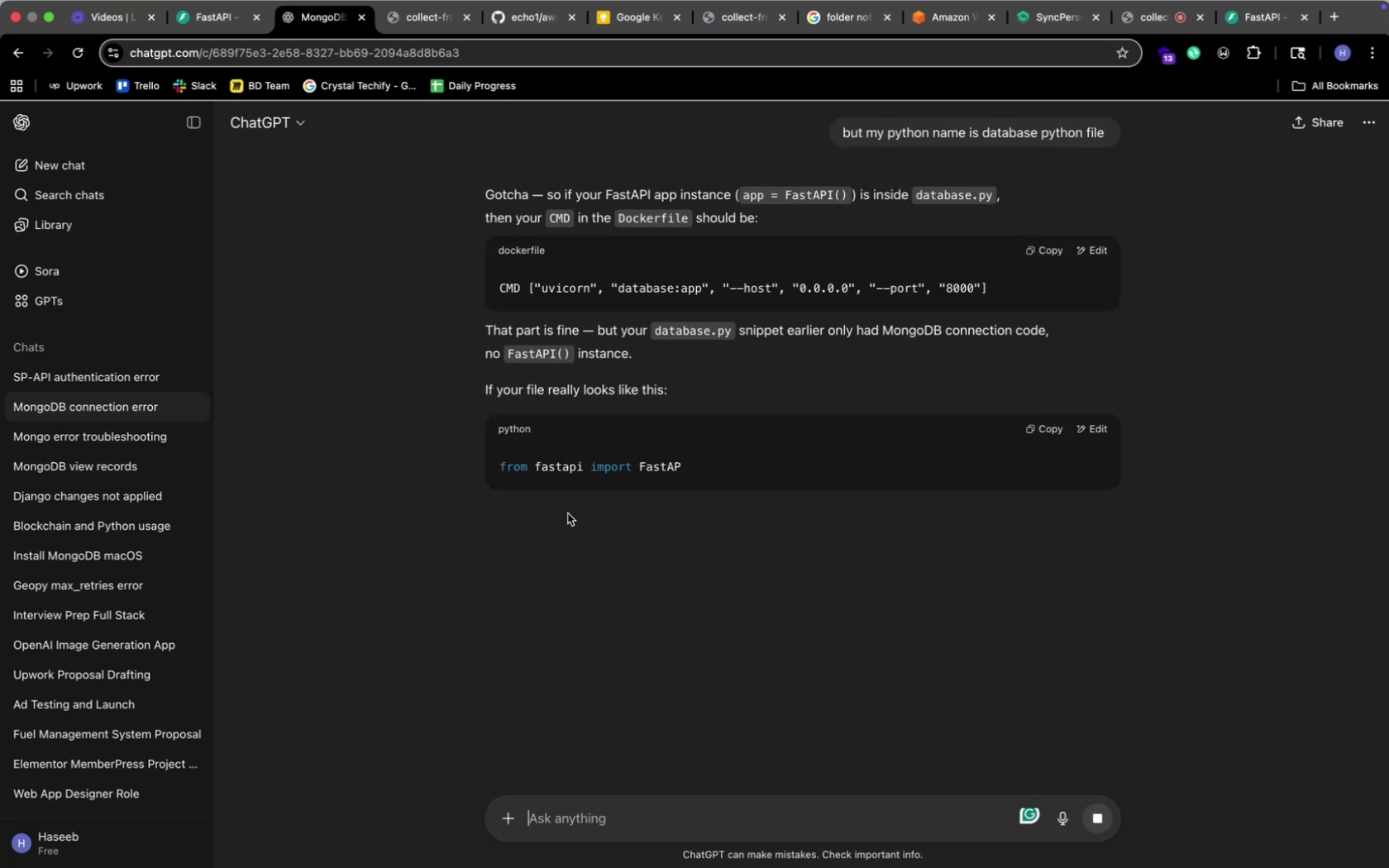 
scroll: coordinate [438, 477], scroll_direction: down, amount: 109.0
 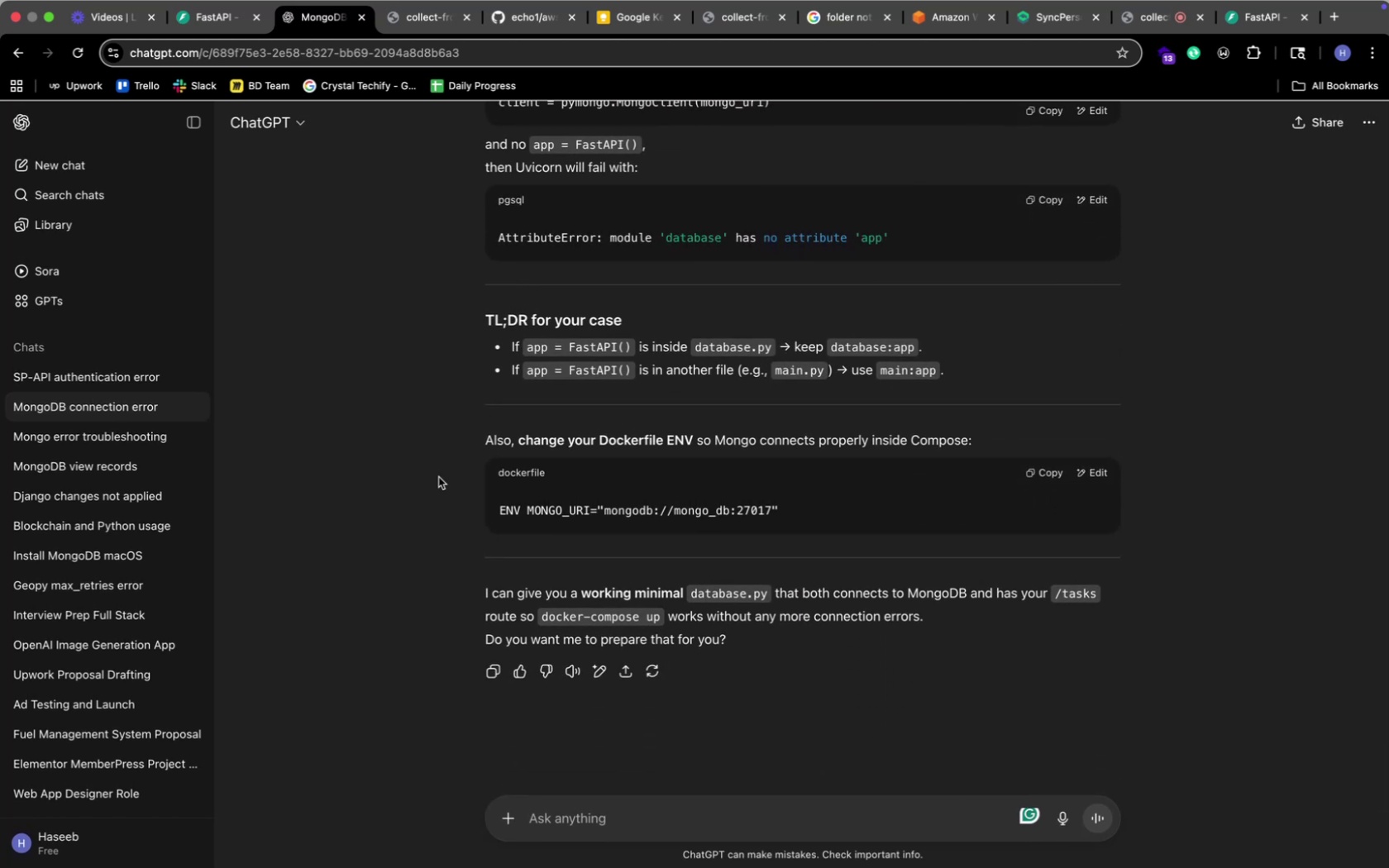 
scroll: coordinate [438, 477], scroll_direction: up, amount: 9.0
 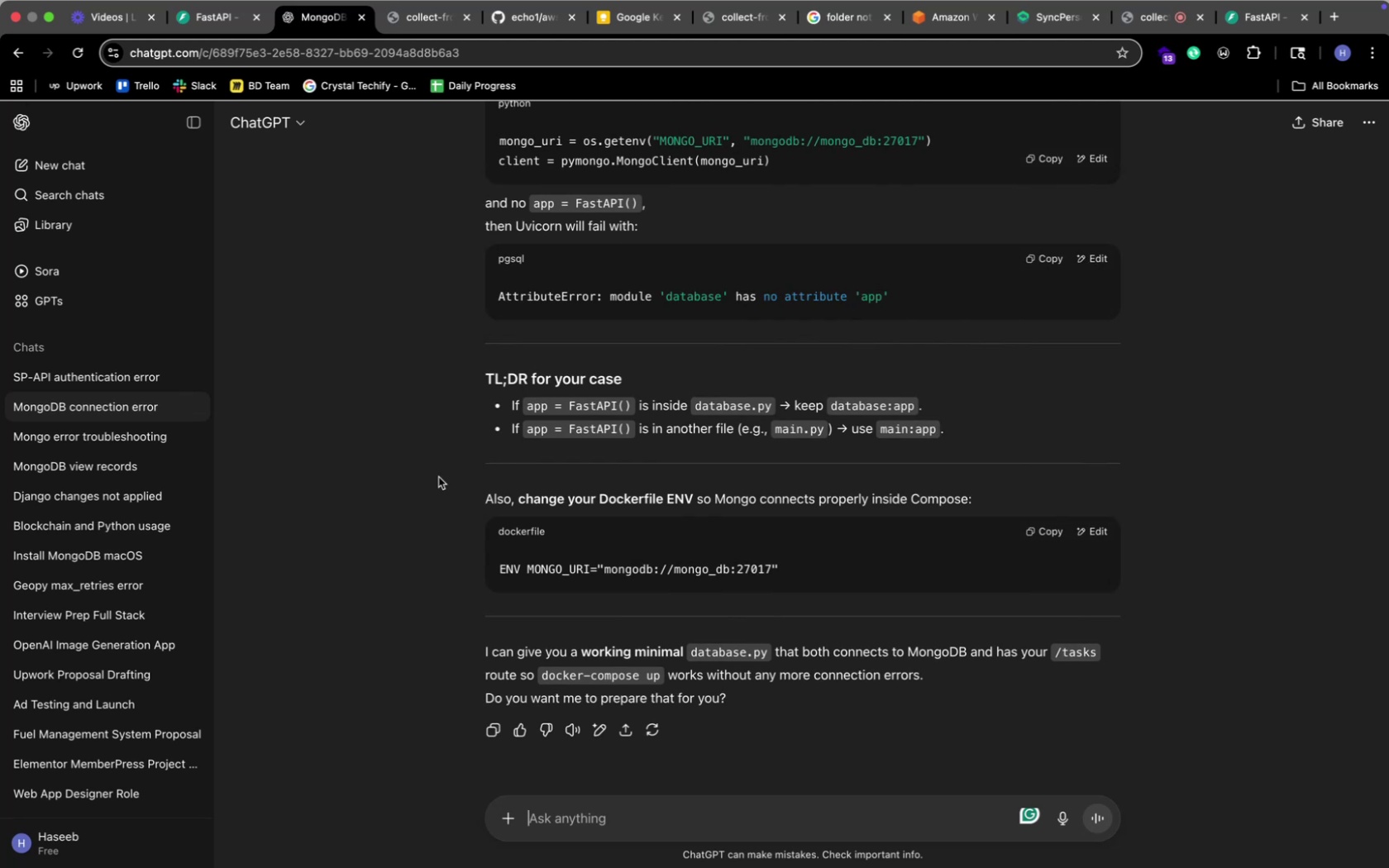 
wait(14.55)
 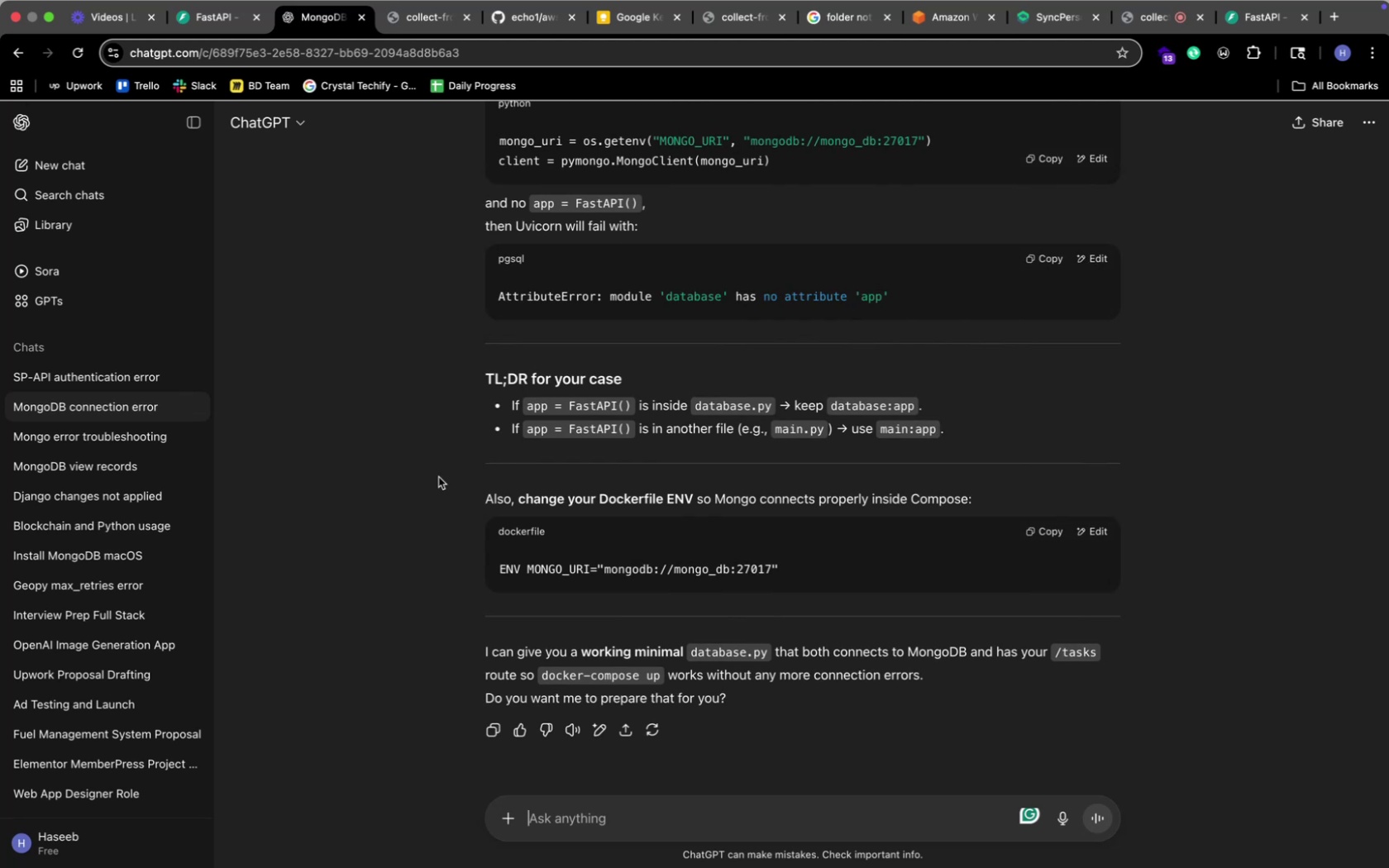 
scroll: coordinate [438, 477], scroll_direction: down, amount: 1.0
 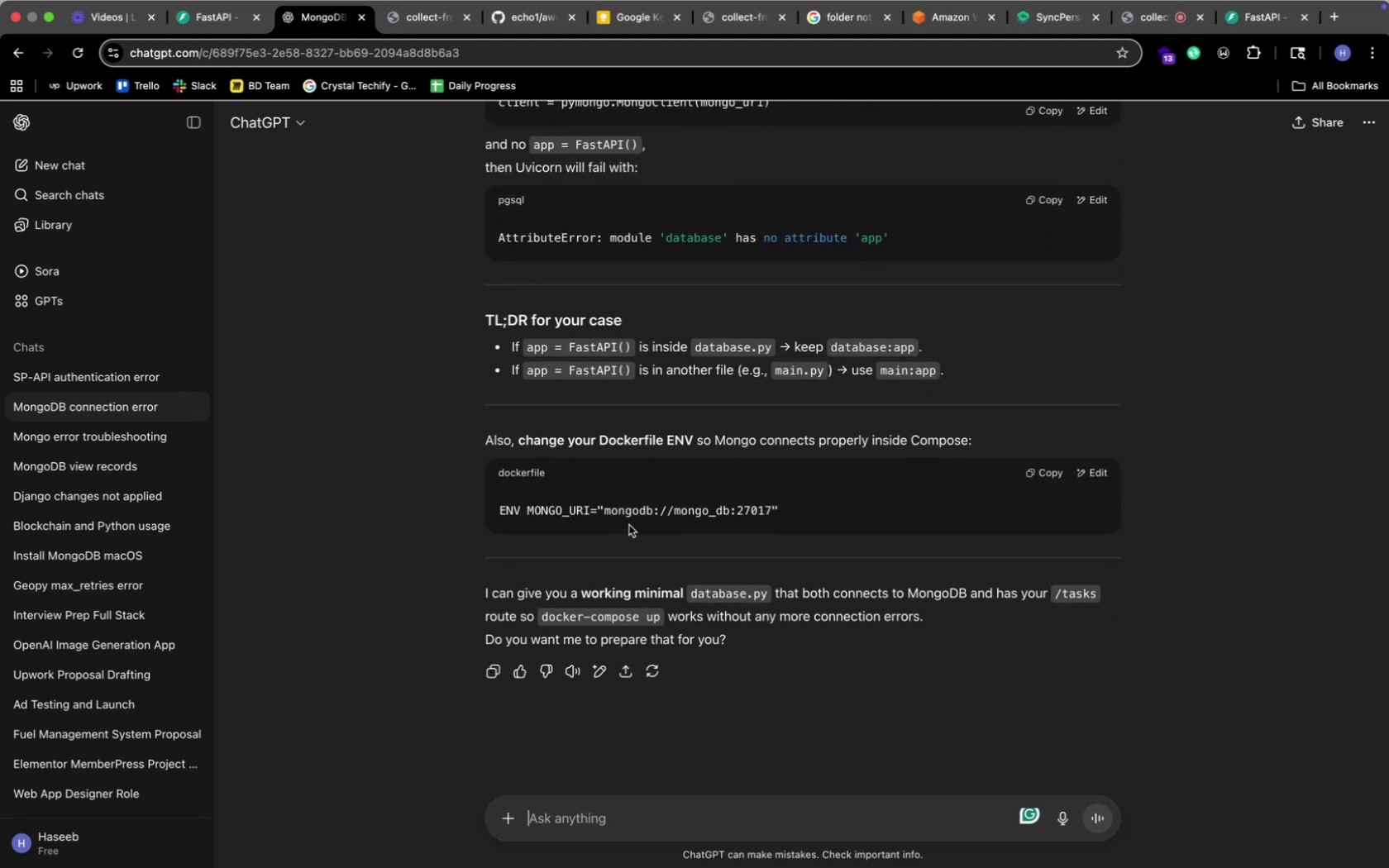 
key(Meta+CommandLeft)
 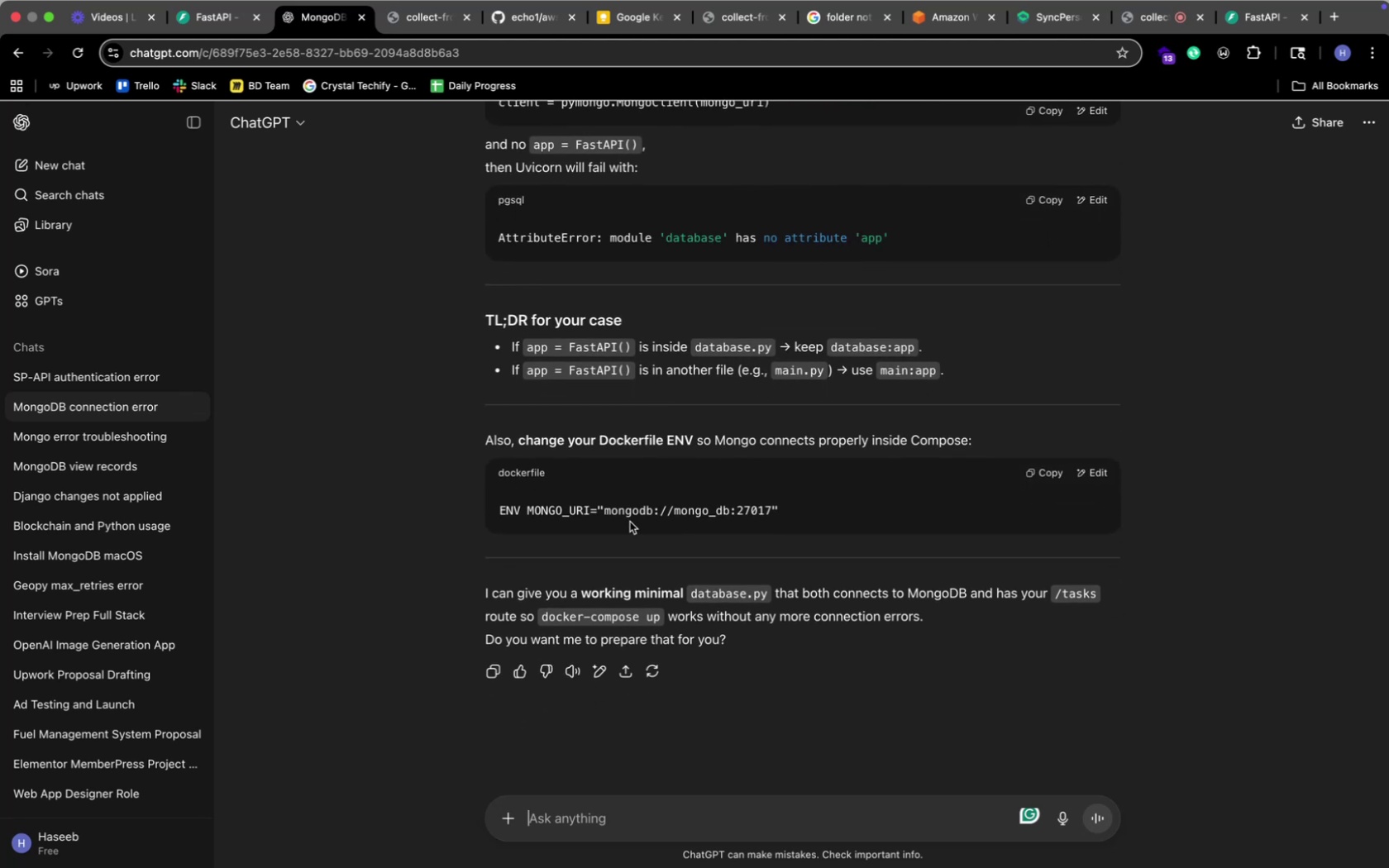 
key(Meta+Tab)
 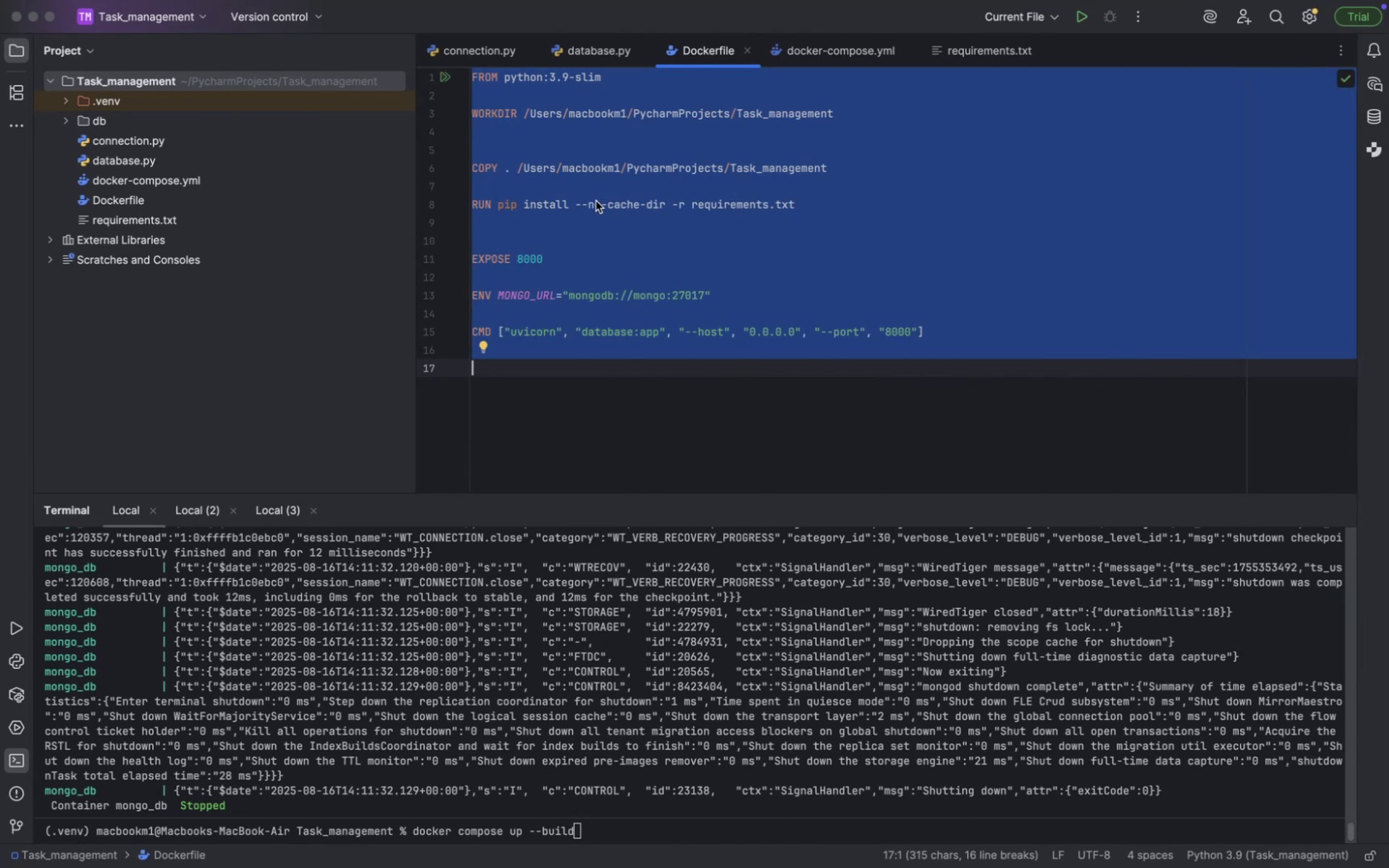 
left_click([626, 322])
 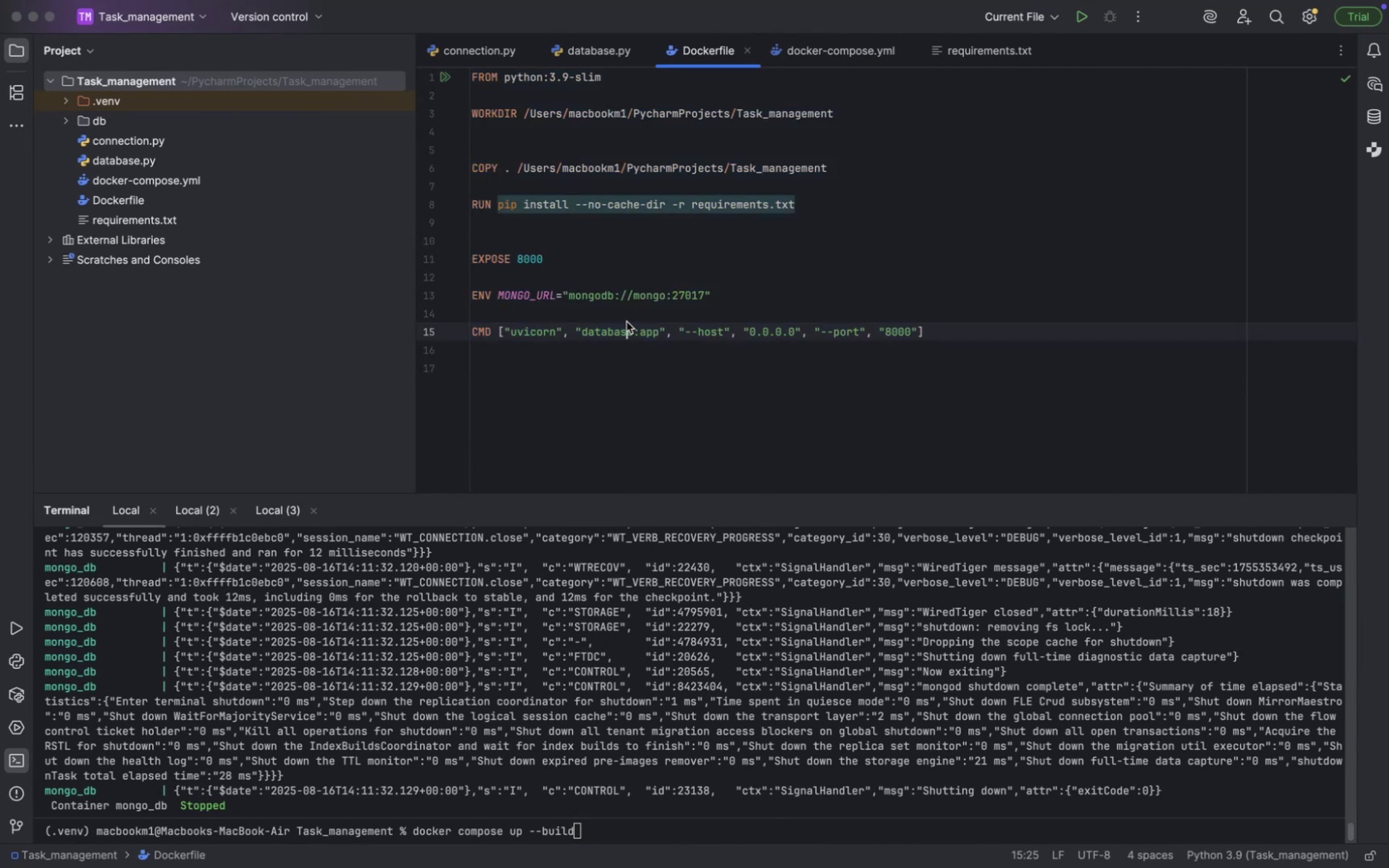 
key(Meta+CommandLeft)
 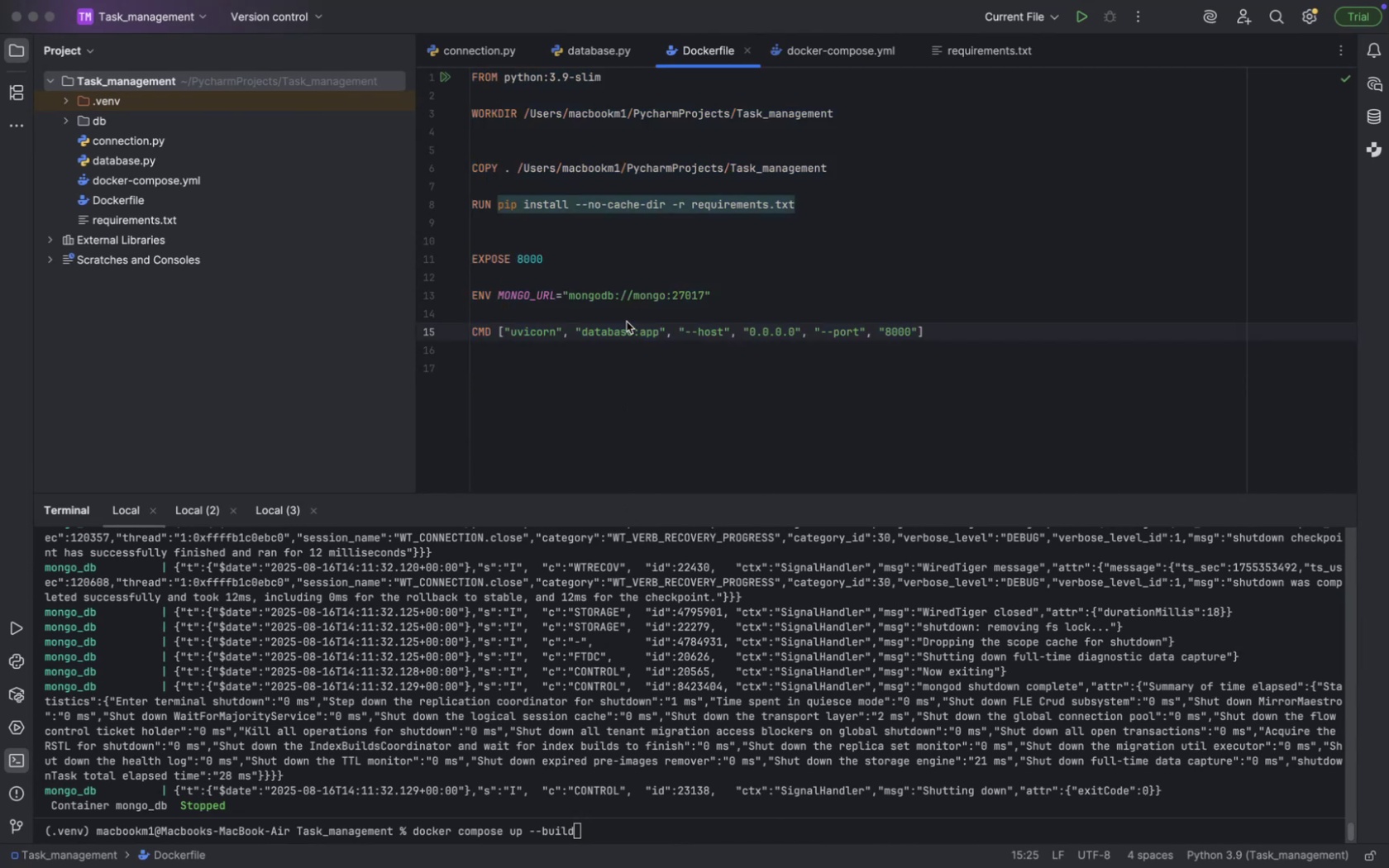 
key(Meta+Tab)
 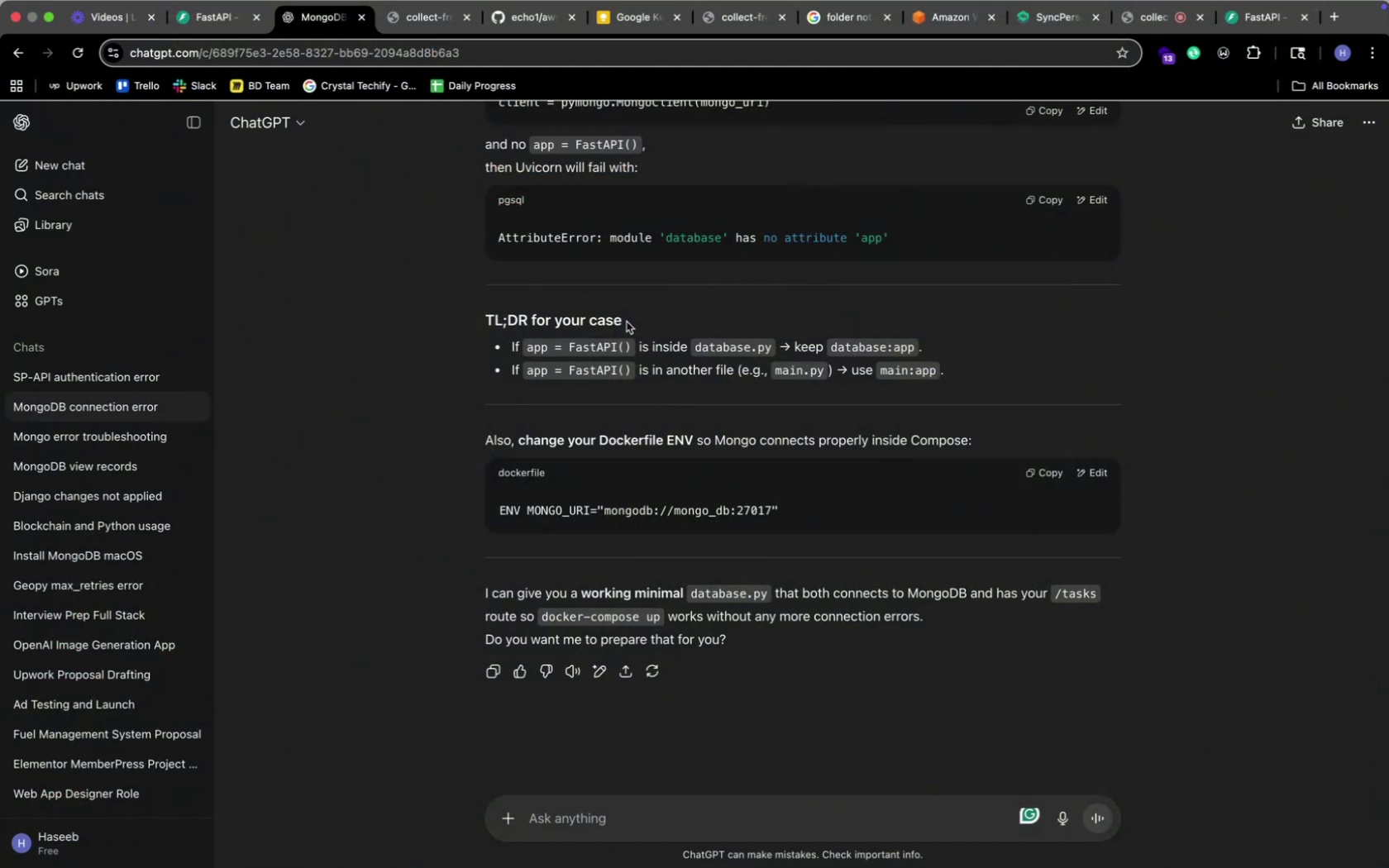 
key(Meta+CommandLeft)
 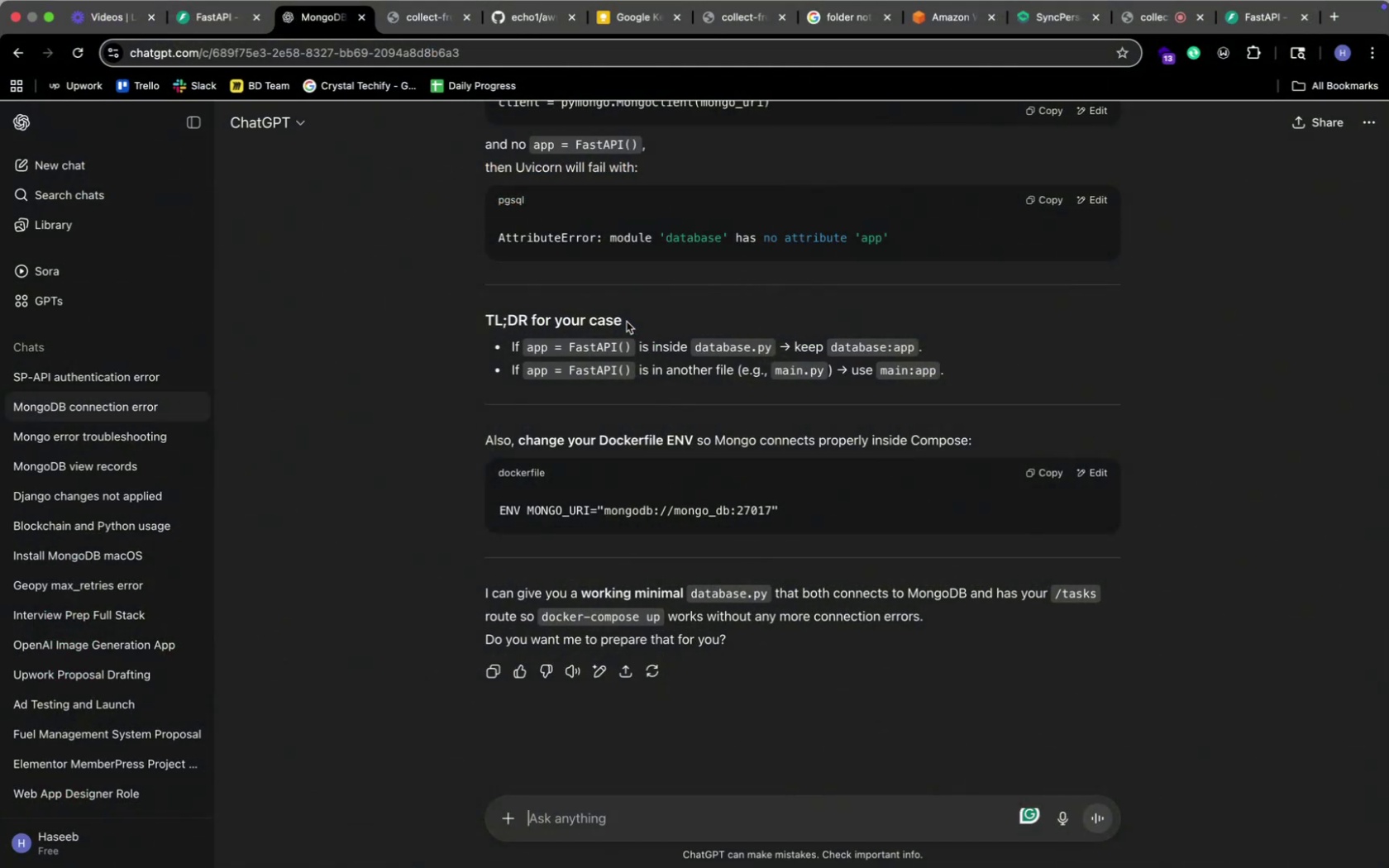 
key(Meta+Tab)
 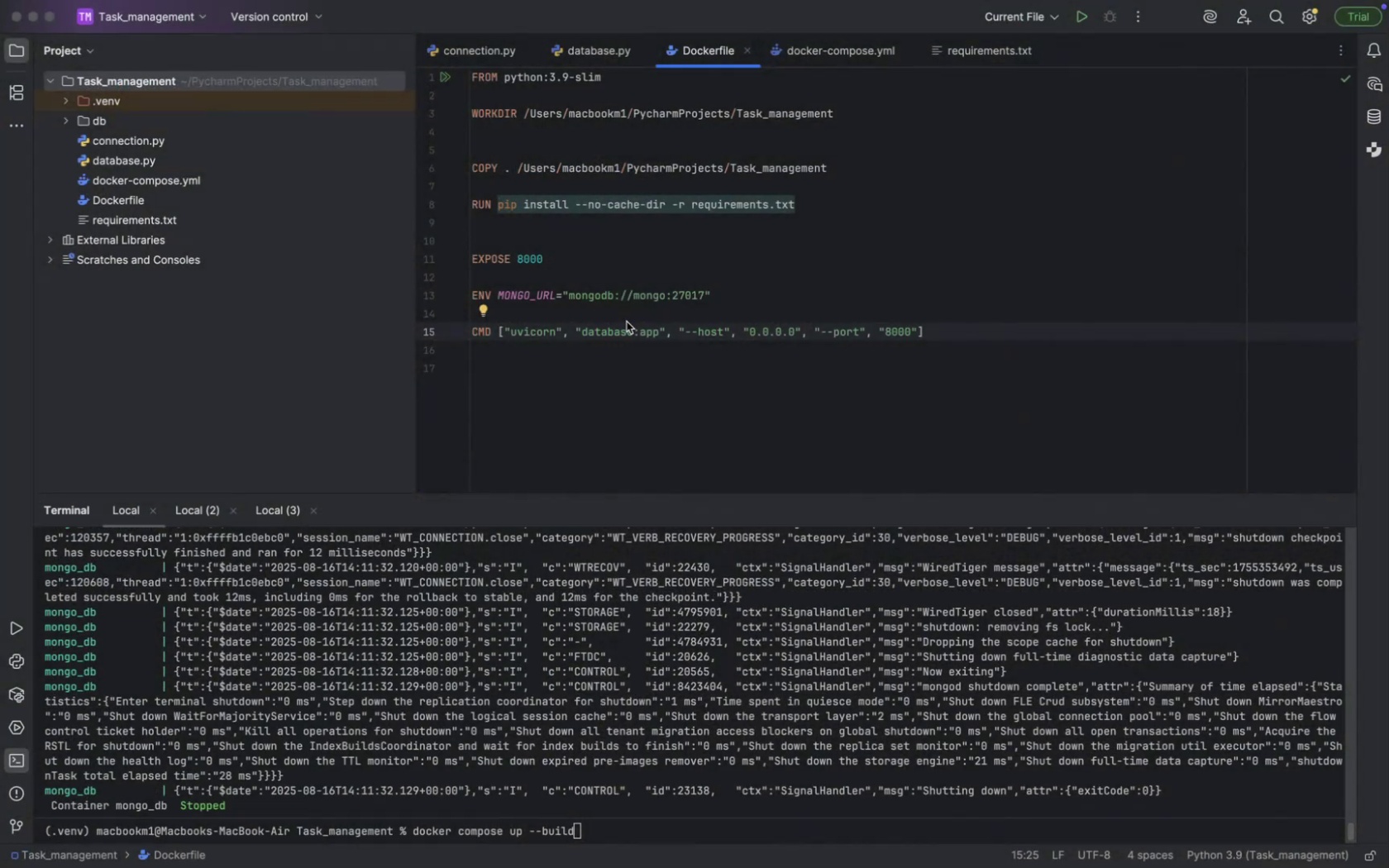 
key(Meta+CommandLeft)
 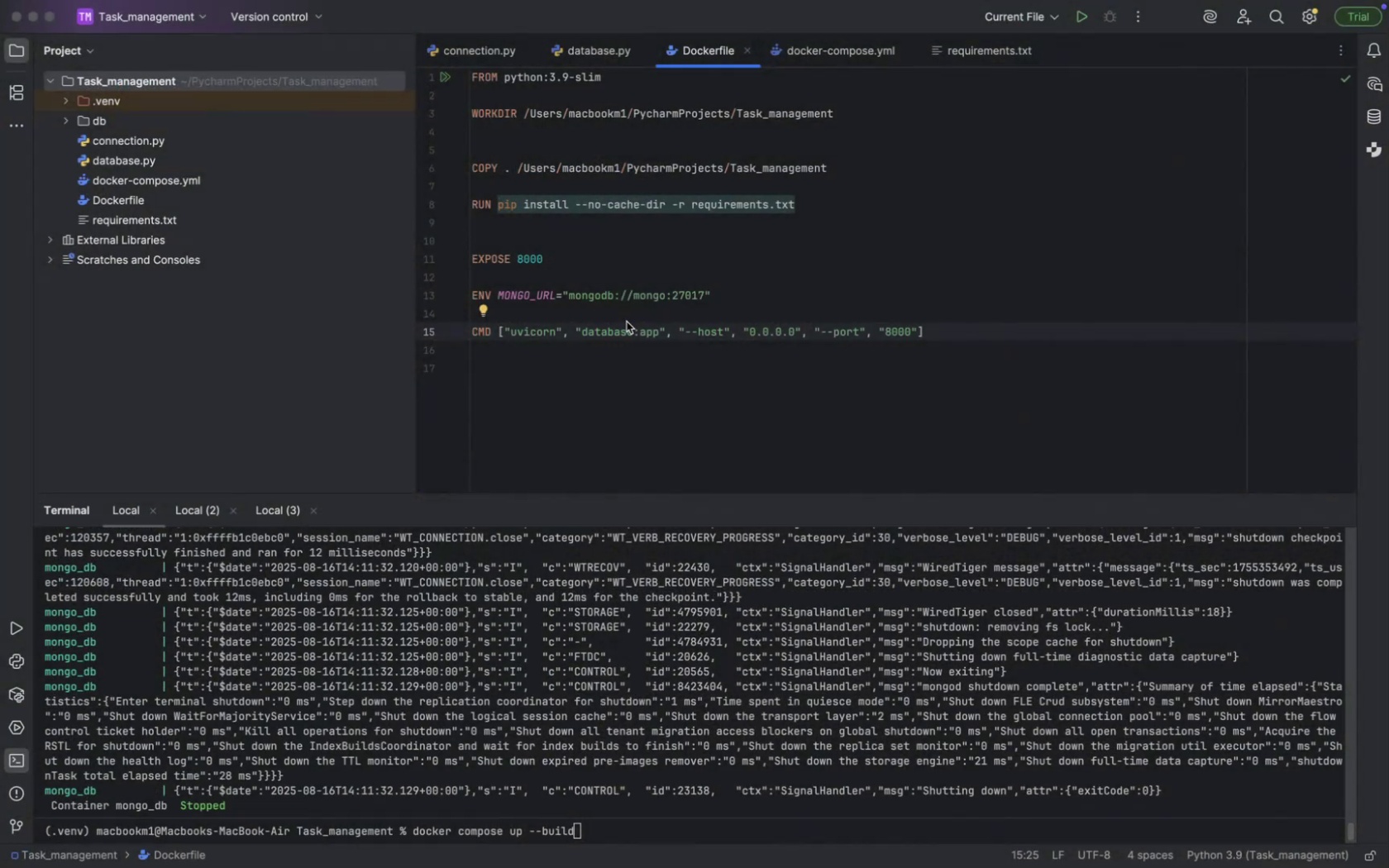 
key(Meta+Tab)
 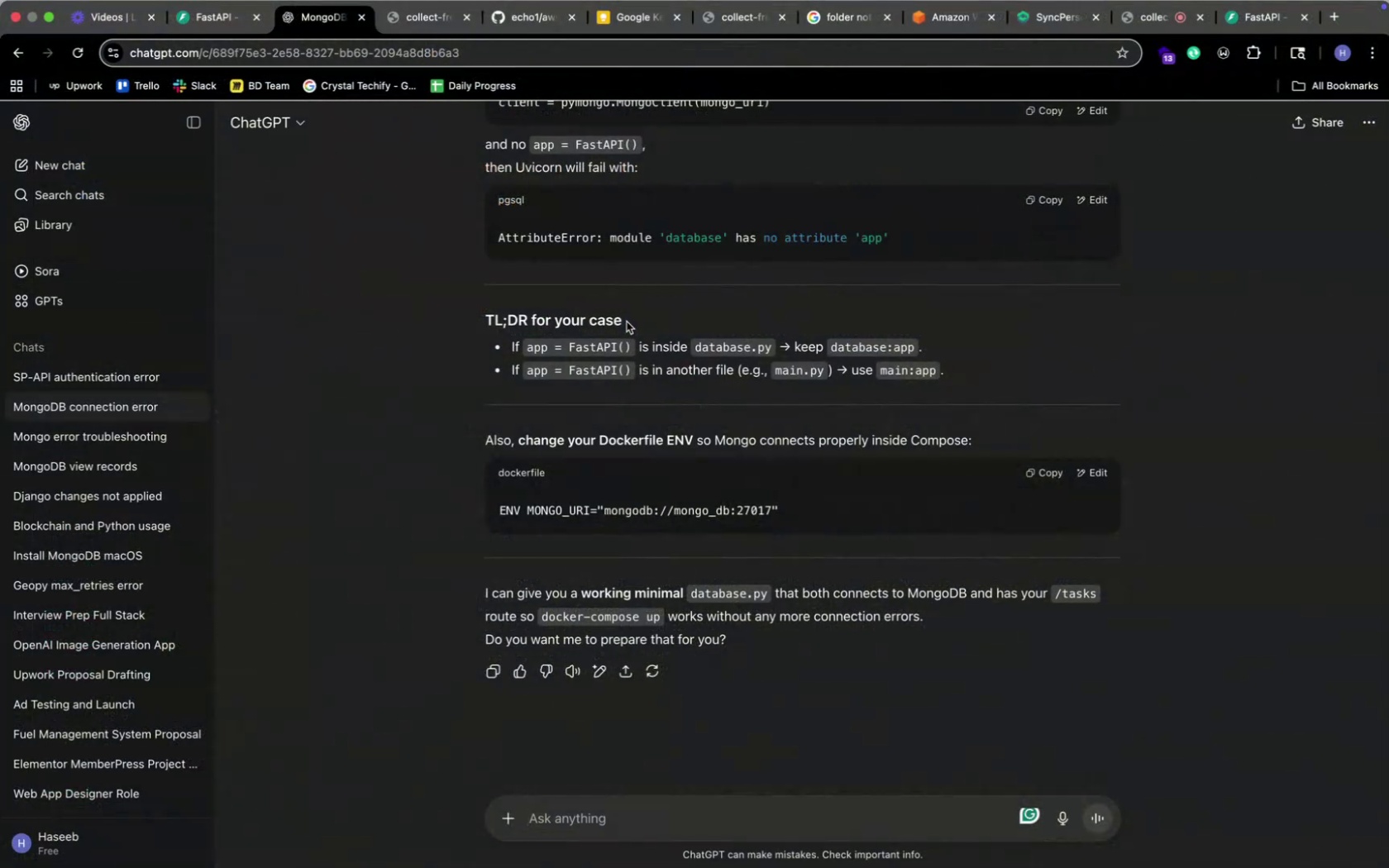 
key(Meta+CommandLeft)
 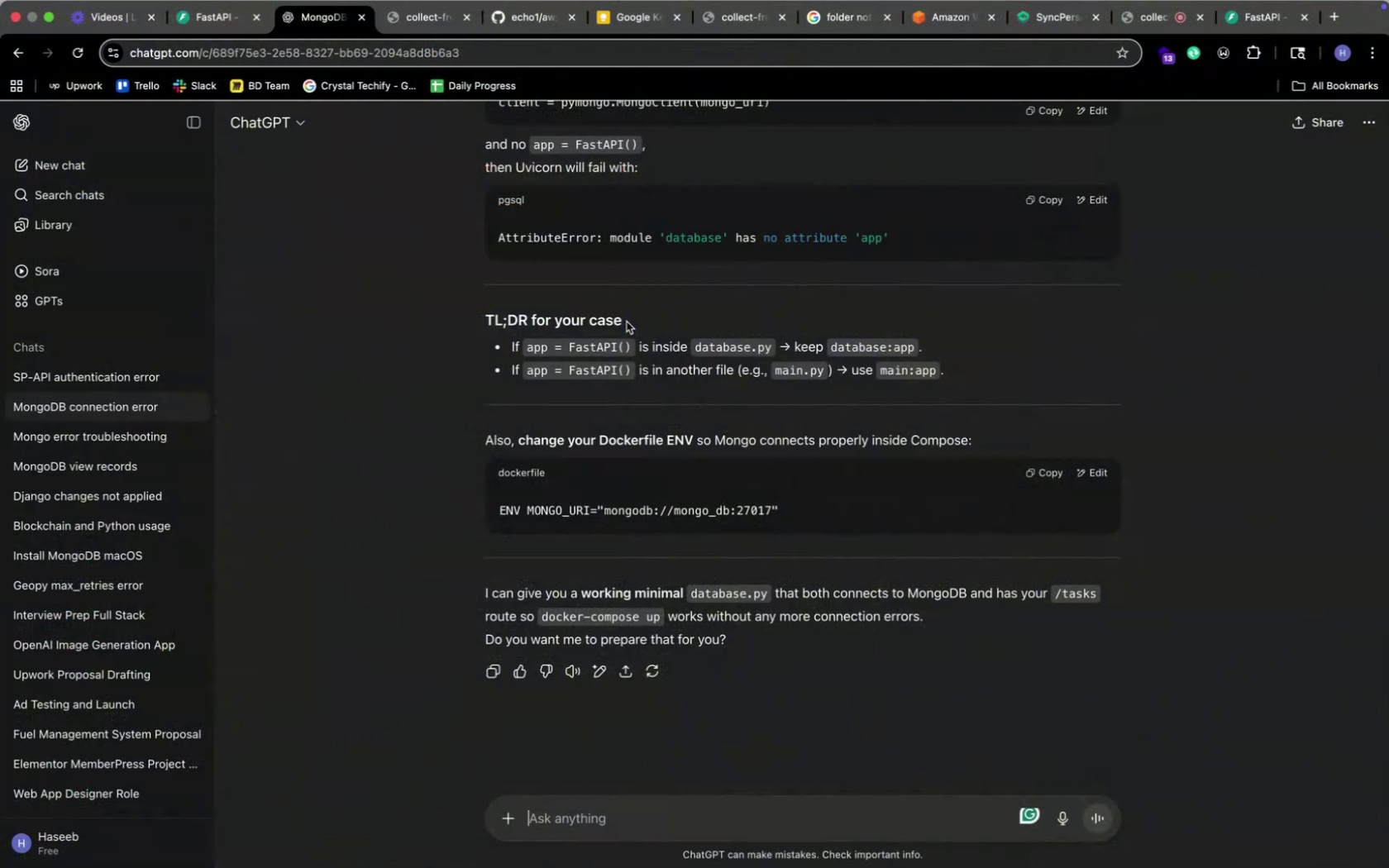 
key(Meta+Tab)
 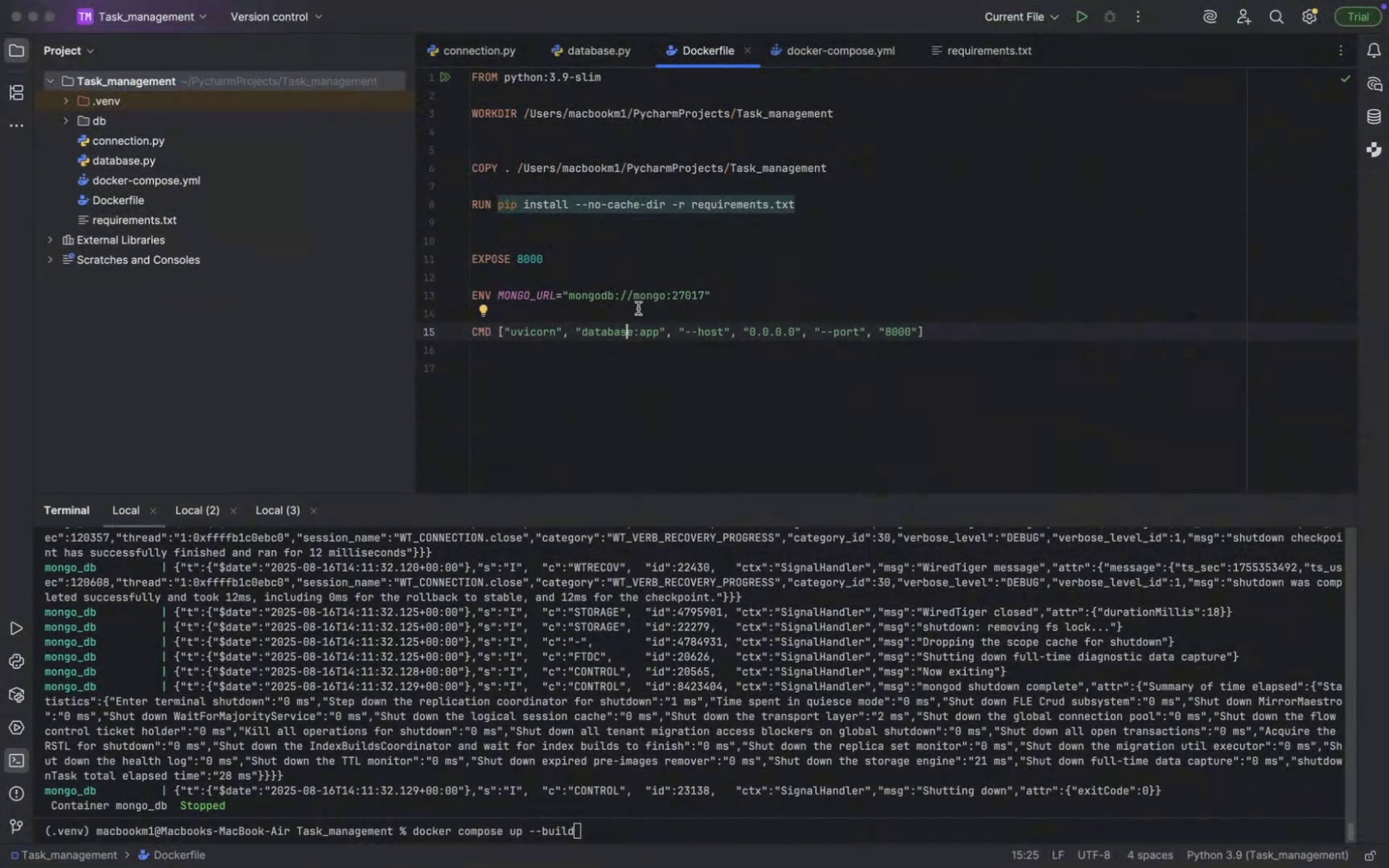 
left_click([645, 296])
 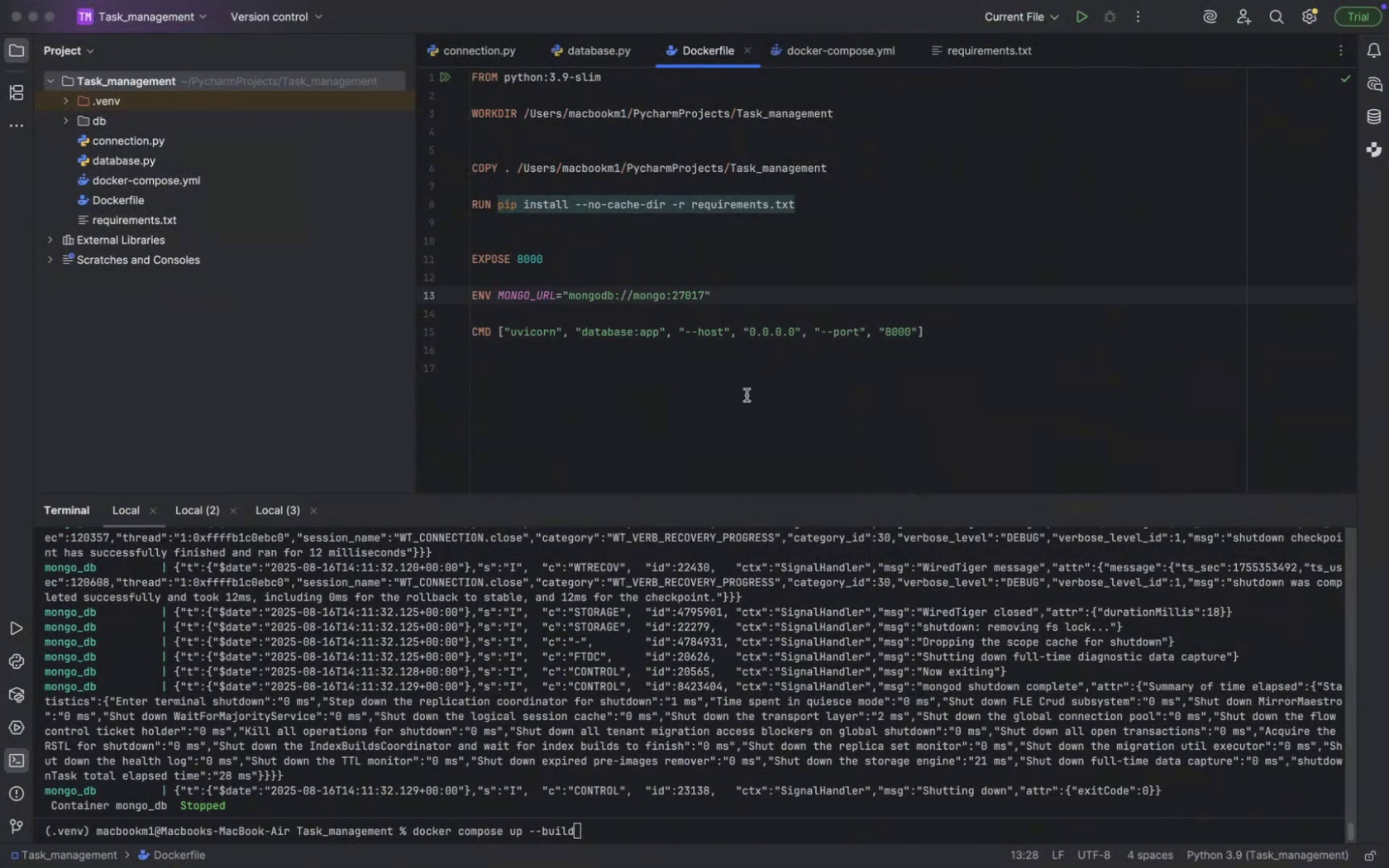 
key(ArrowRight)
 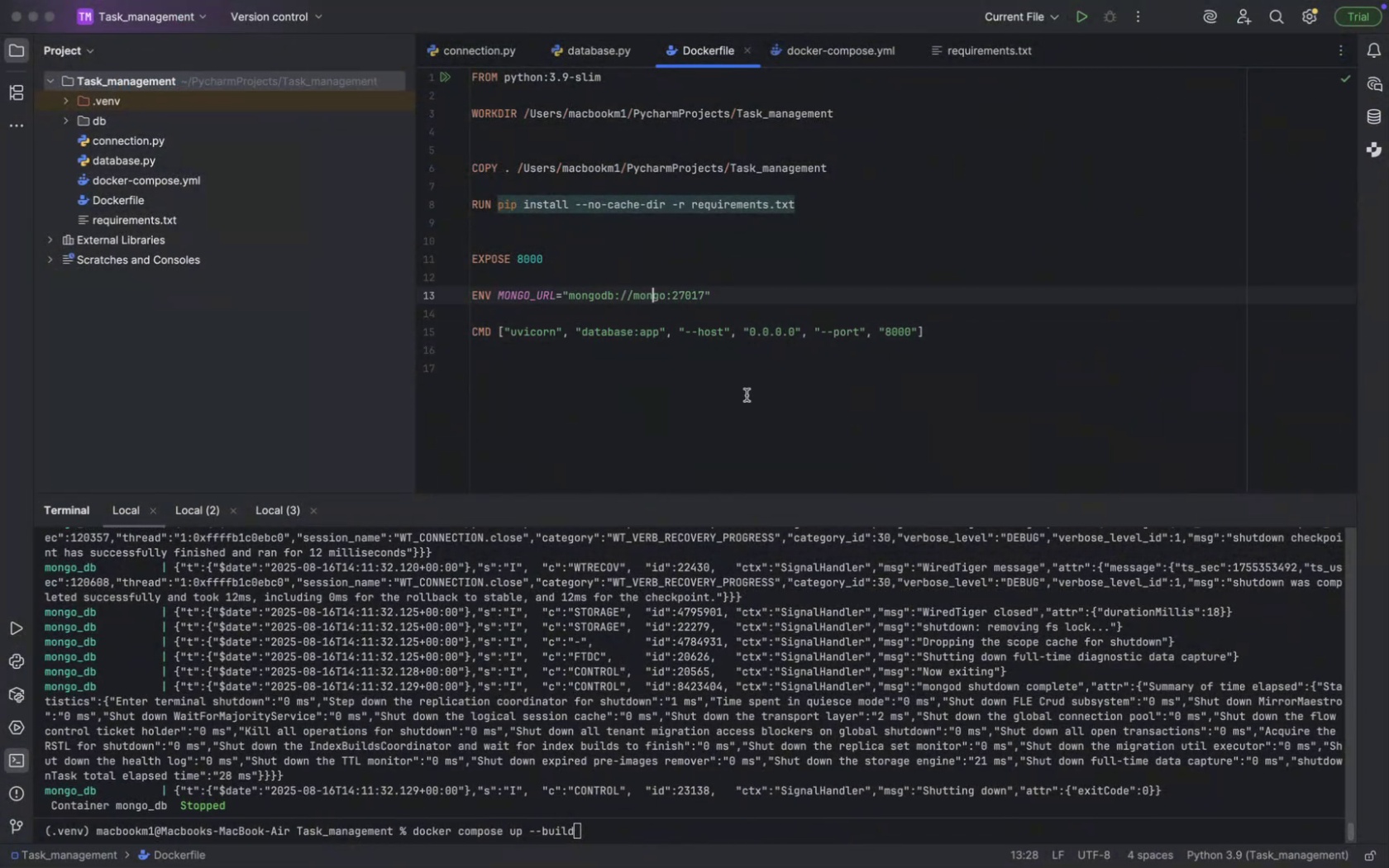 
key(ArrowRight)
 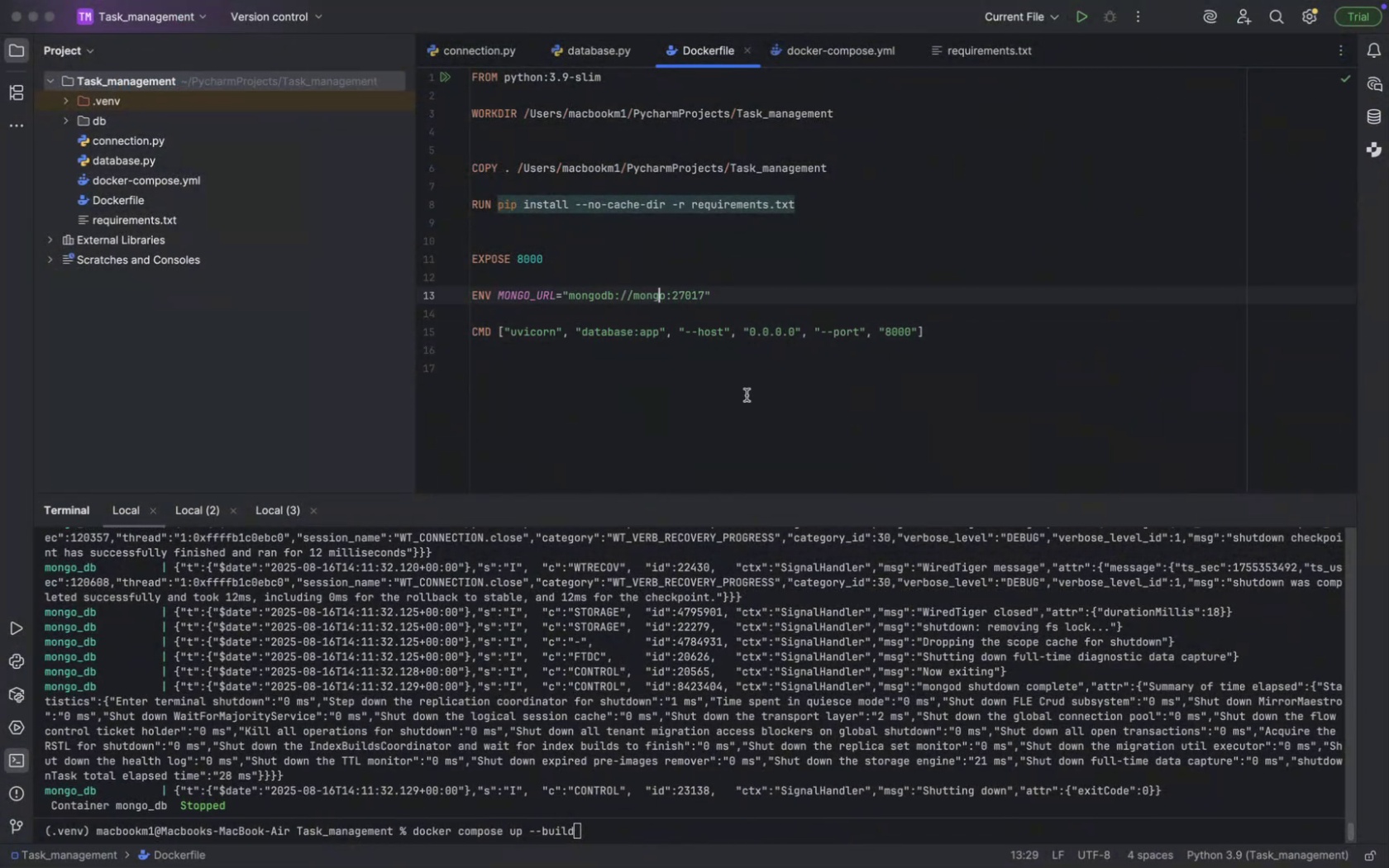 
key(ArrowRight)
 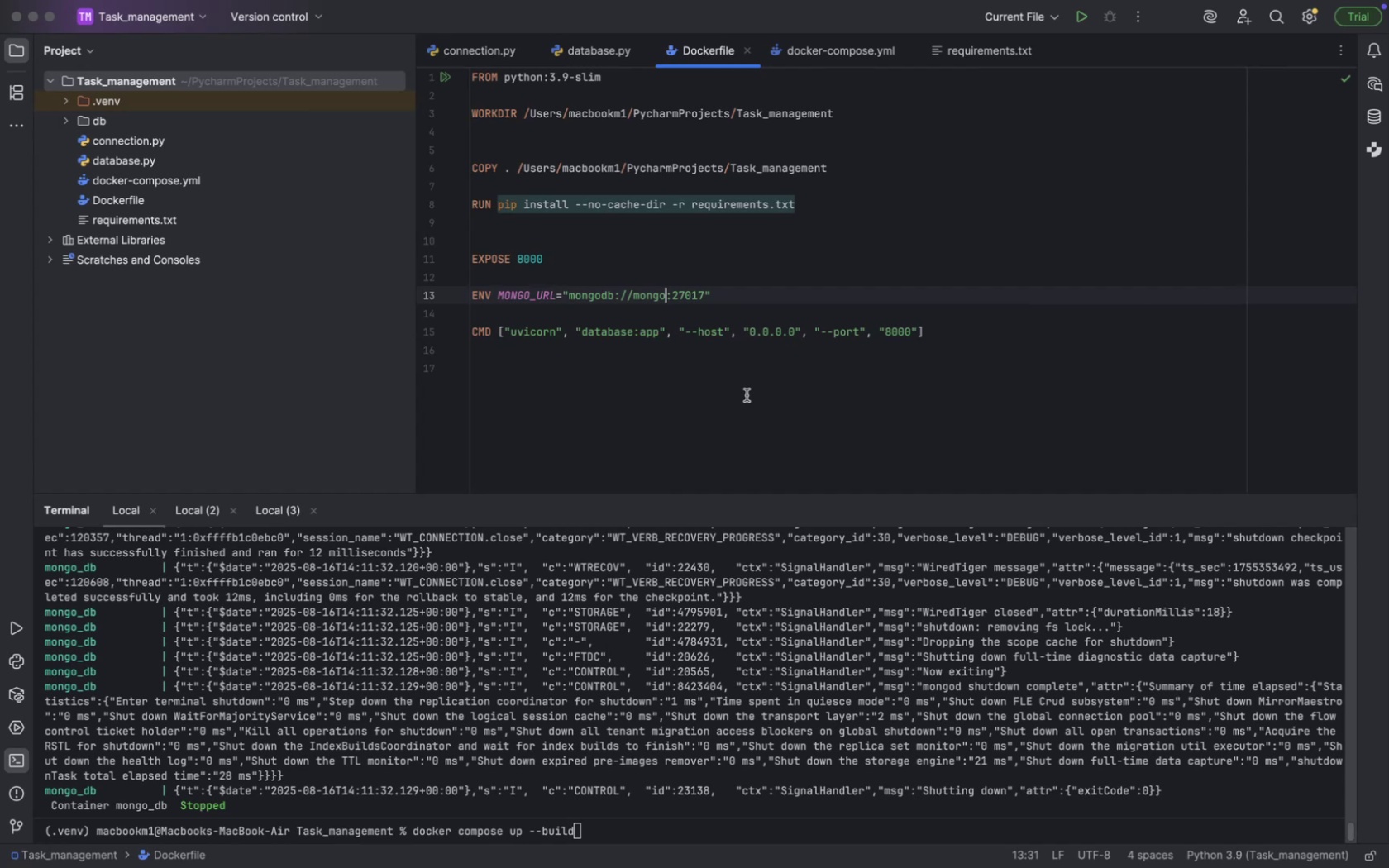 
key(Meta+CommandLeft)
 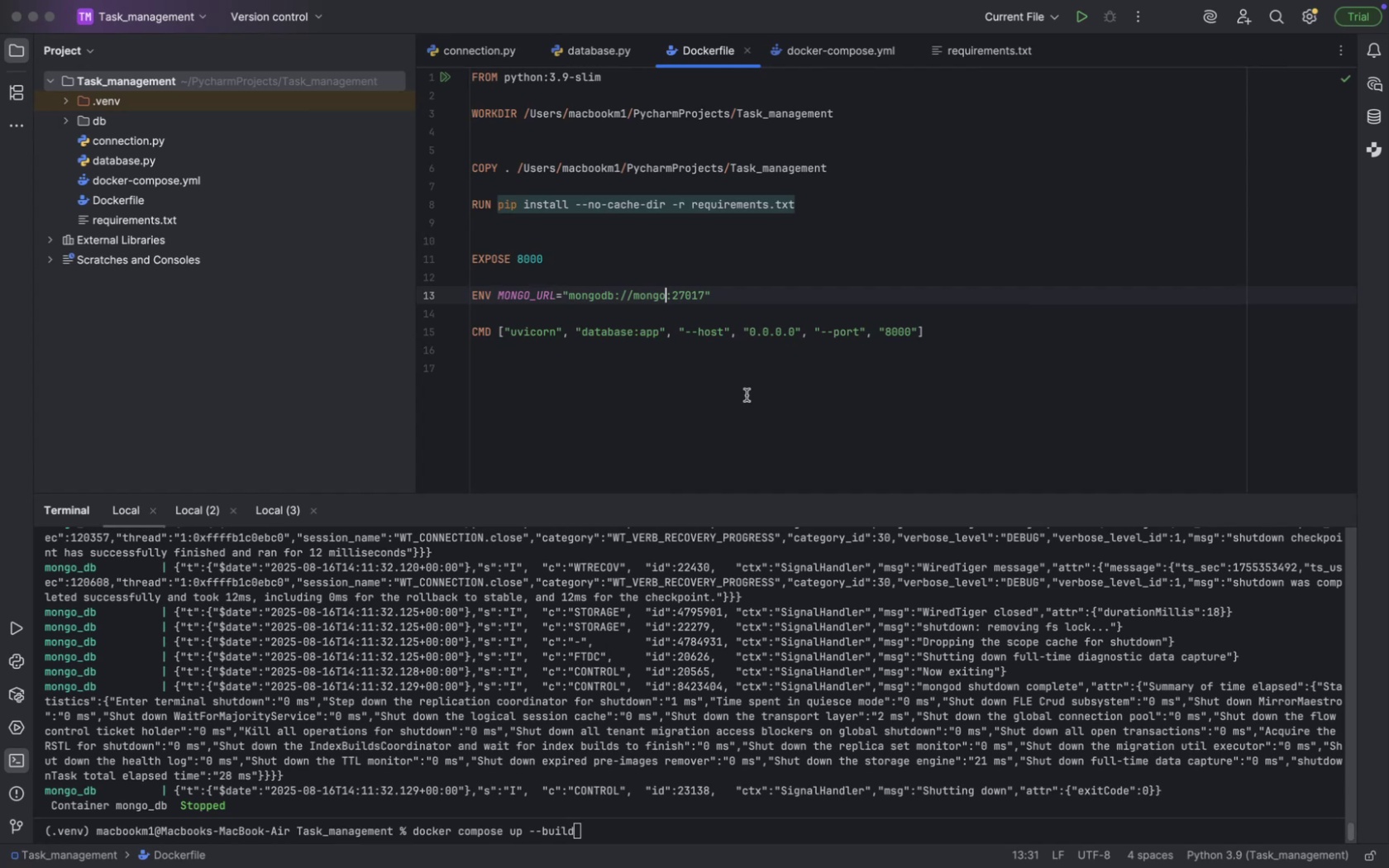 
key(Meta+Tab)
 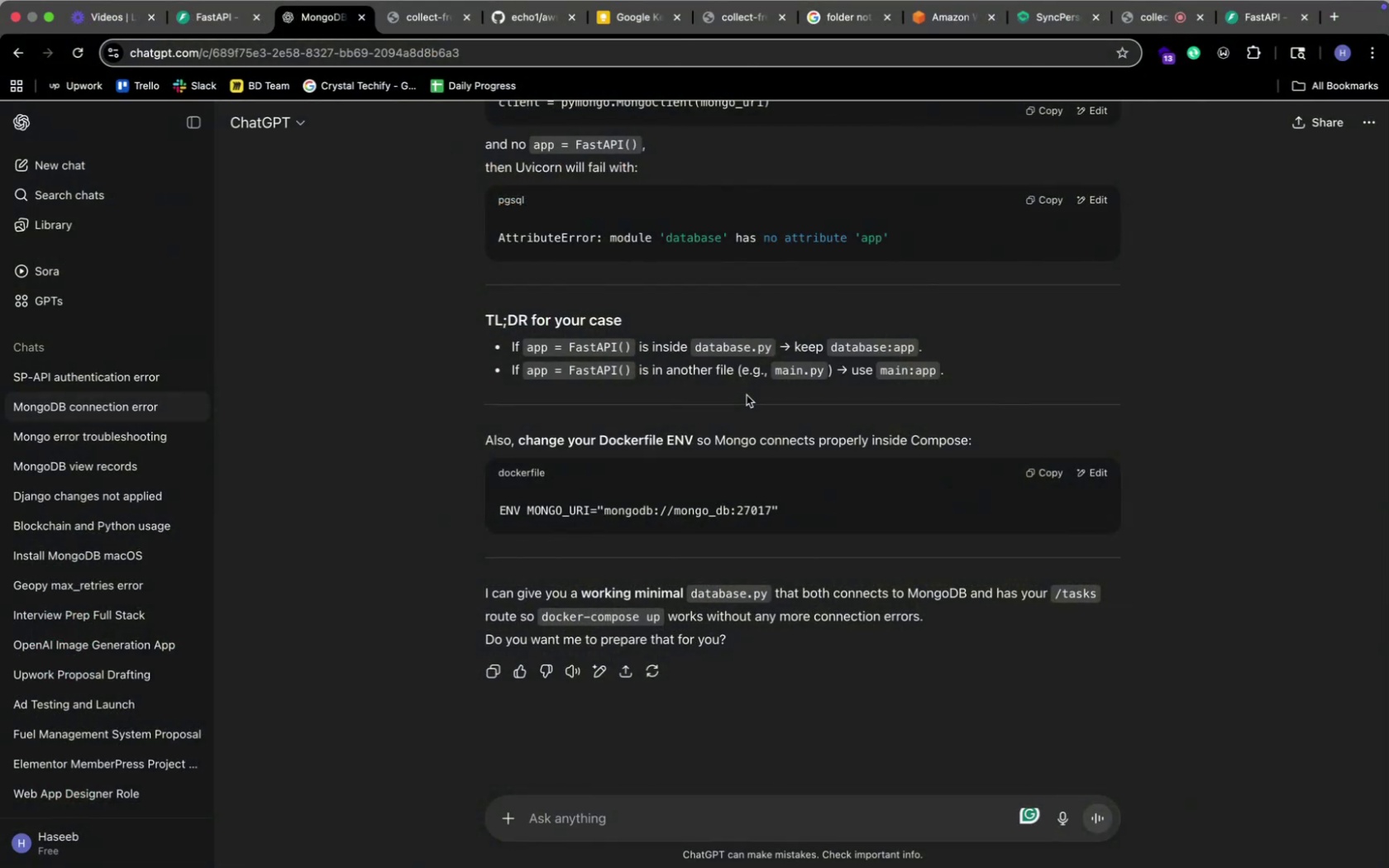 
key(Meta+CommandLeft)
 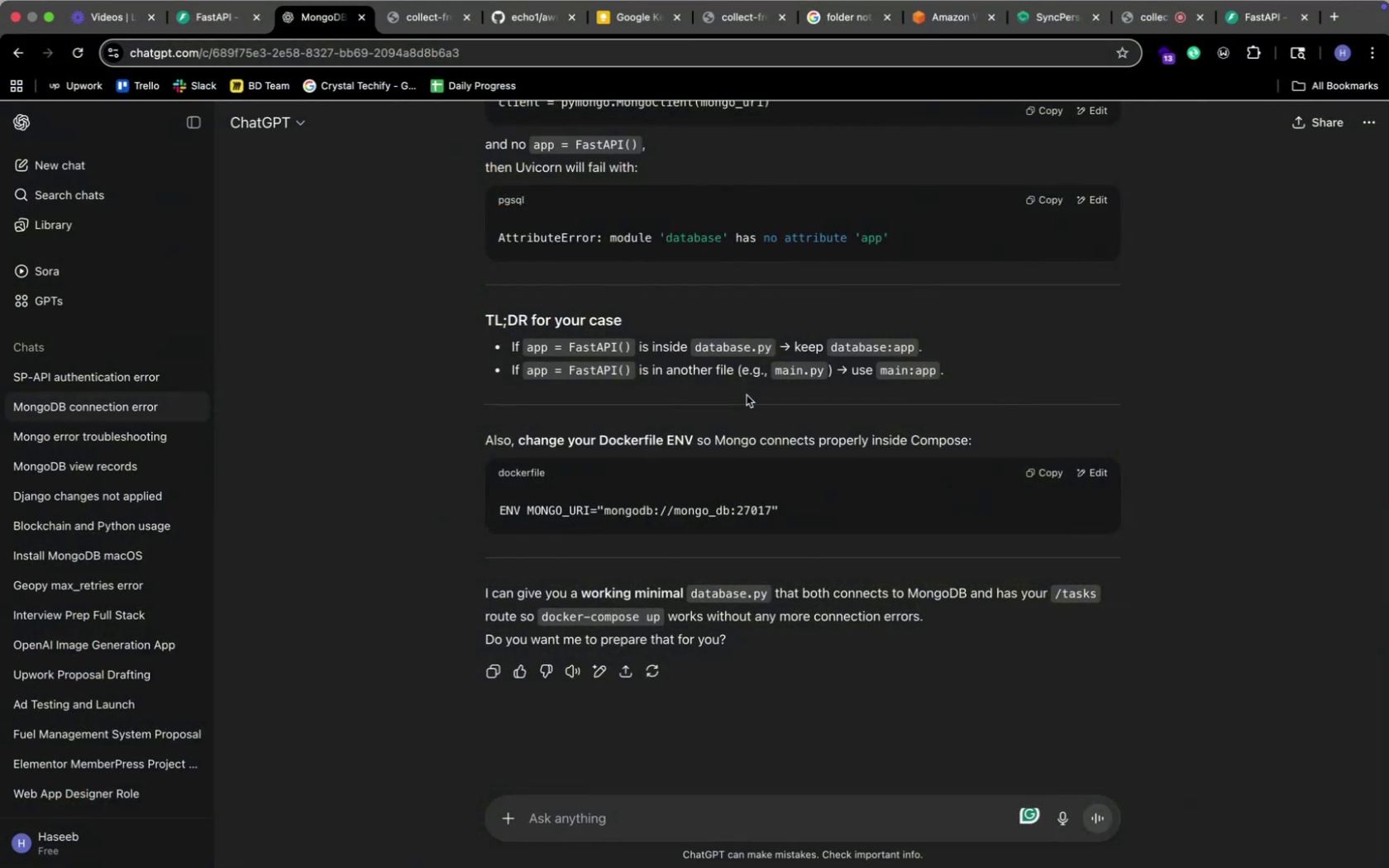 
key(Meta+Tab)
 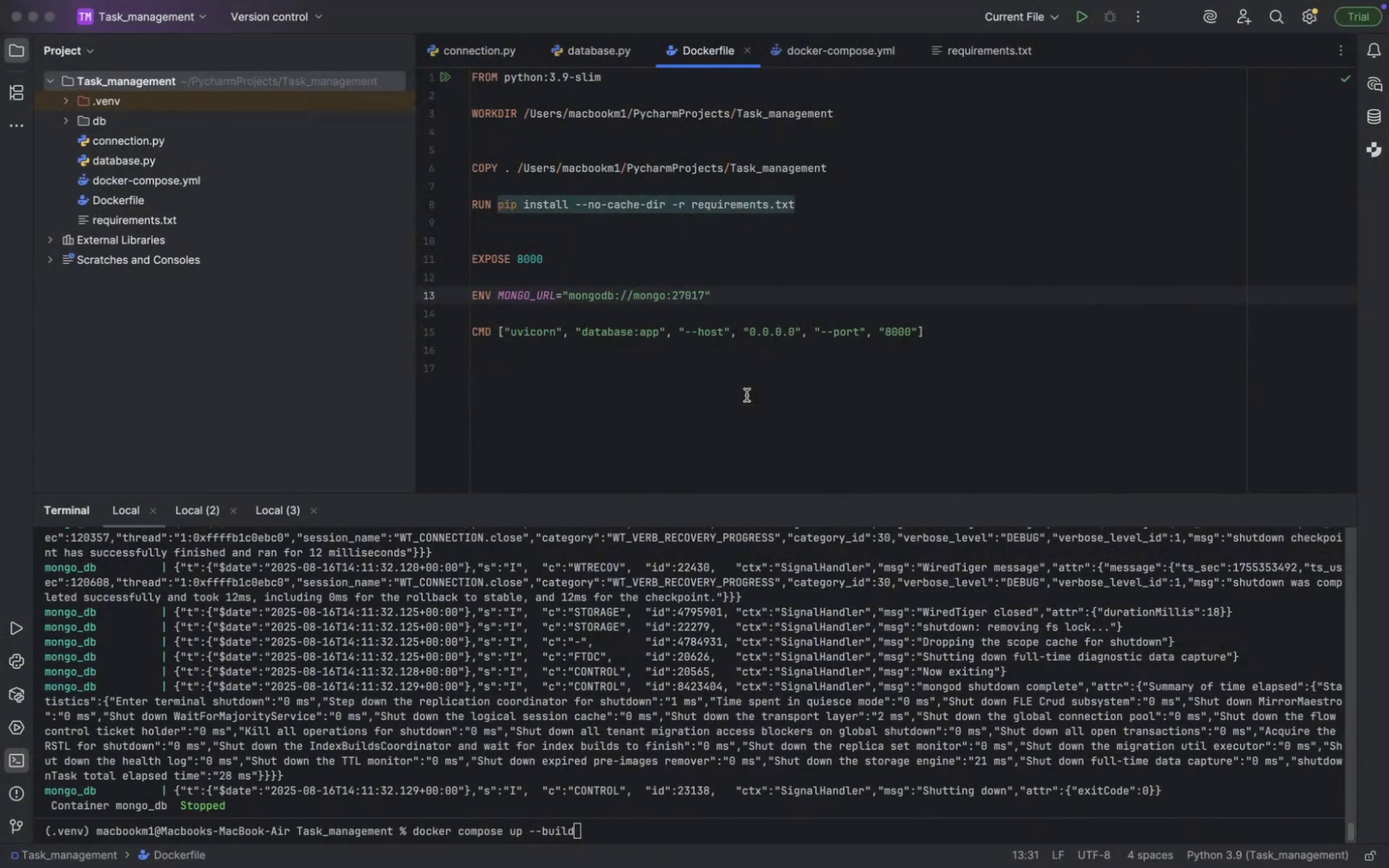 
type(_db)
 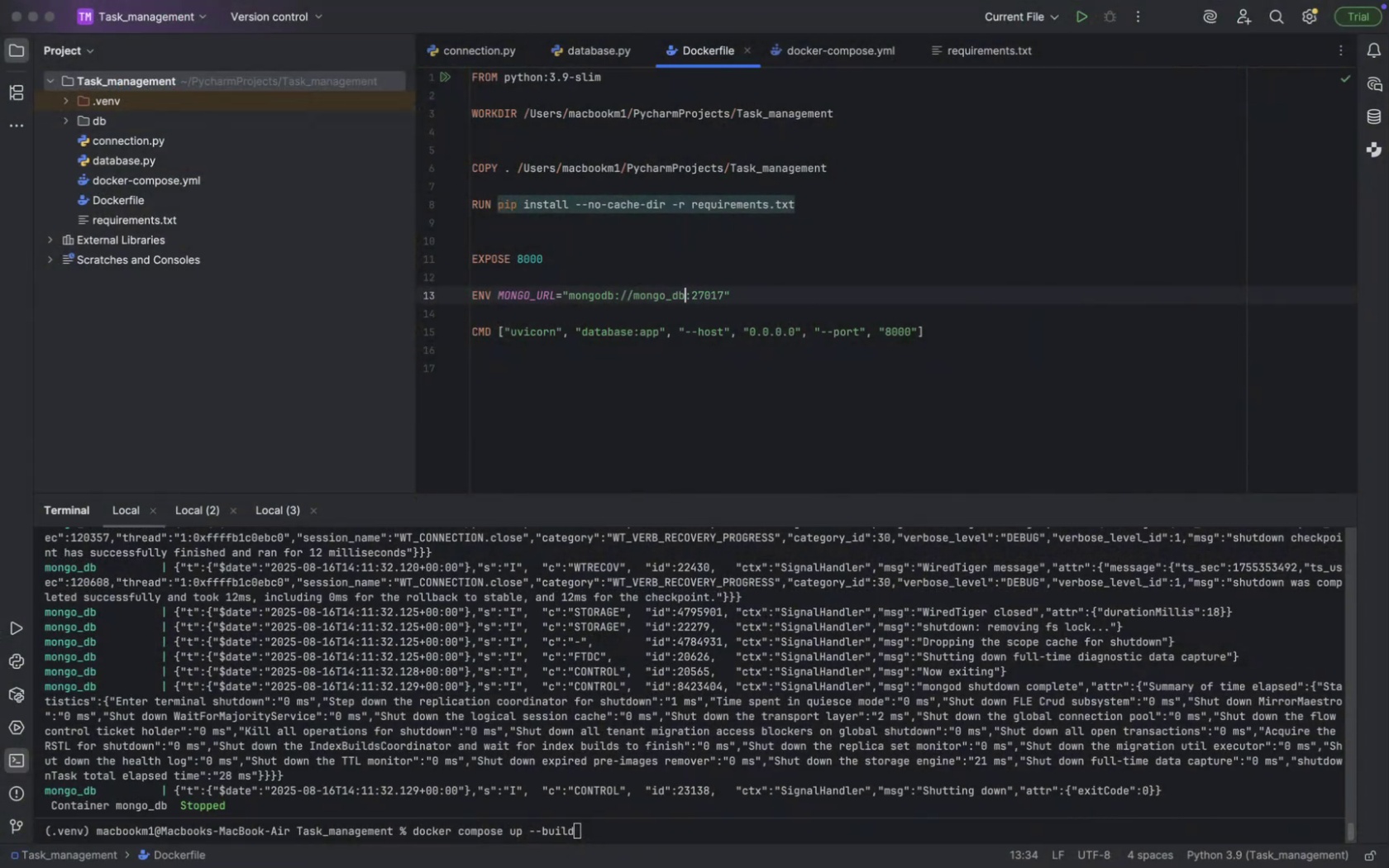 
key(Meta+CommandLeft)
 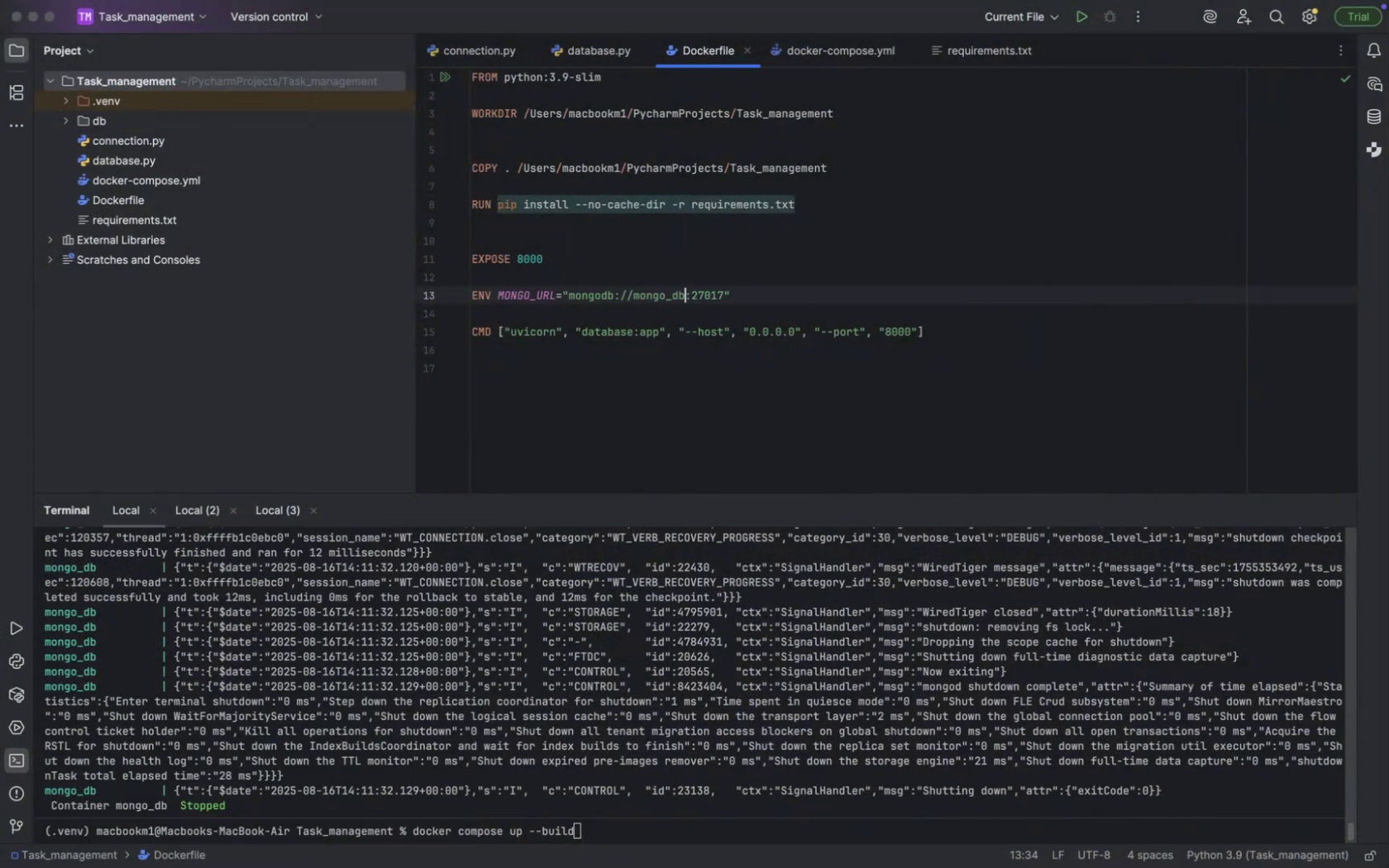 
key(Meta+Tab)
 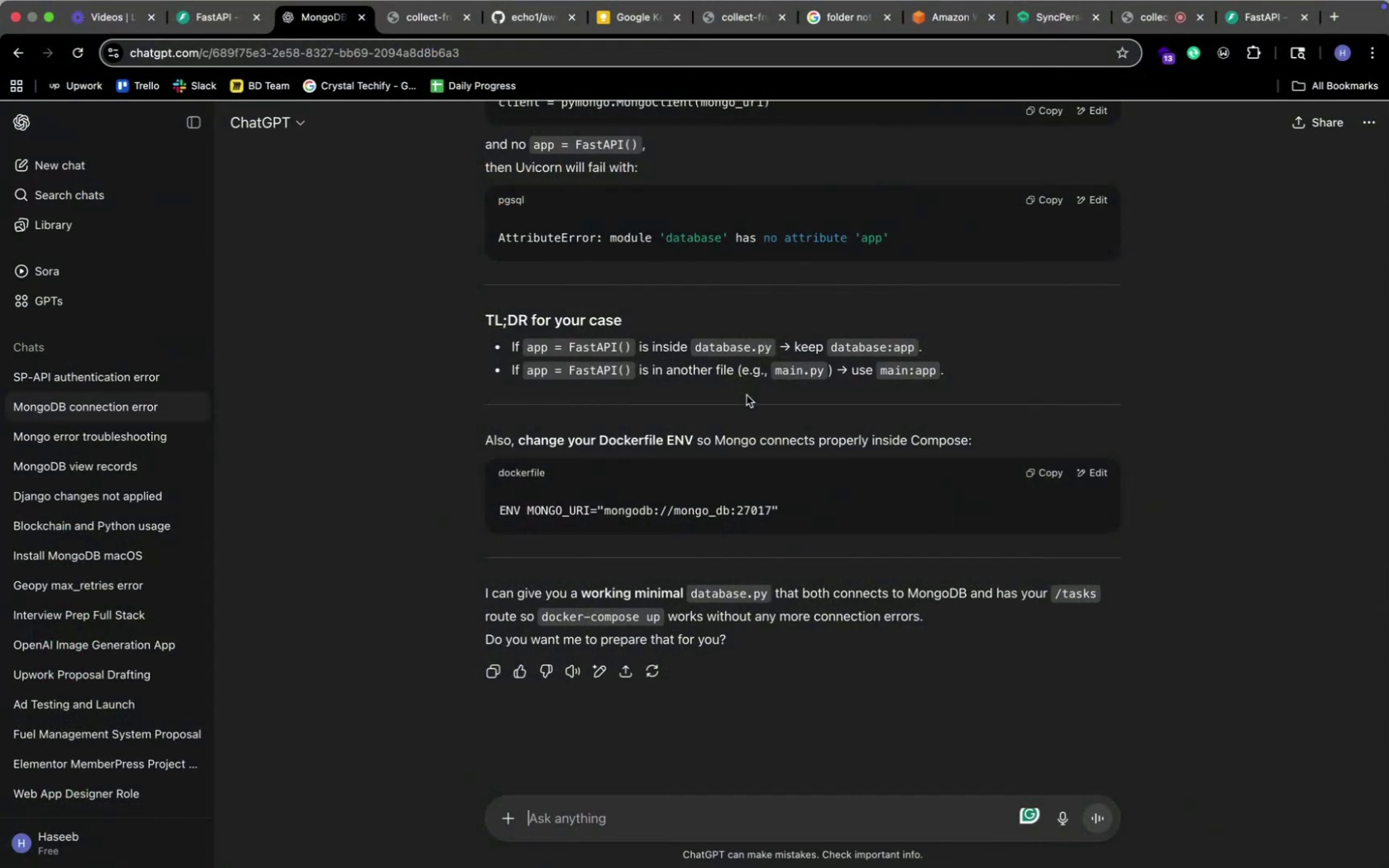 
key(Meta+CommandLeft)
 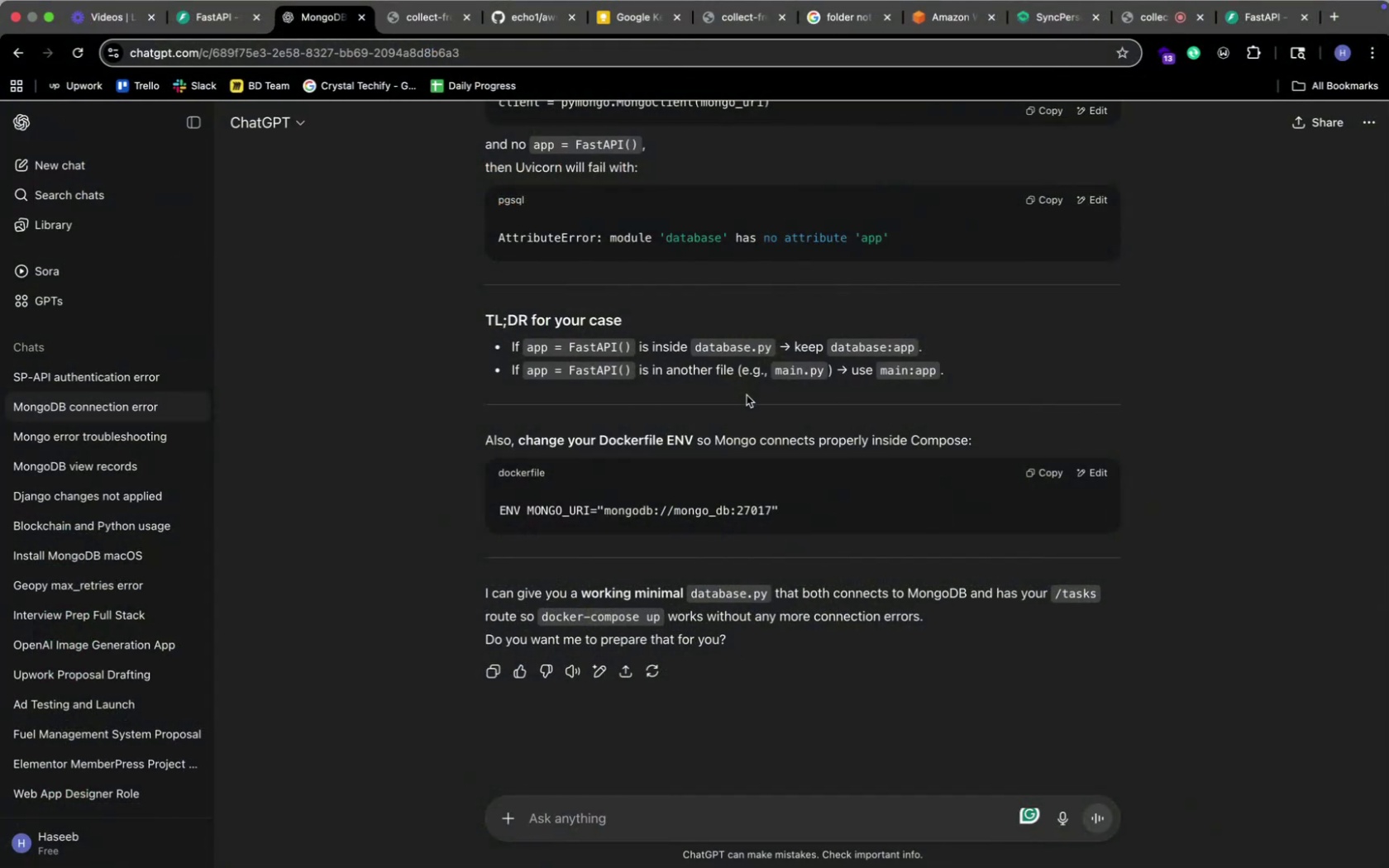 
key(Meta+Tab)
 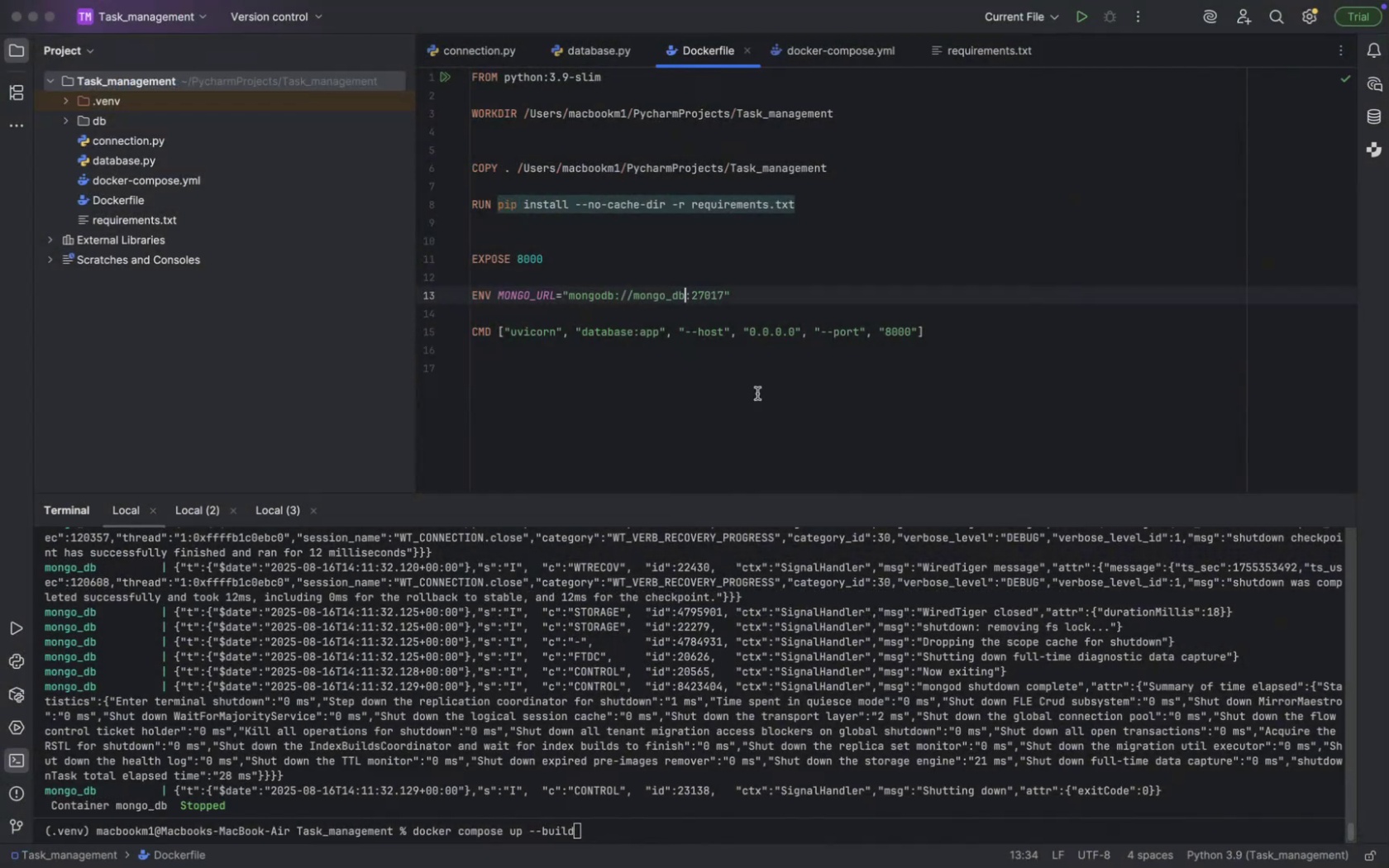 
key(ArrowRight)
 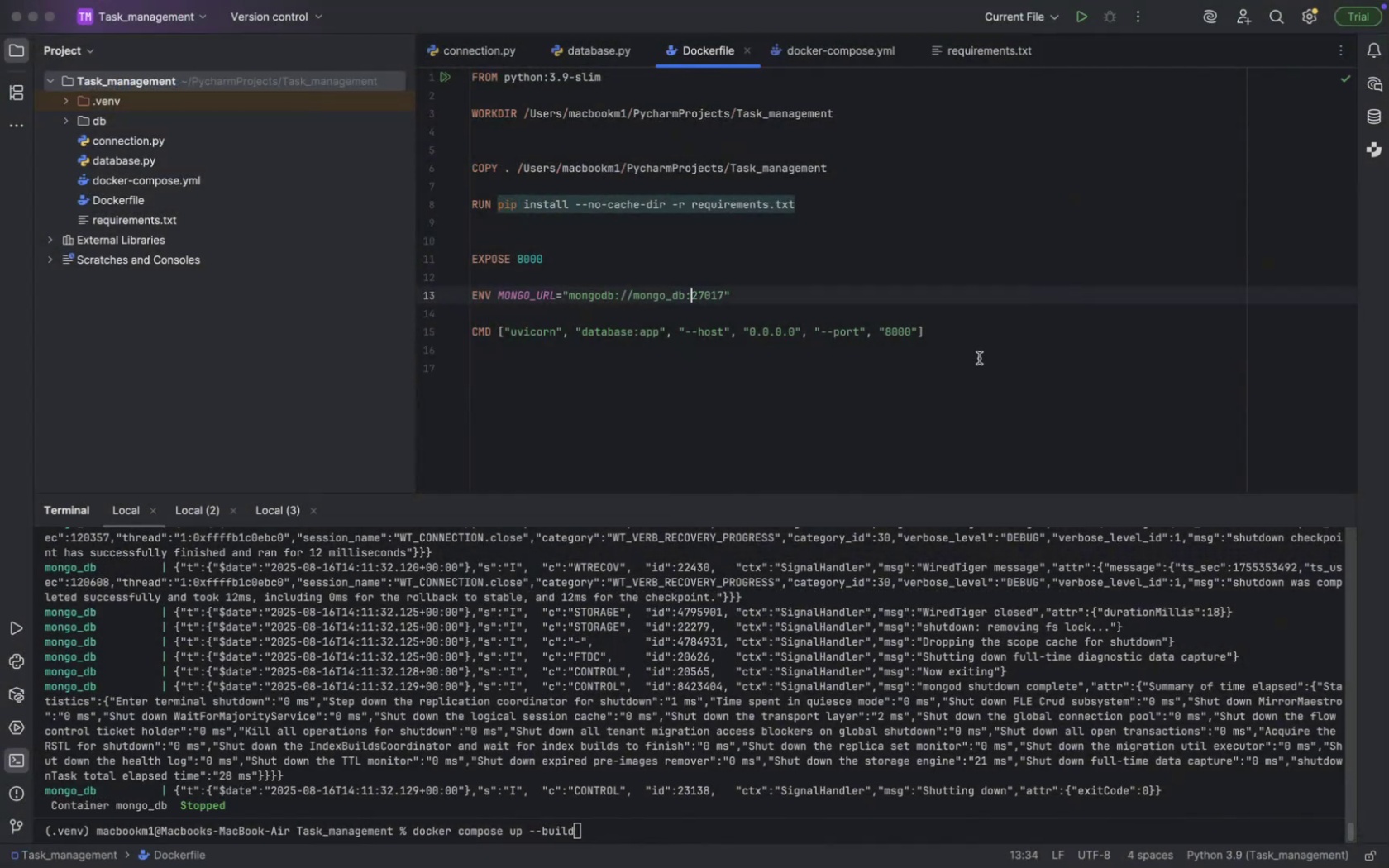 
key(ArrowRight)
 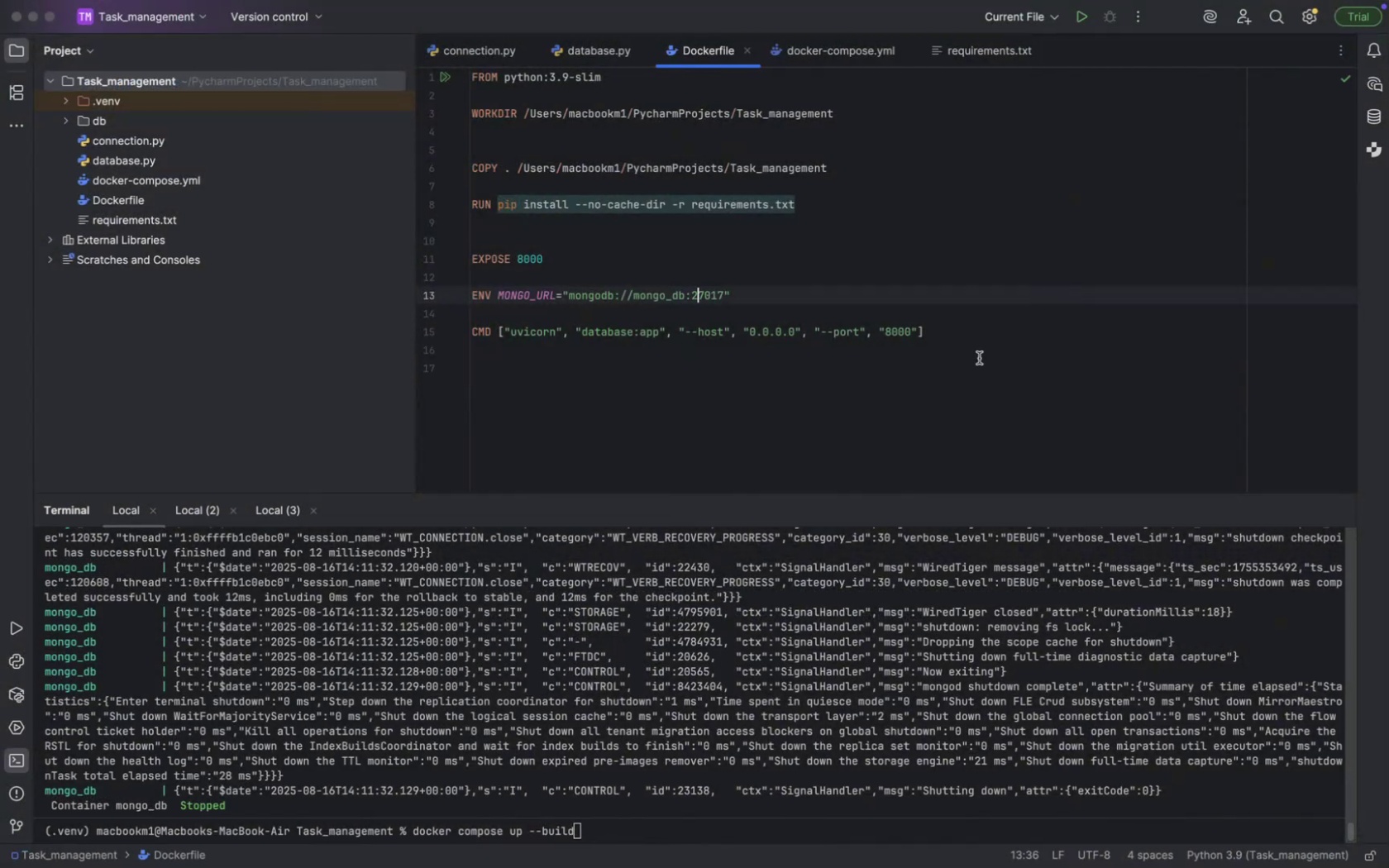 
key(ArrowRight)
 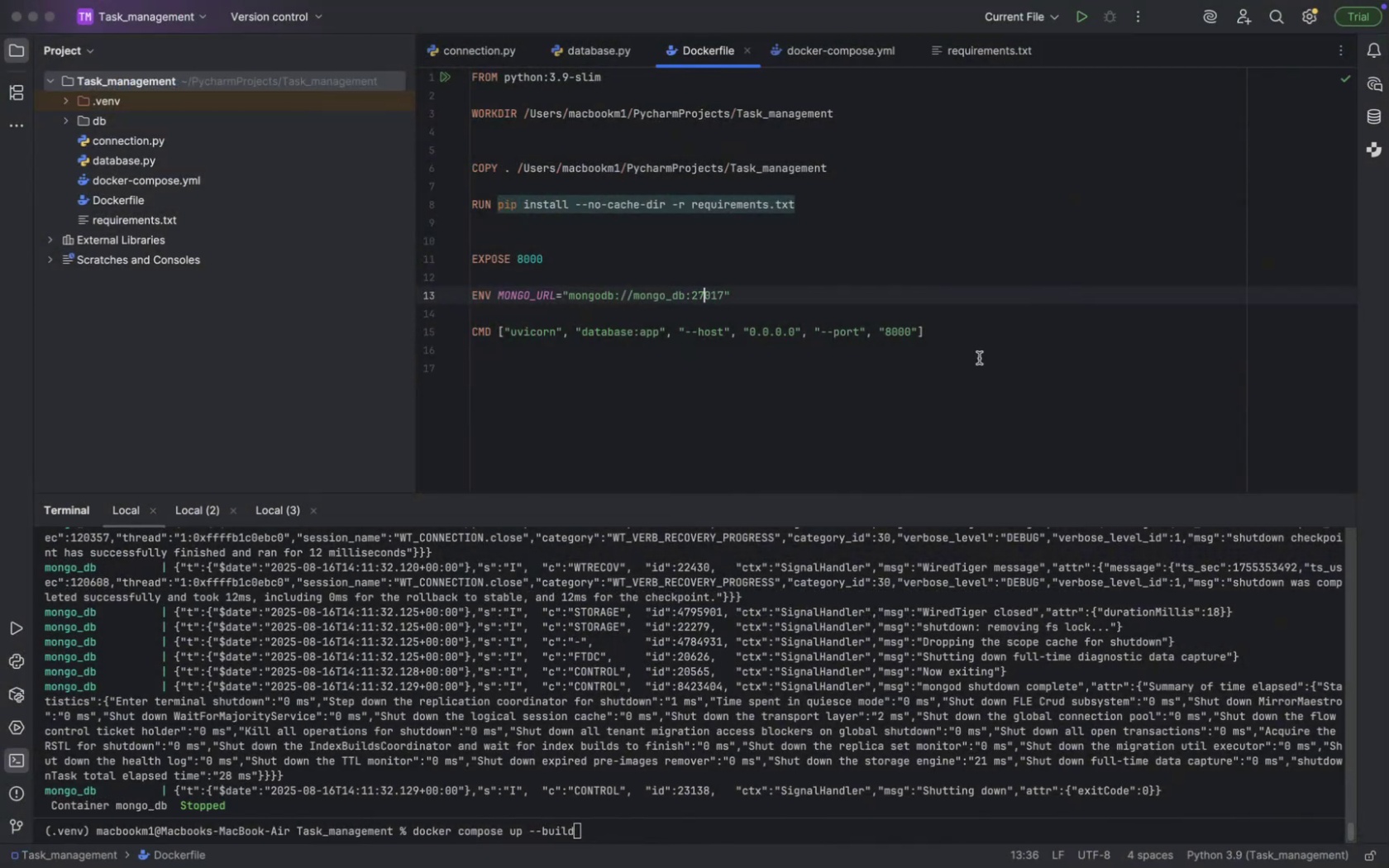 
key(ArrowRight)
 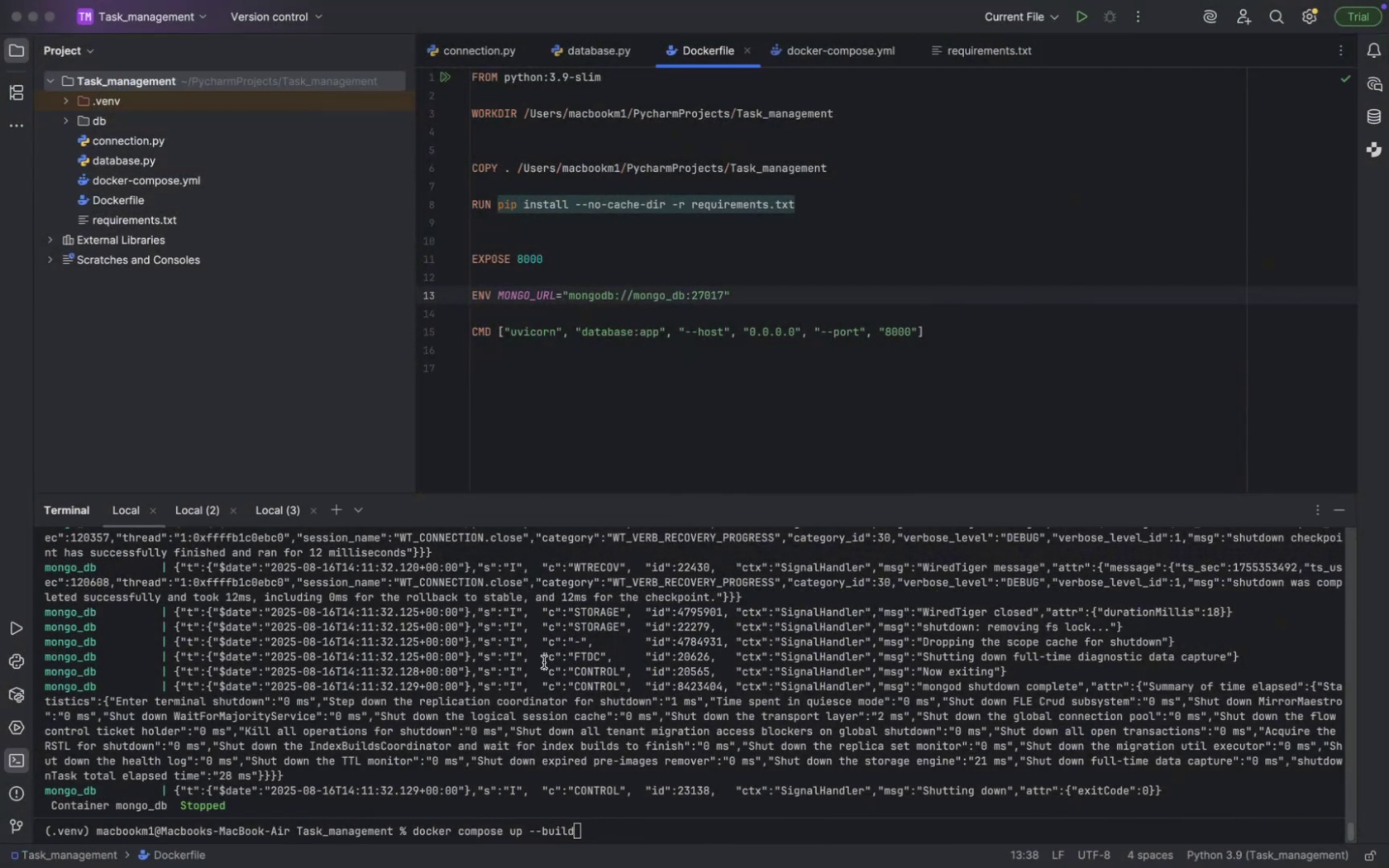 
scroll: coordinate [431, 697], scroll_direction: down, amount: 46.0
 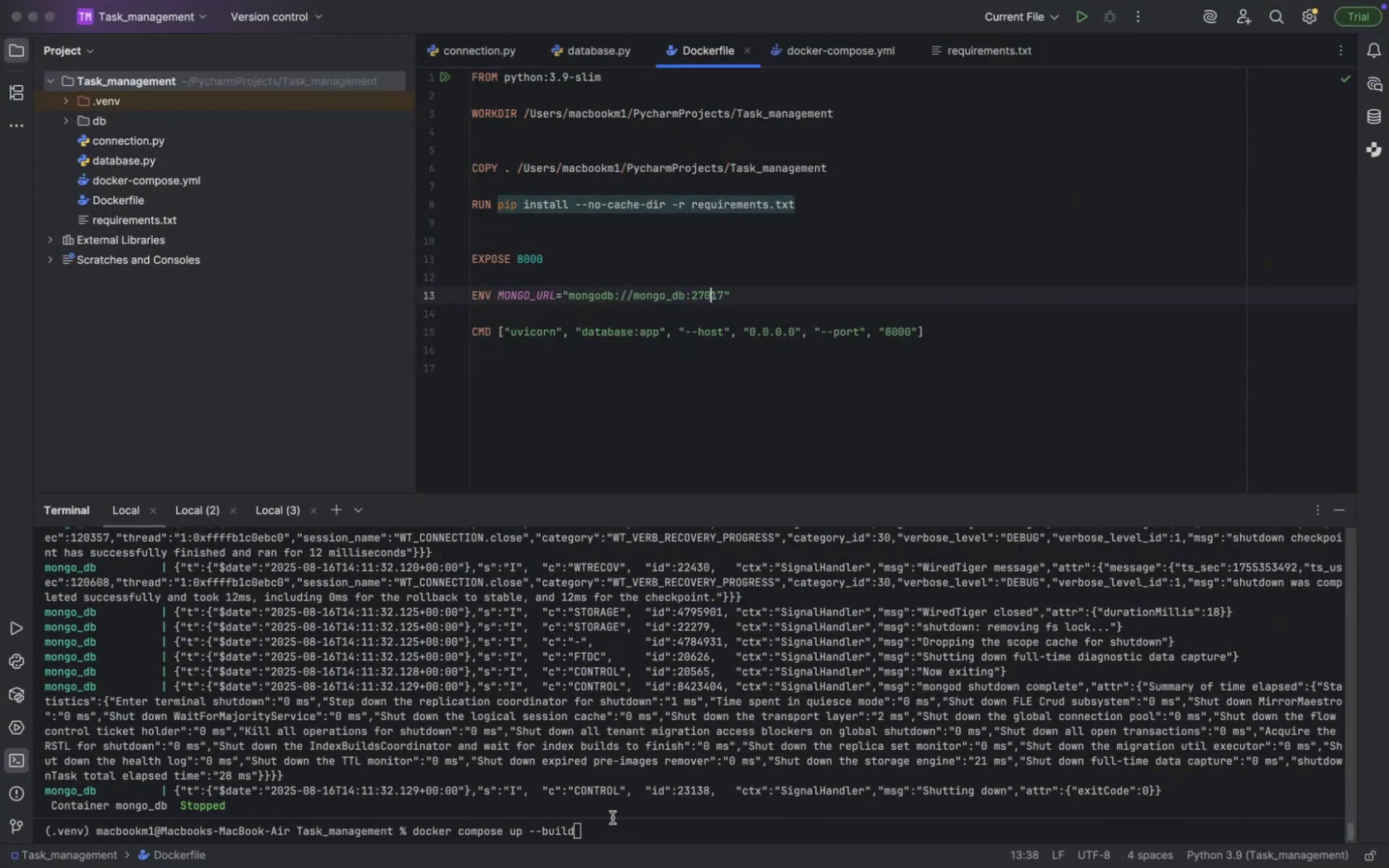 
left_click([612, 818])
 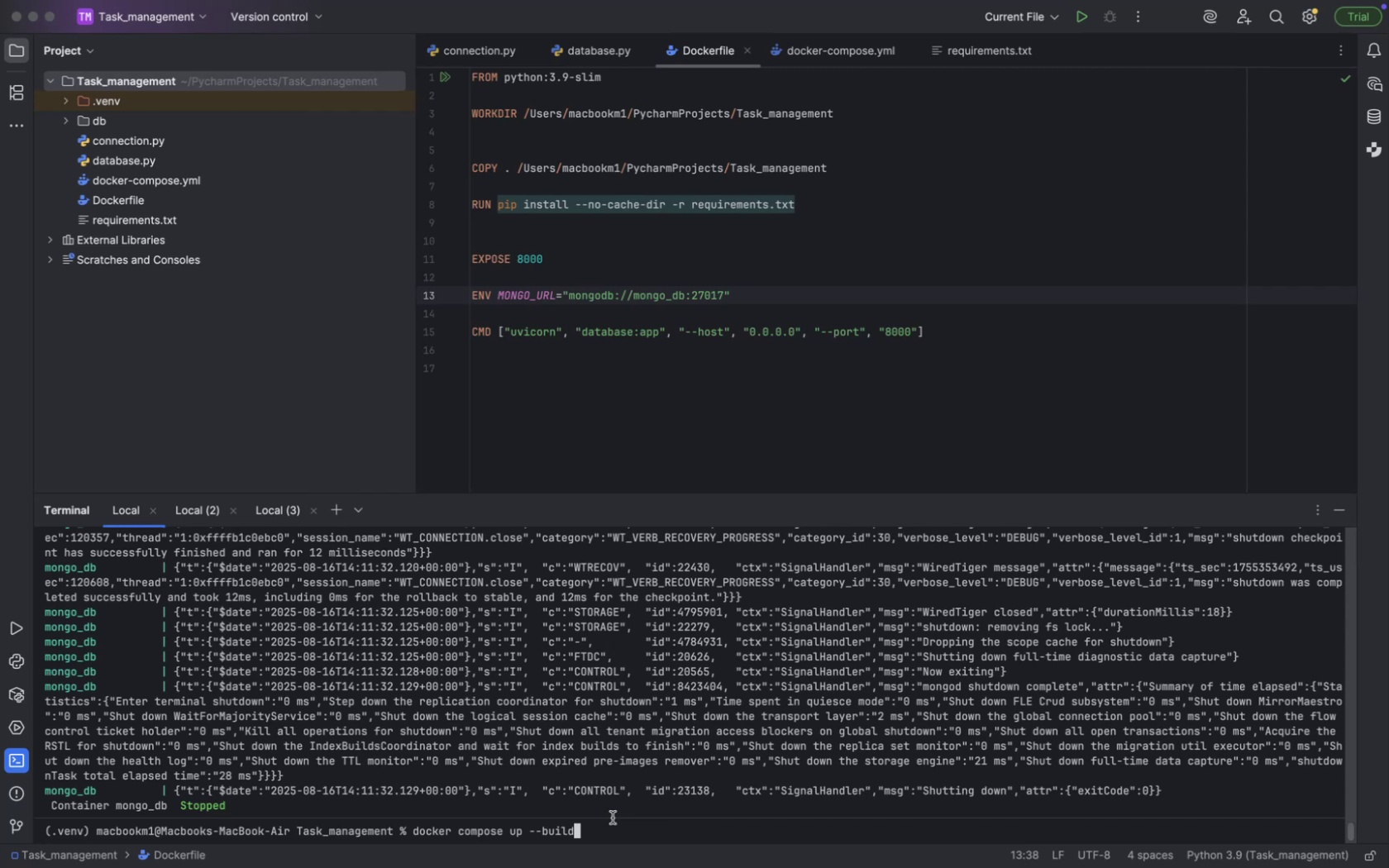 
mouse_move([650, 849])
 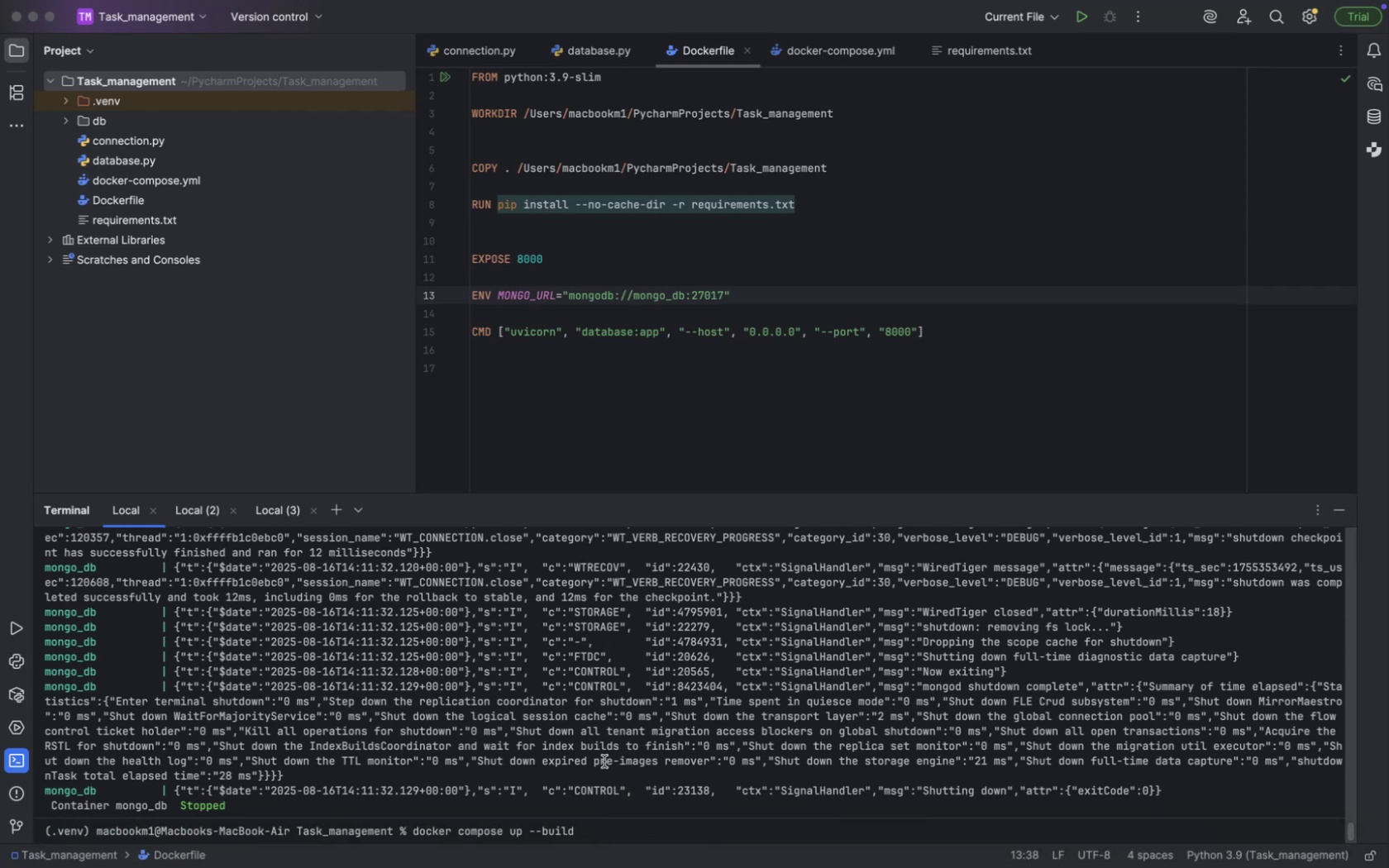 
key(Enter)
 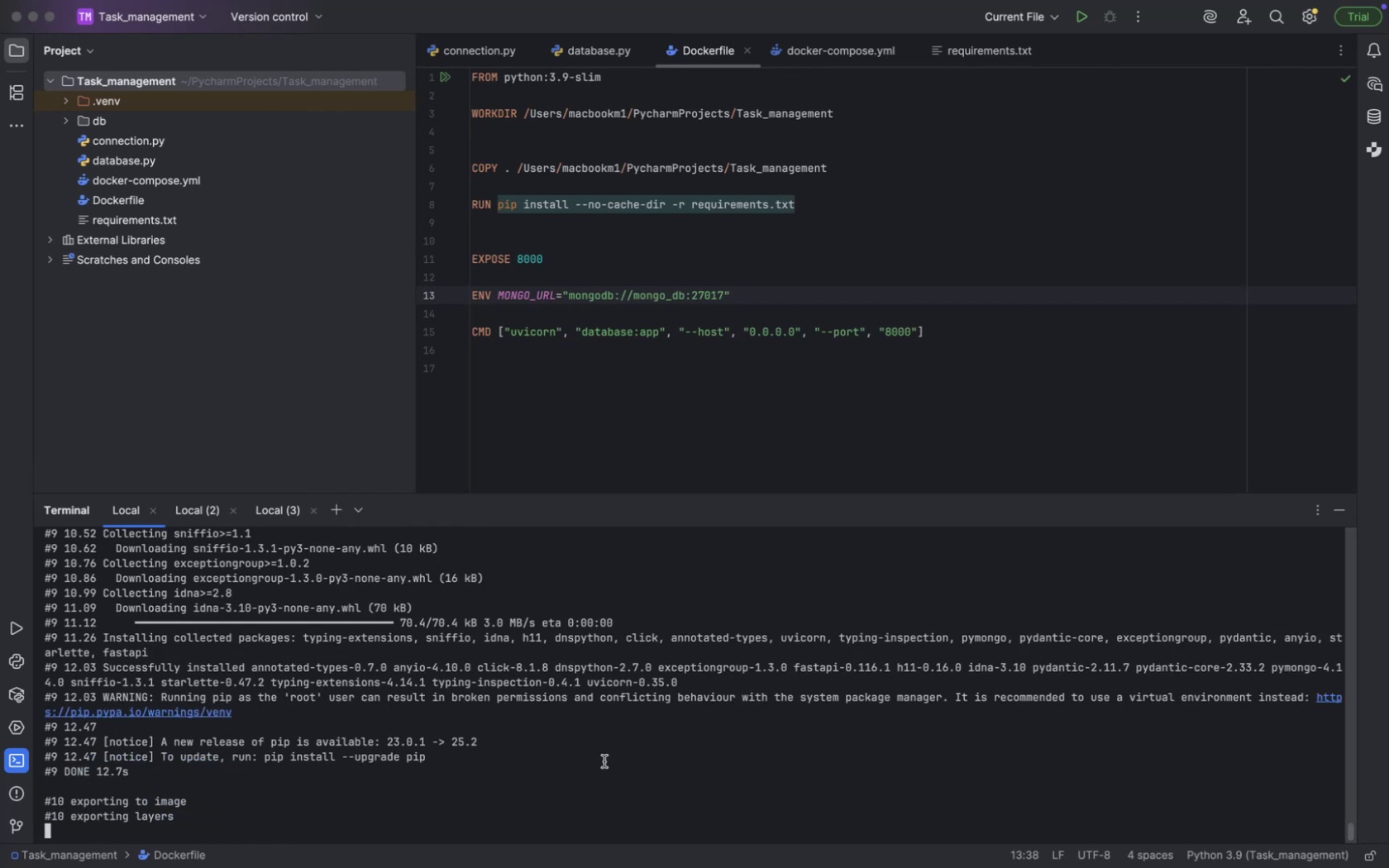 
wait(24.48)
 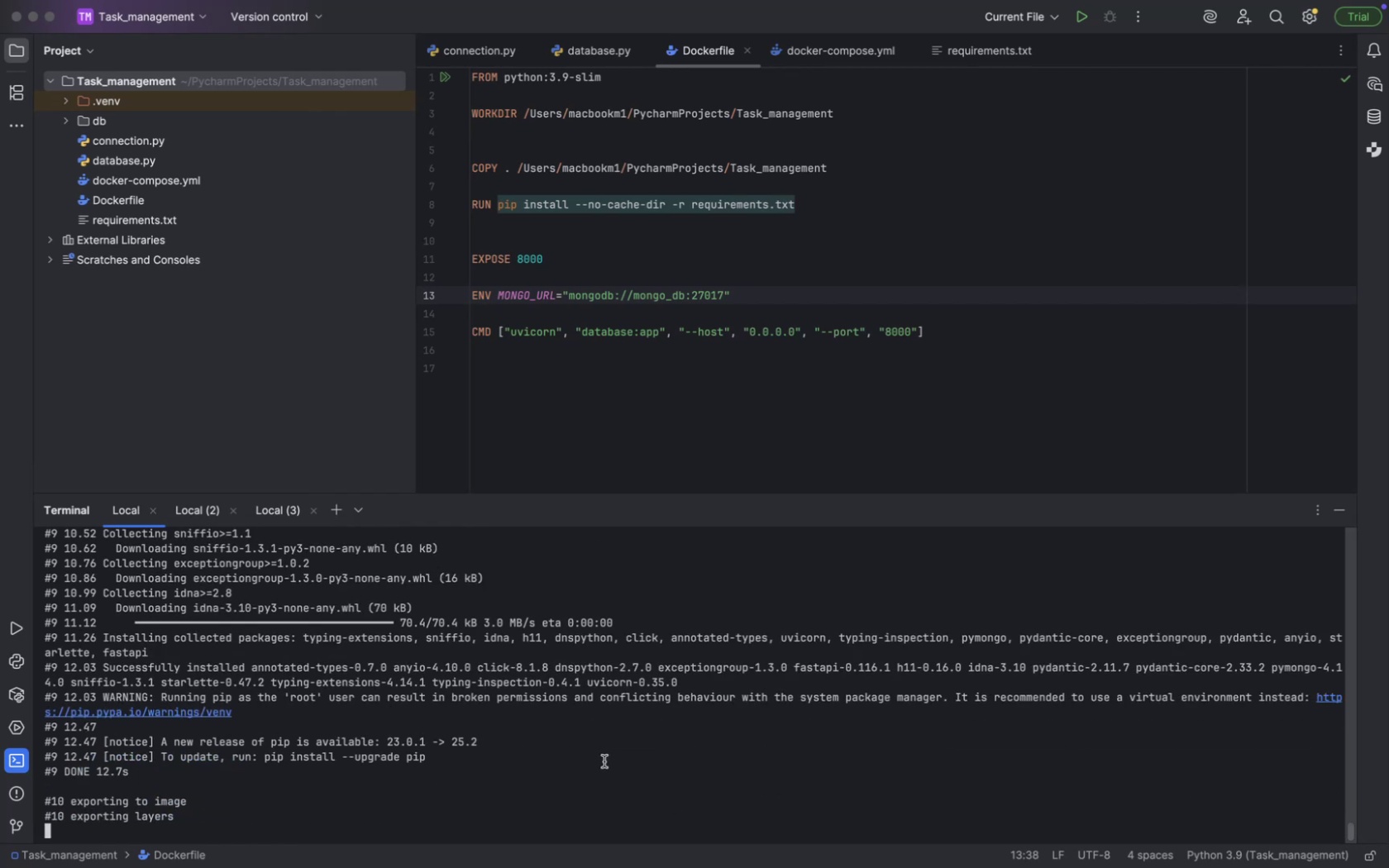 
key(Meta+CommandLeft)
 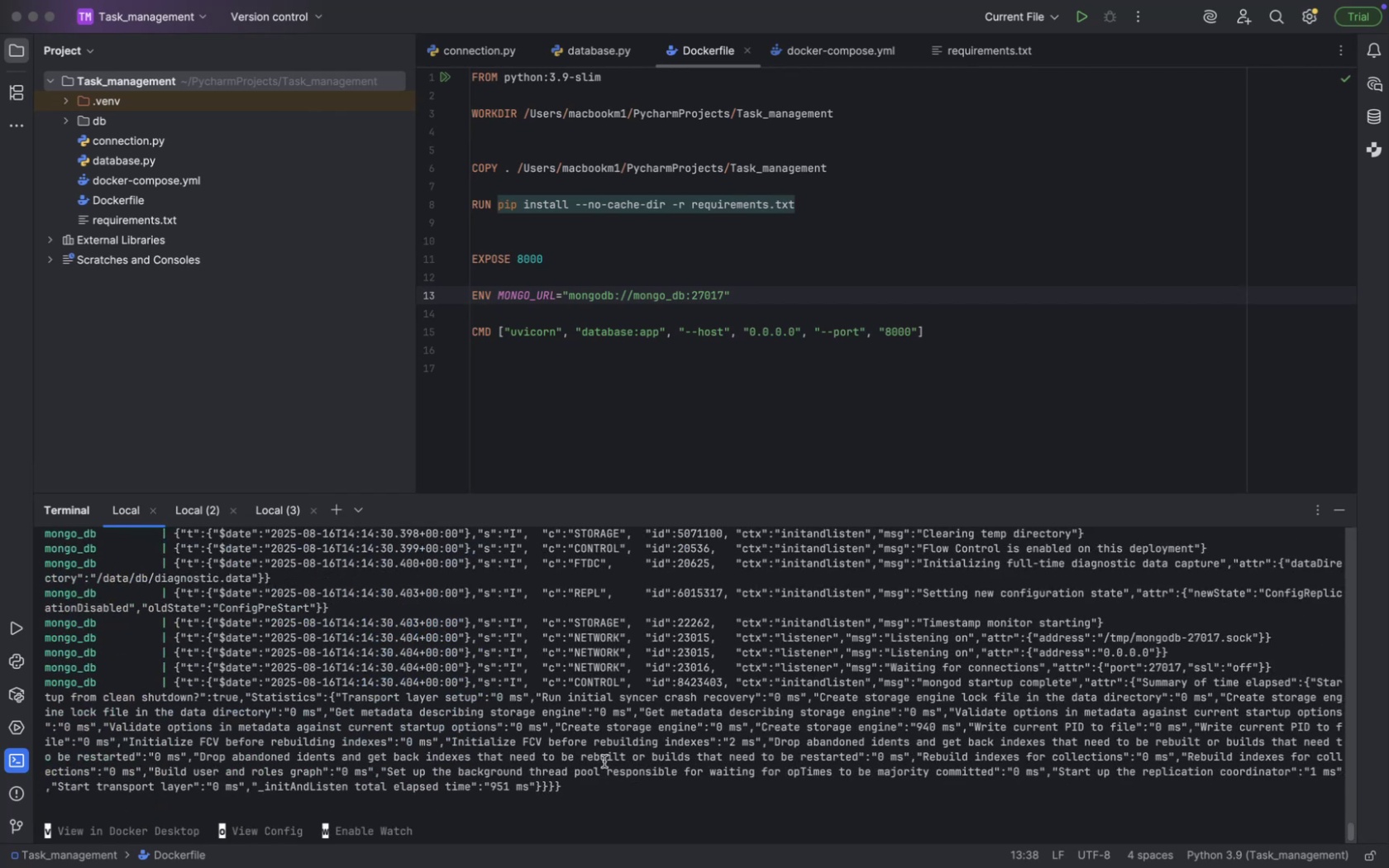 
key(Meta+Tab)
 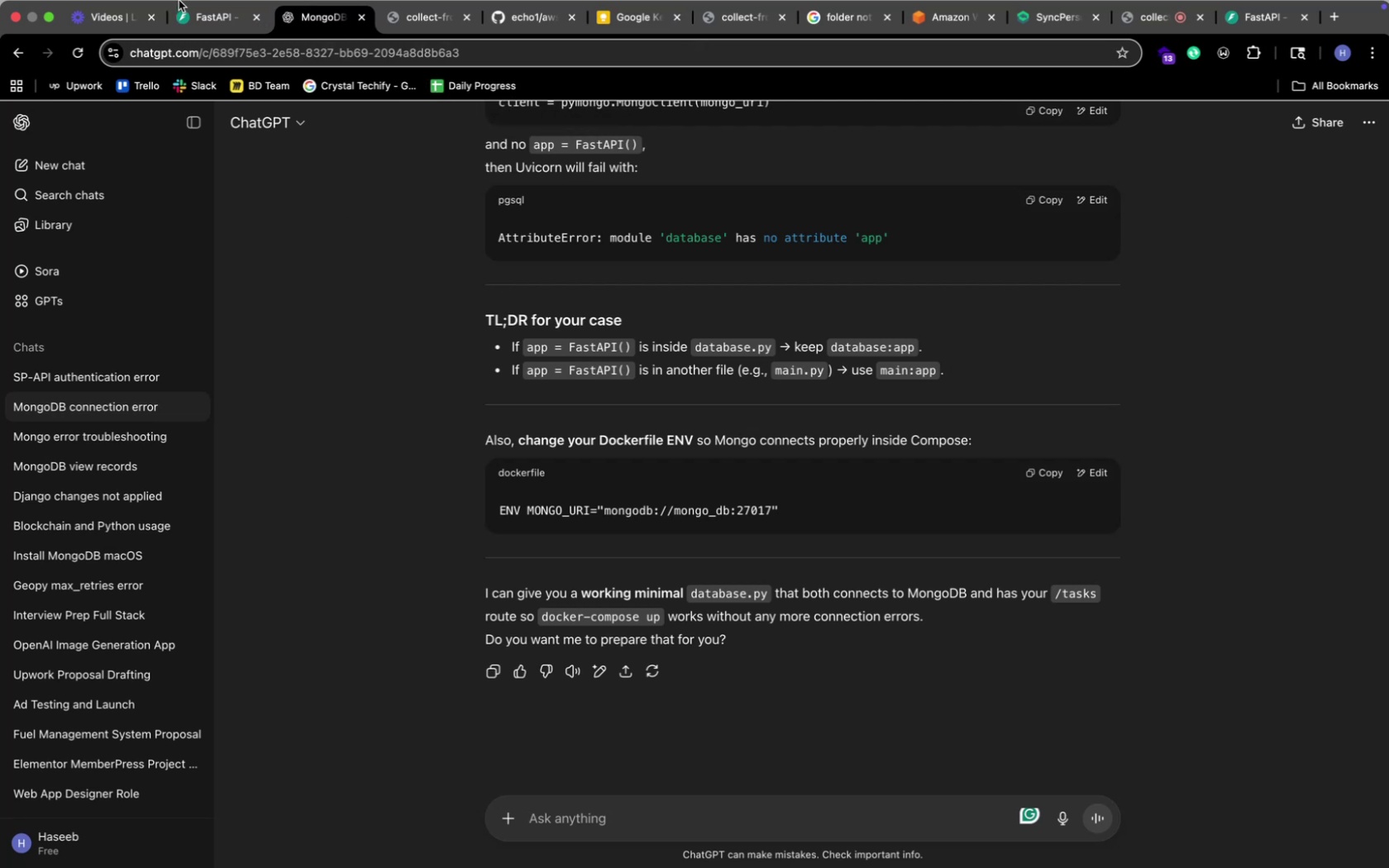 
wait(6.99)
 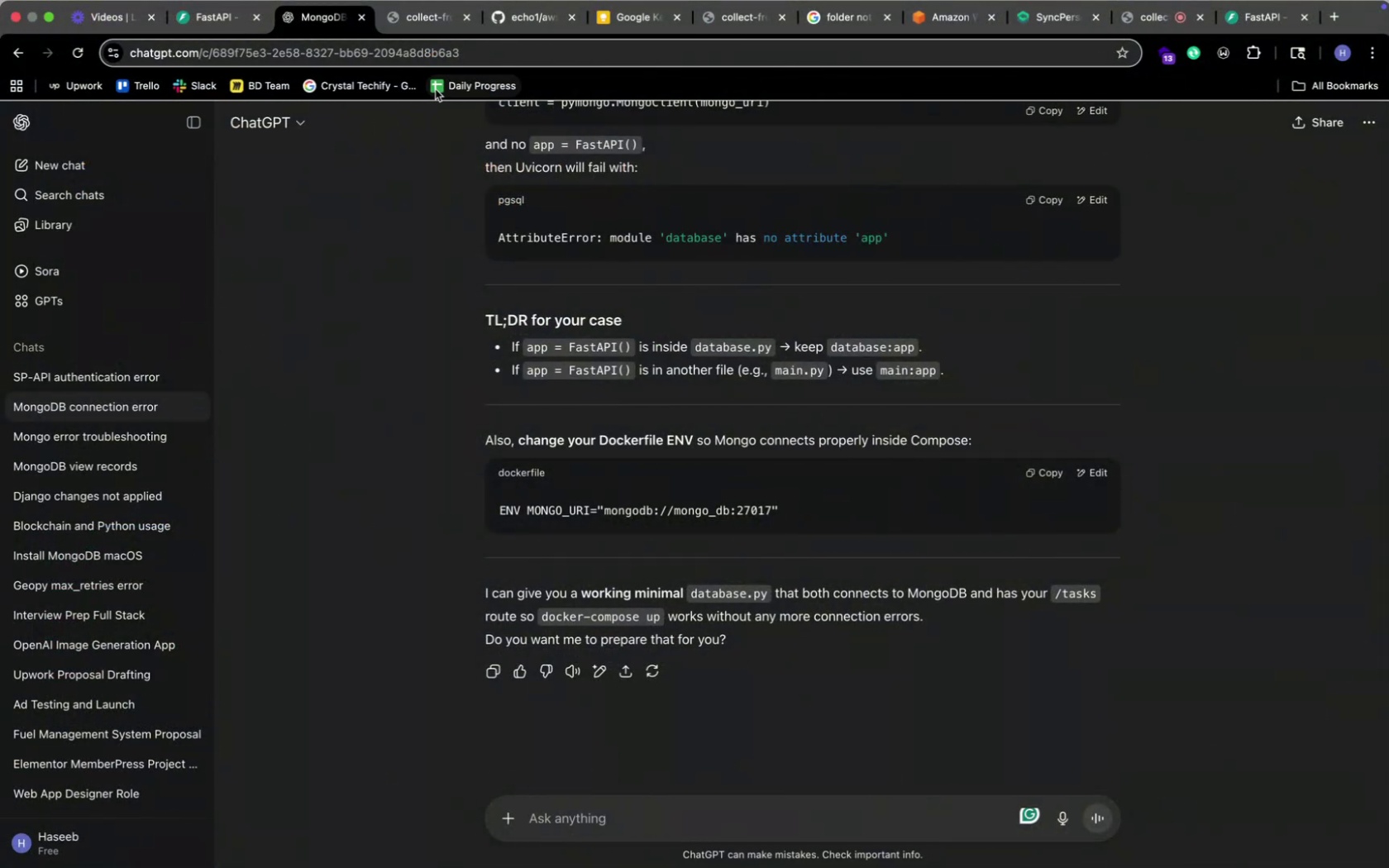 
left_click([1258, 45])
 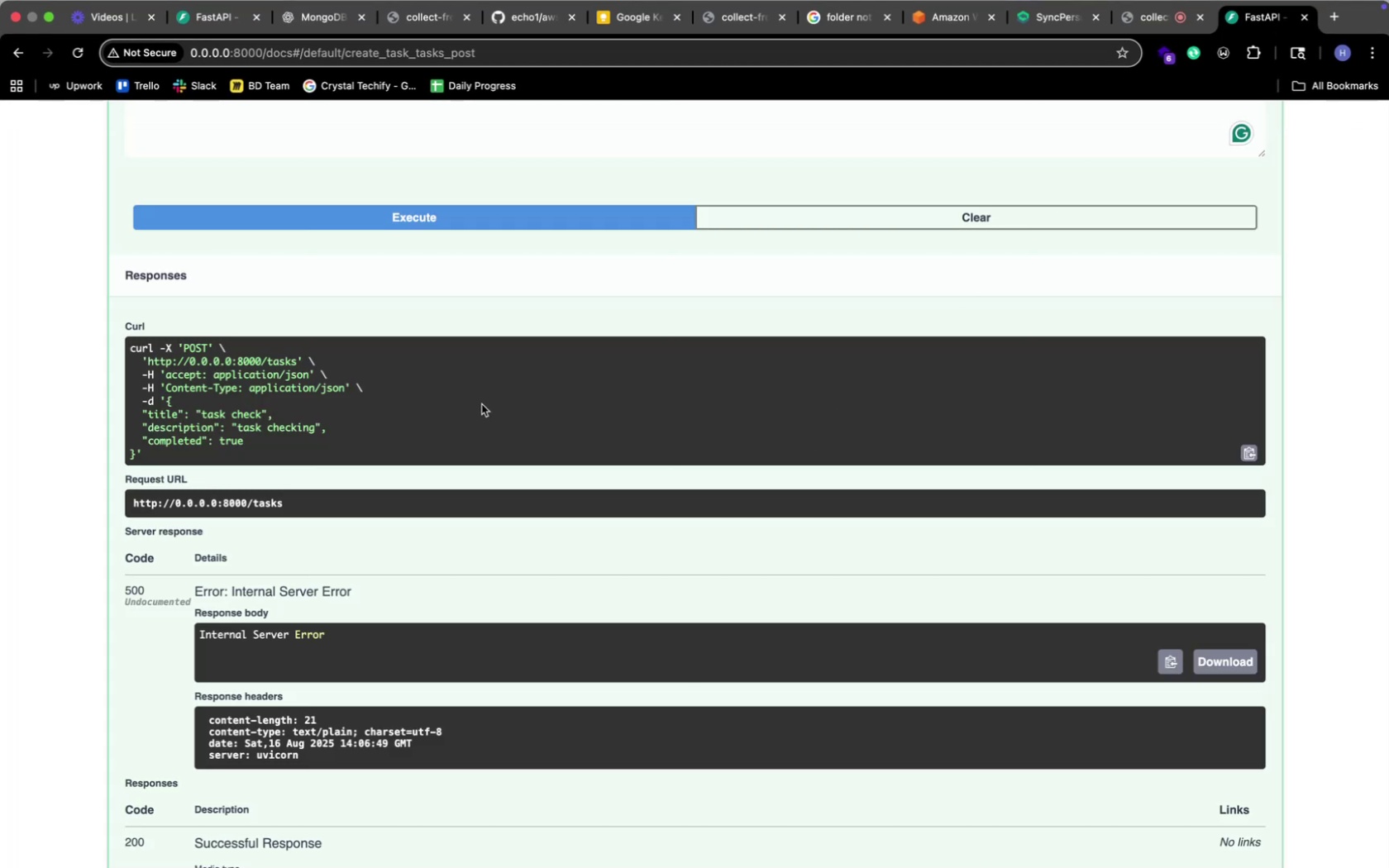 
scroll: coordinate [481, 404], scroll_direction: up, amount: 33.0
 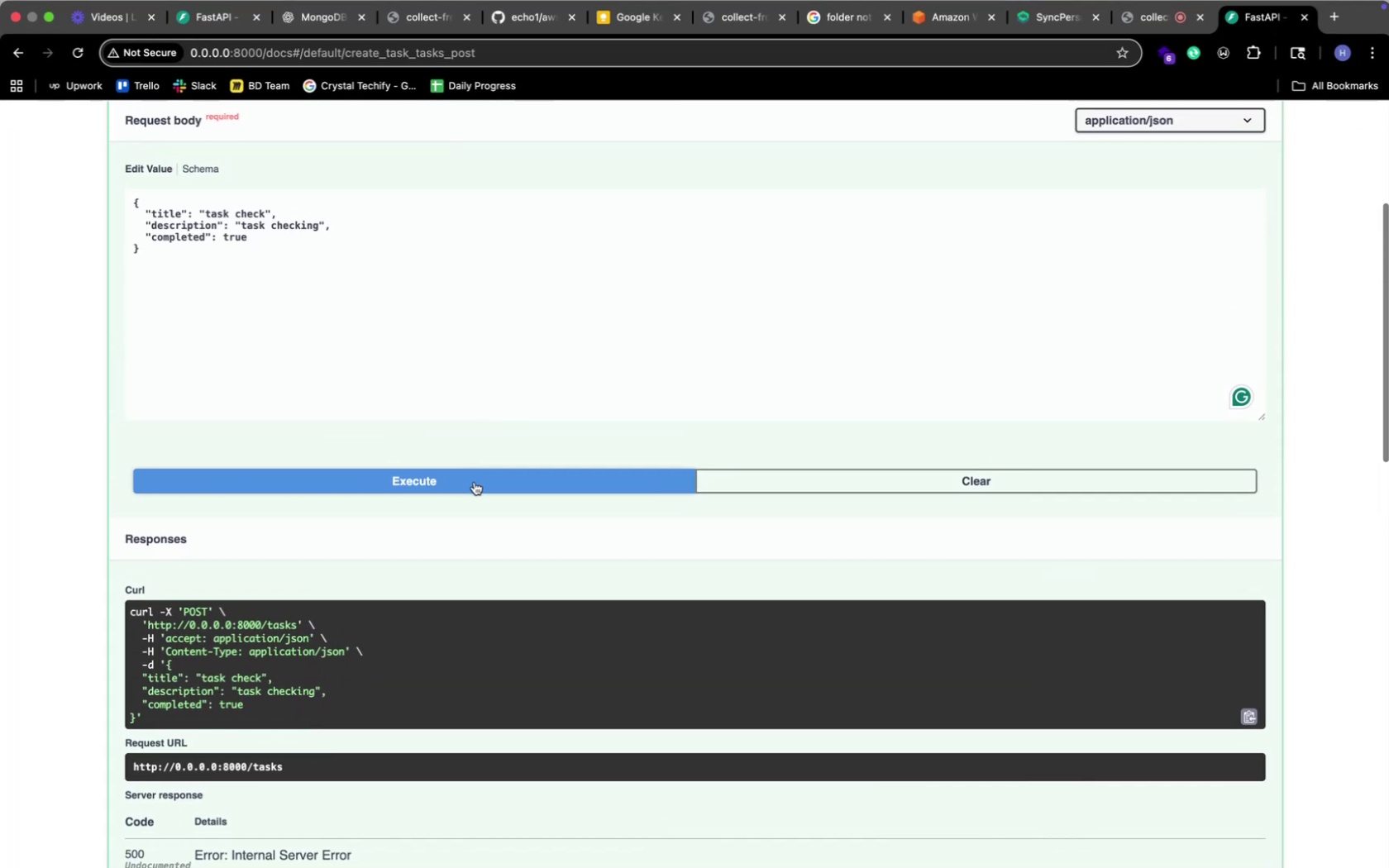 
left_click([475, 482])
 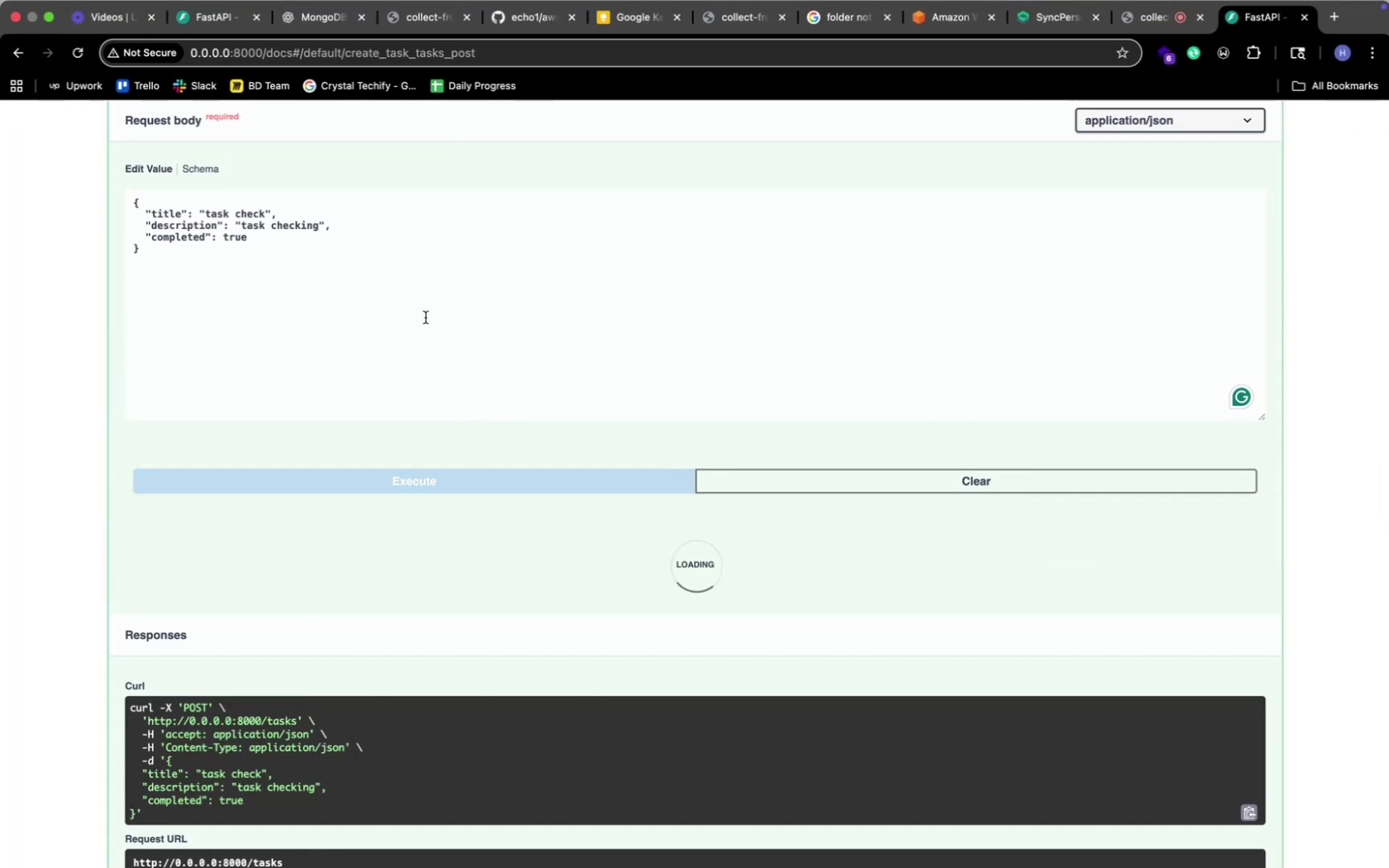 
scroll: coordinate [425, 317], scroll_direction: up, amount: 20.0
 